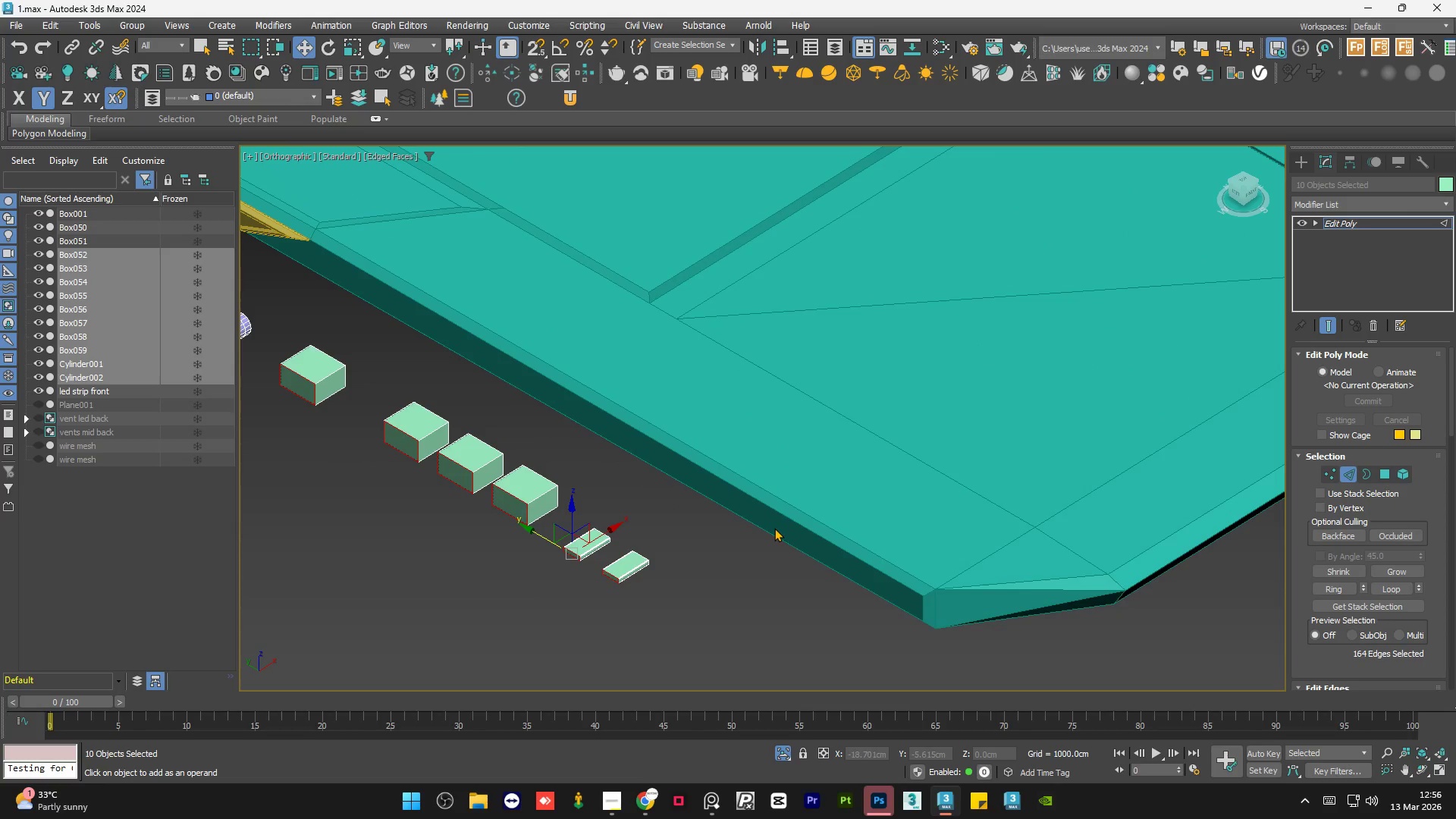 
scroll: coordinate [774, 528], scroll_direction: down, amount: 1.0
 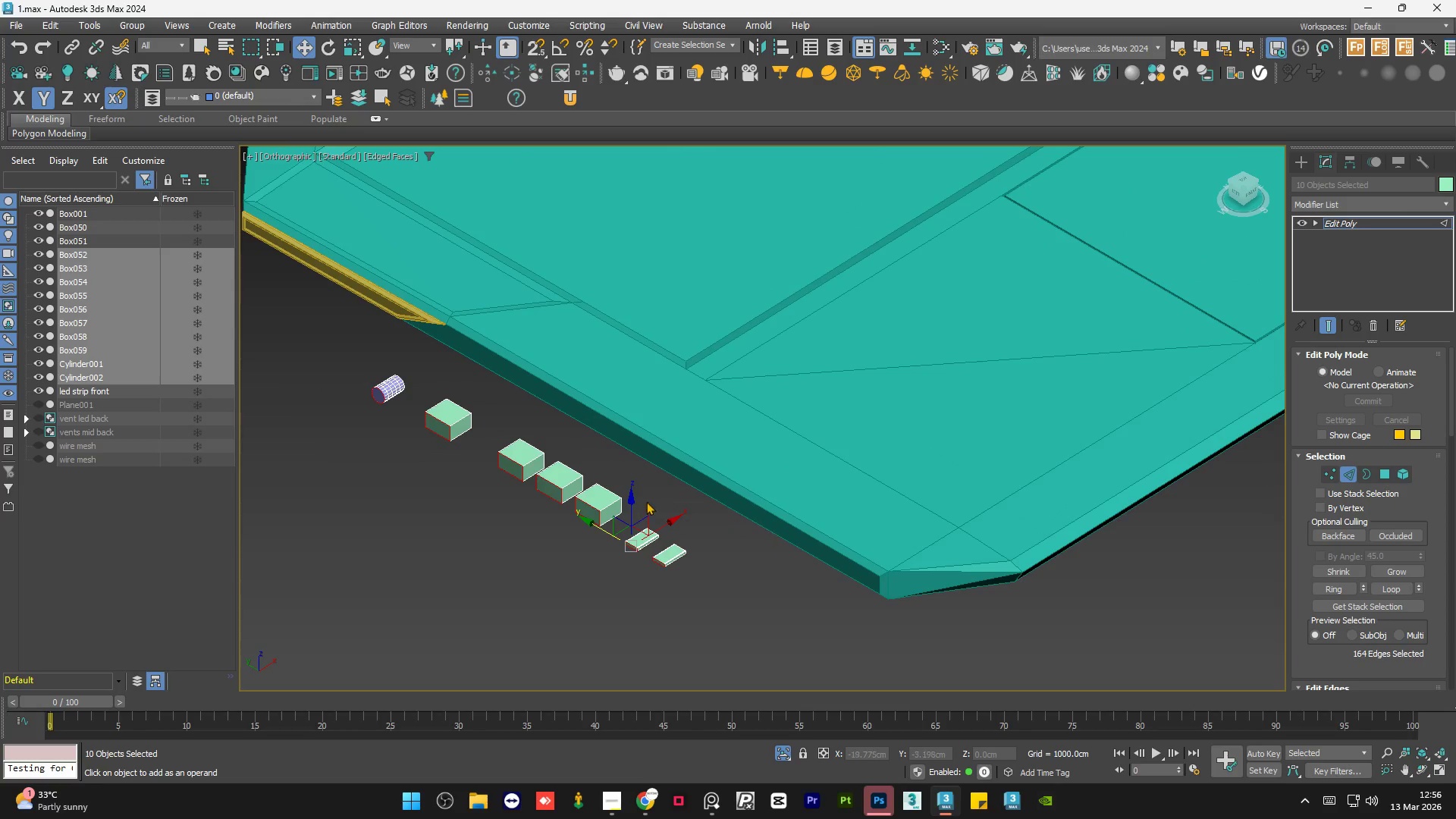 
hold_key(key=AltLeft, duration=0.31)
 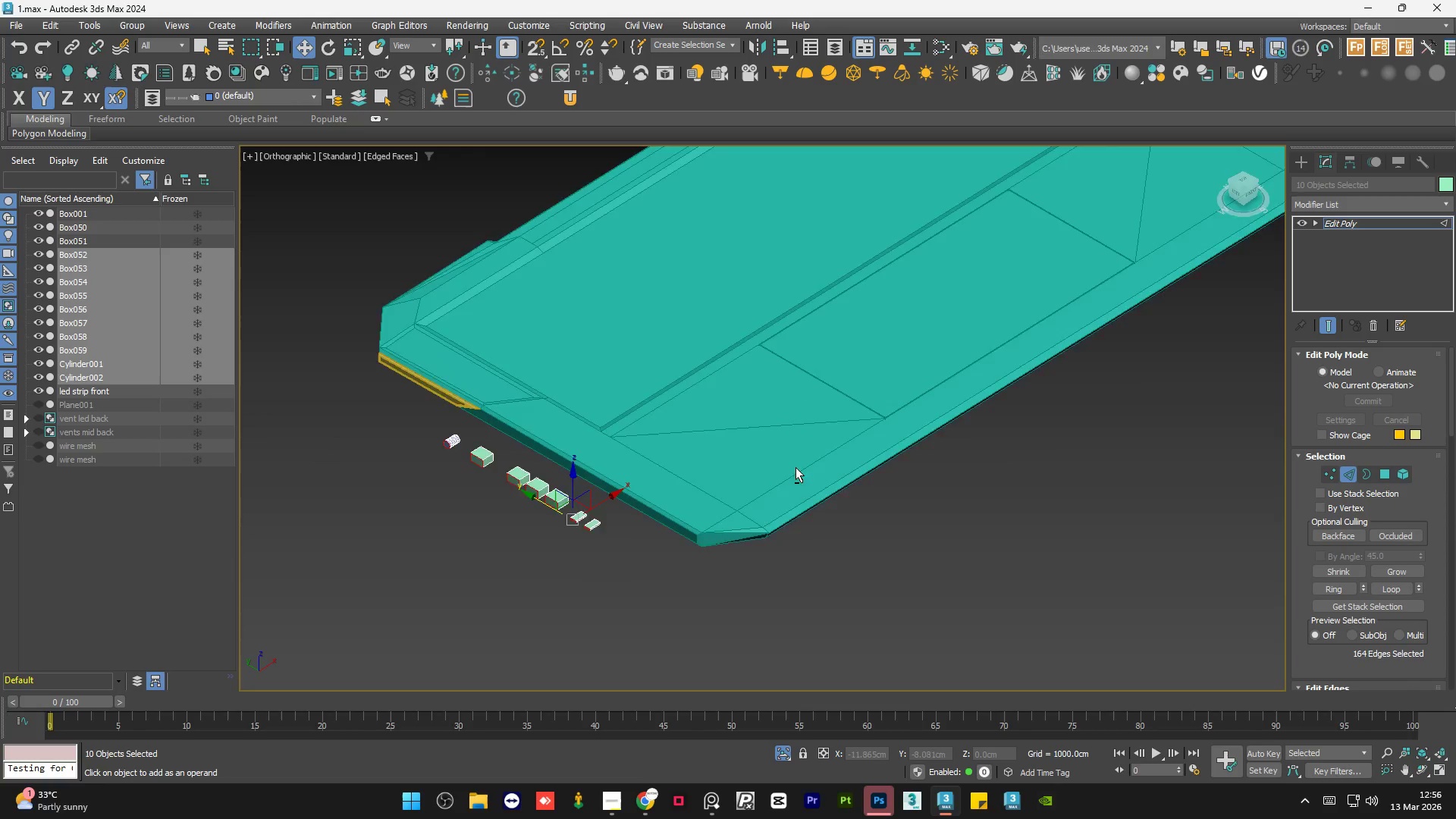 
scroll: coordinate [509, 495], scroll_direction: down, amount: 2.0
 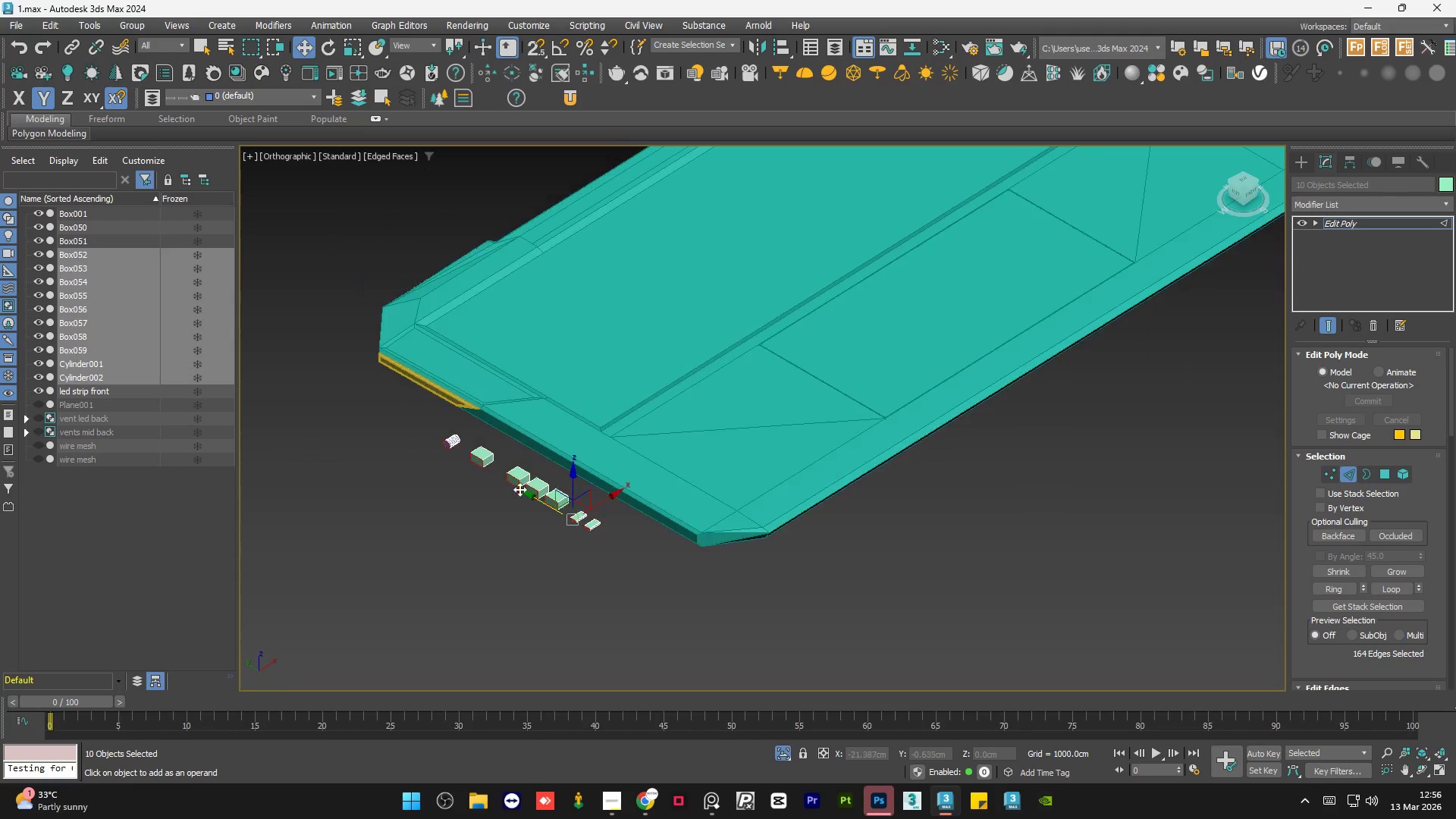 
hold_key(key=AltLeft, duration=1.02)
scroll: coordinate [793, 468], scroll_direction: down, amount: 3.0
 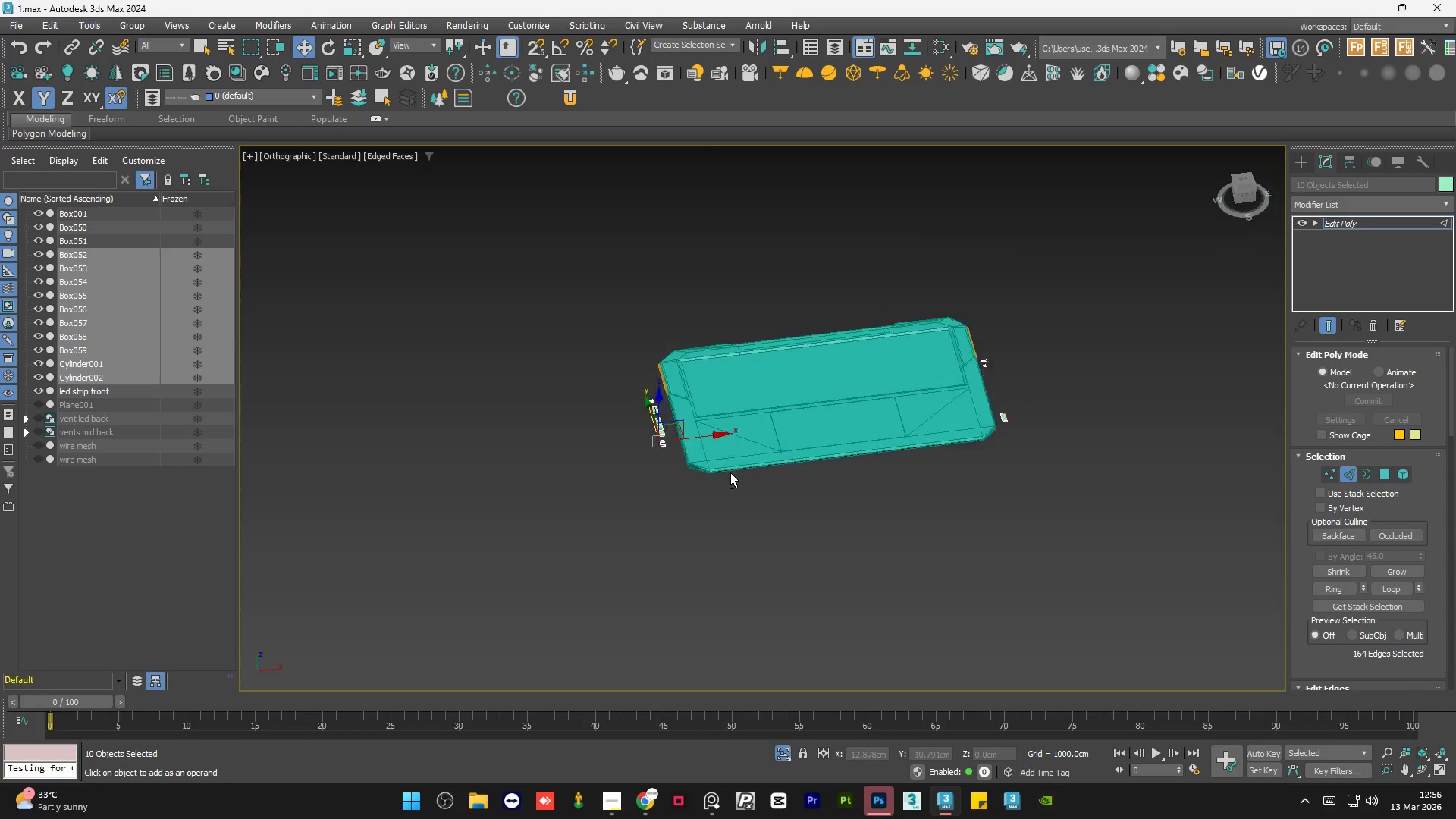 
scroll: coordinate [936, 468], scroll_direction: up, amount: 4.0
 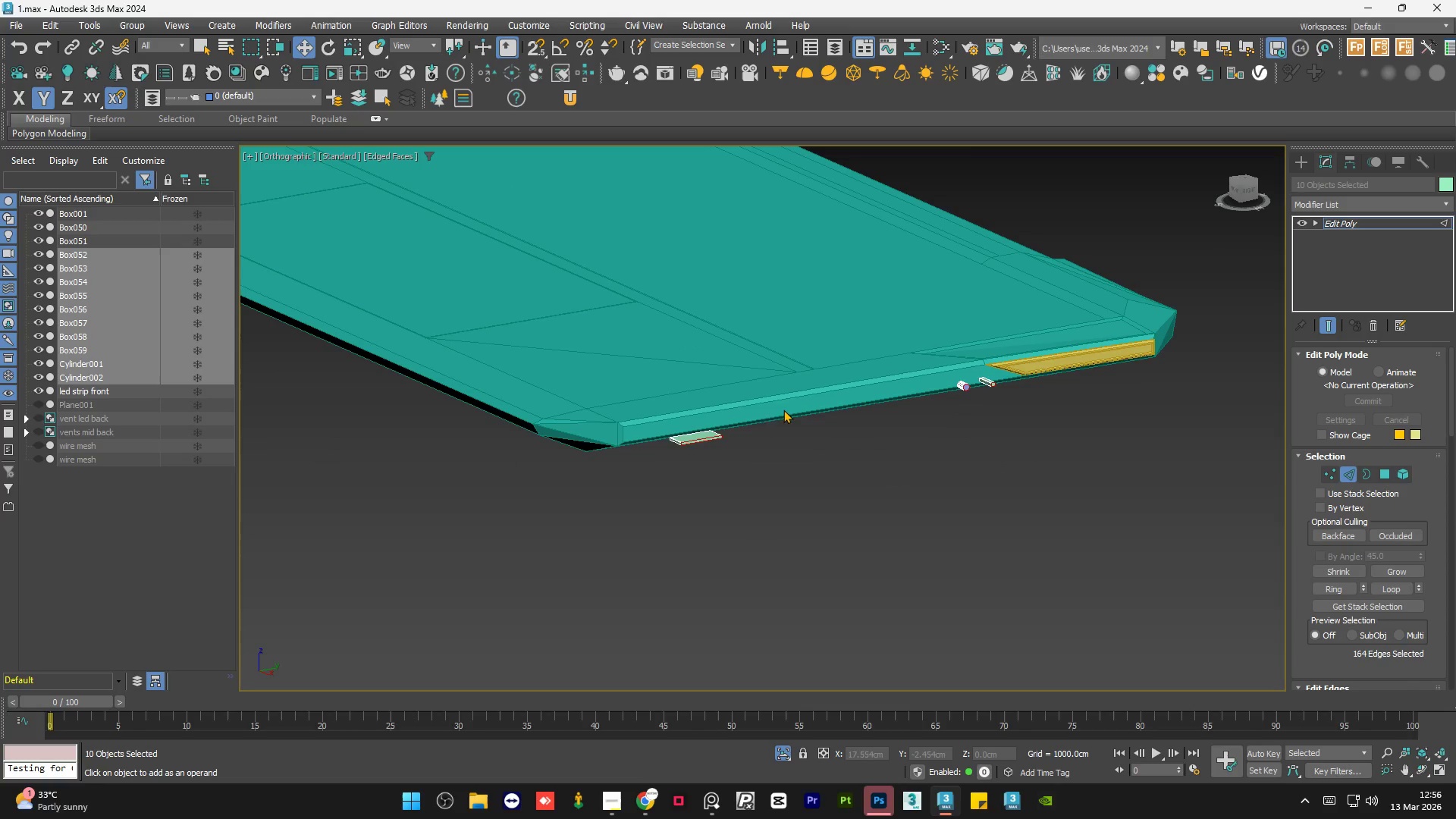 
hold_key(key=AltLeft, duration=0.64)
 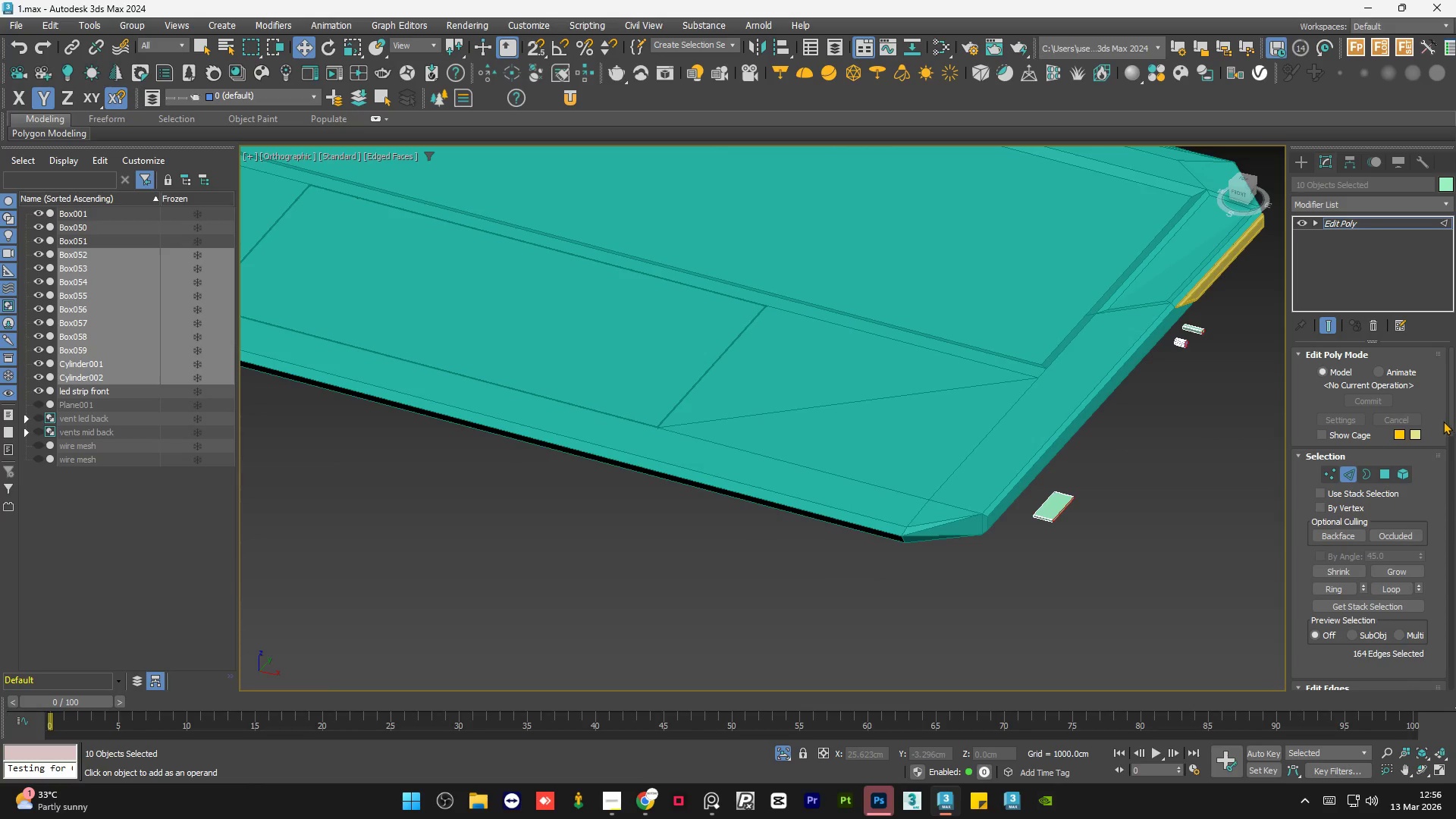 
left_click_drag(start_coordinate=[1451, 408], to_coordinate=[1453, 484])
 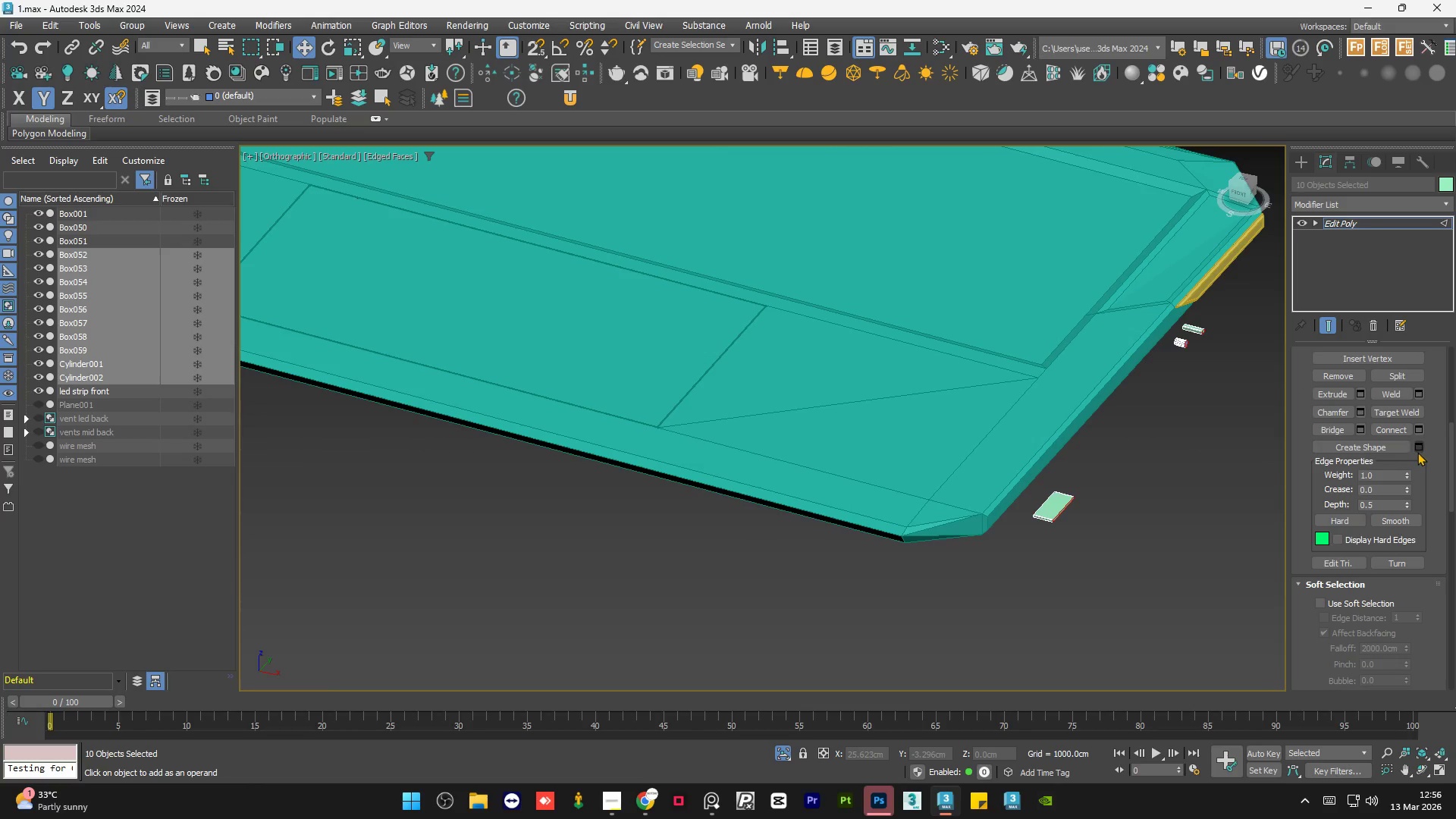 
left_click([1417, 451])
 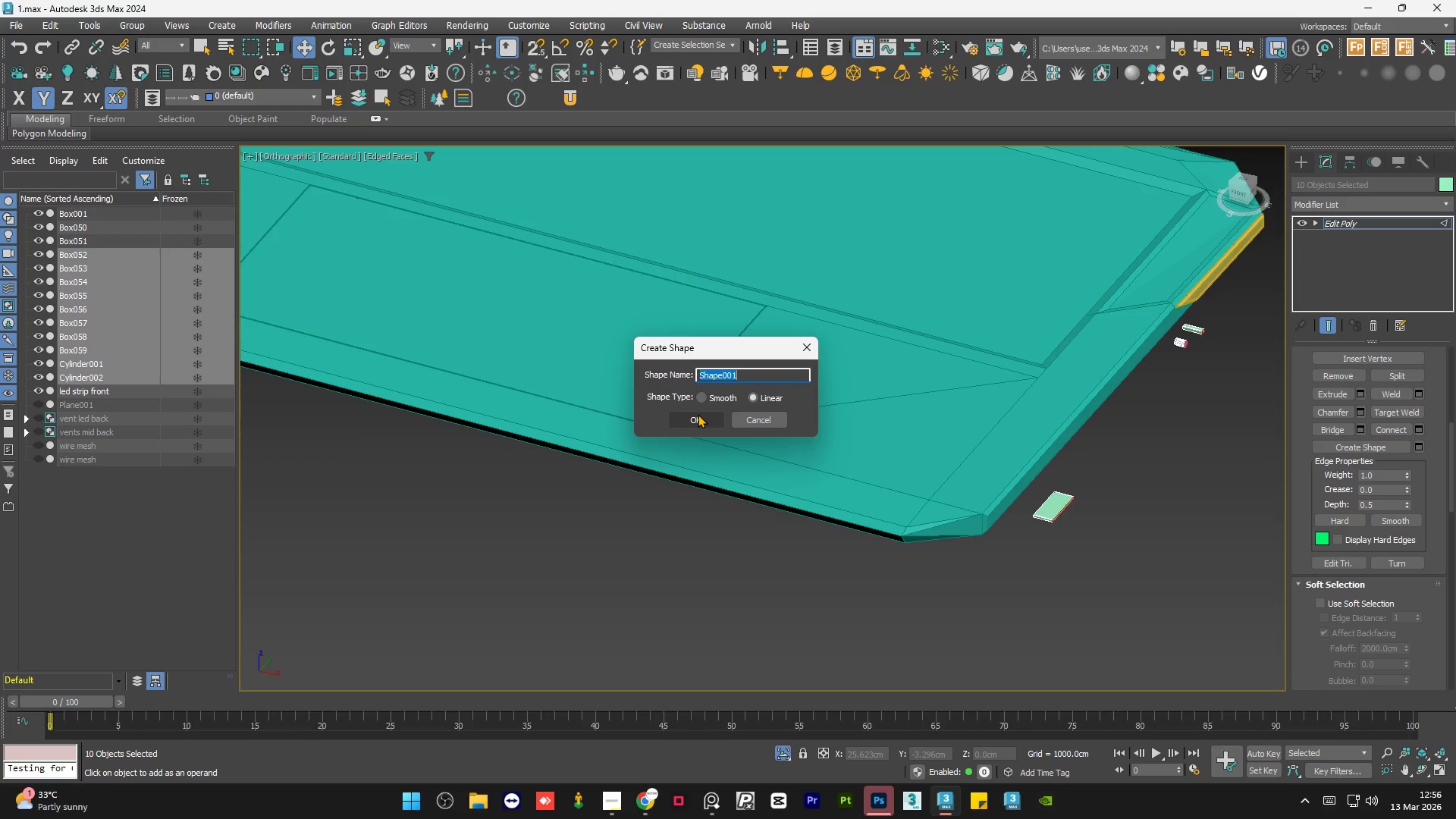 
left_click([698, 414])
 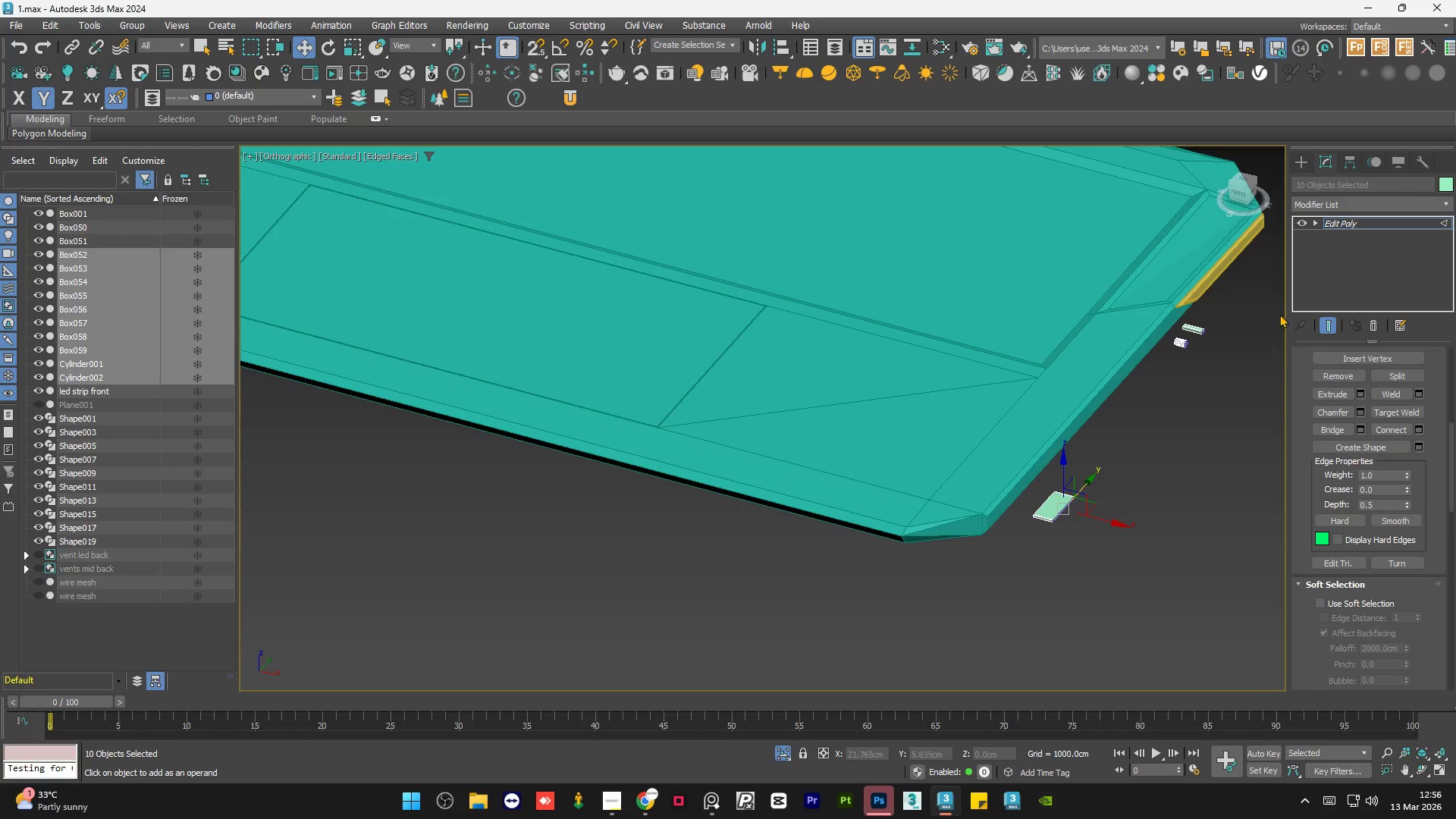 
left_click([1351, 223])
 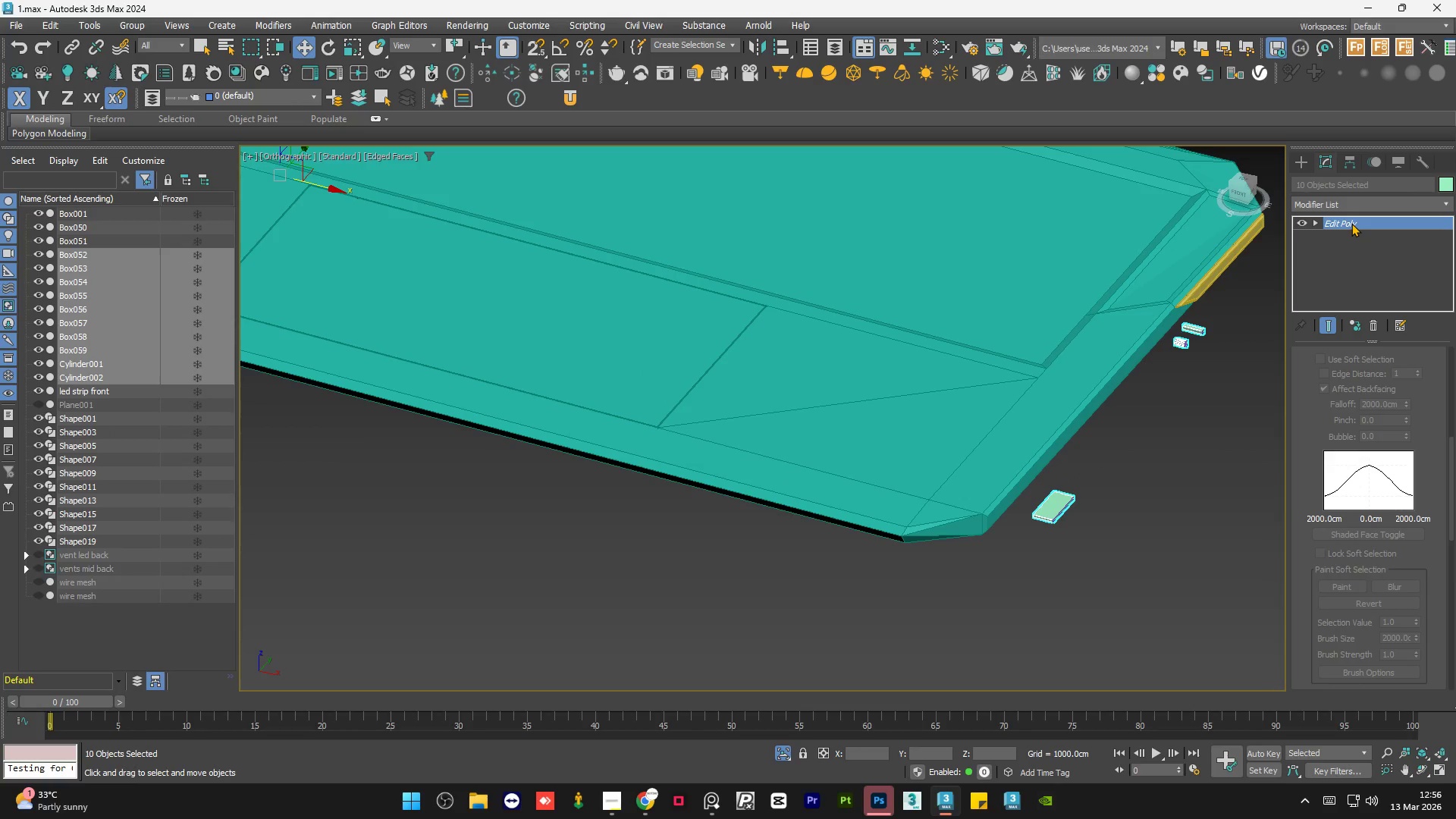 
key(Delete)
 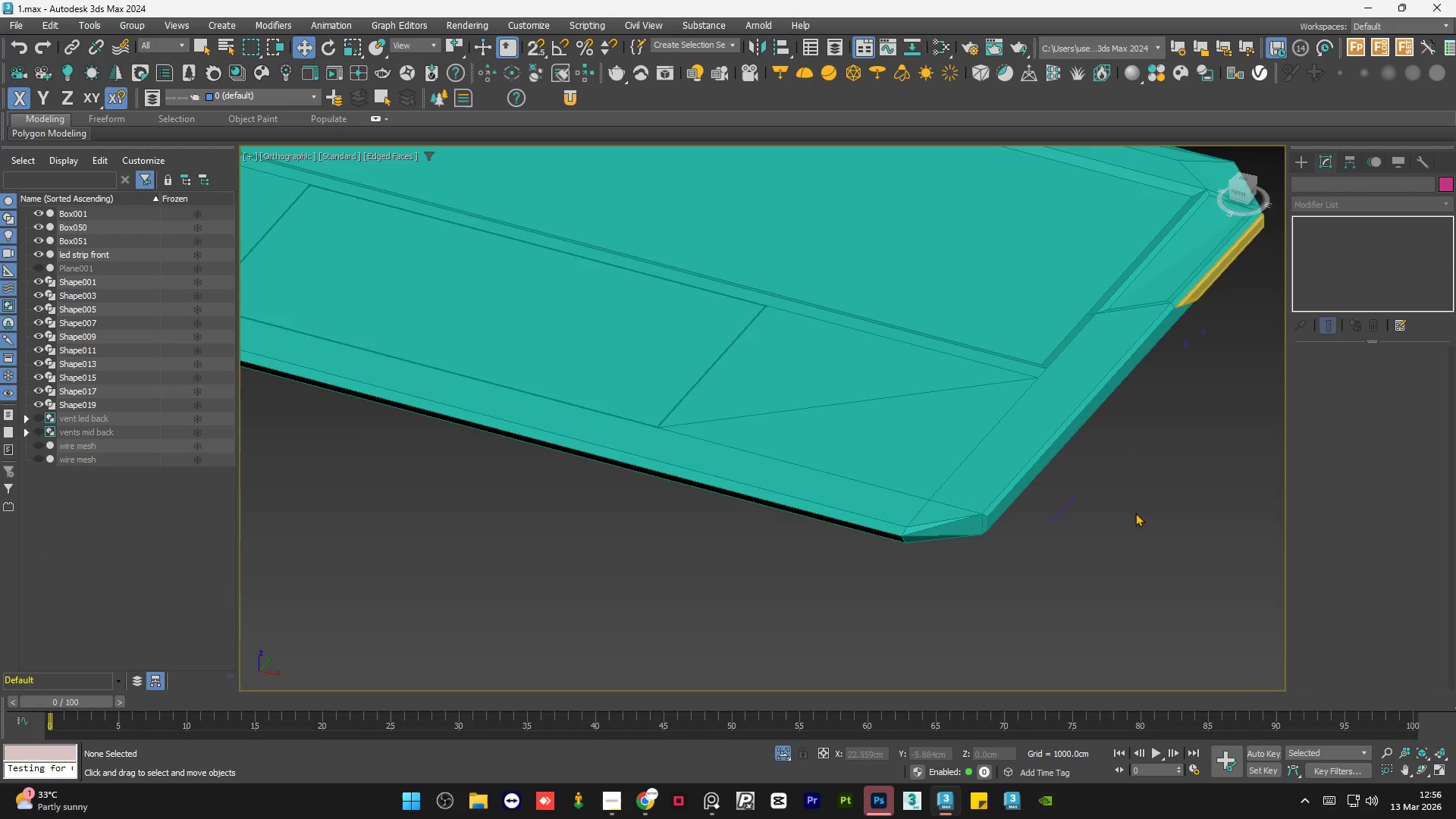 
left_click([984, 434])
 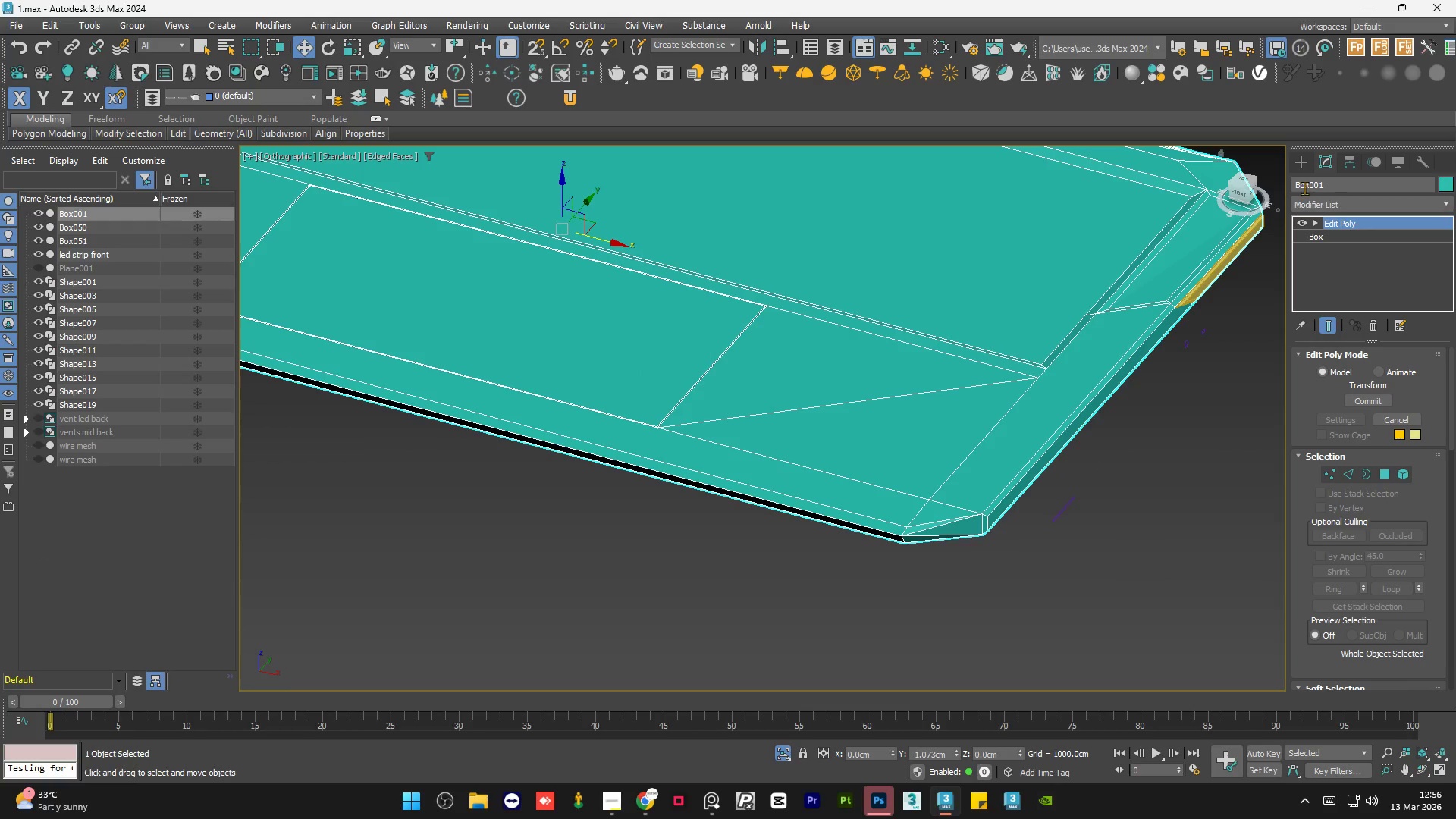 
left_click([1307, 158])
 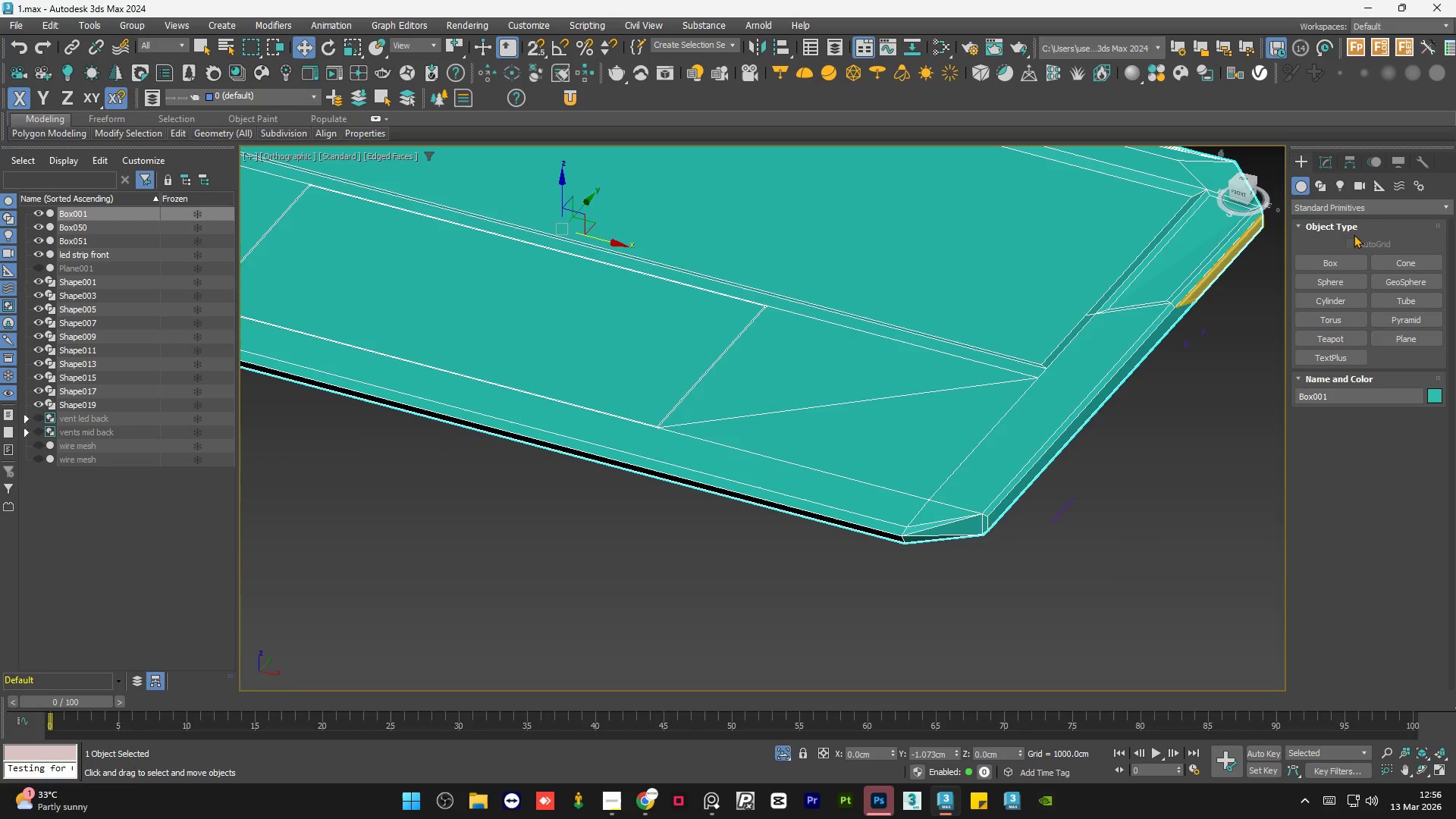 
left_click([1373, 204])
 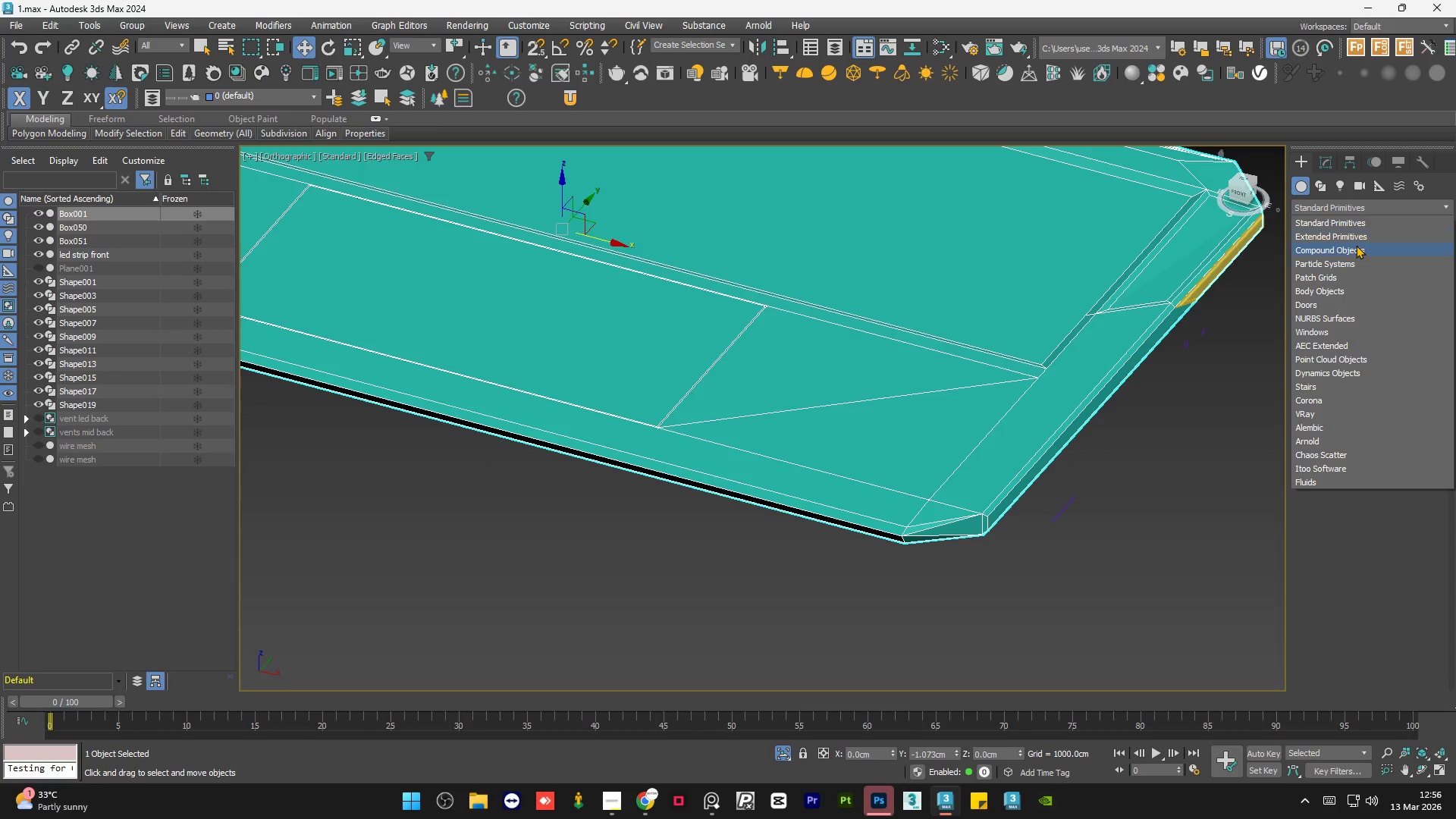 
left_click([1353, 247])
 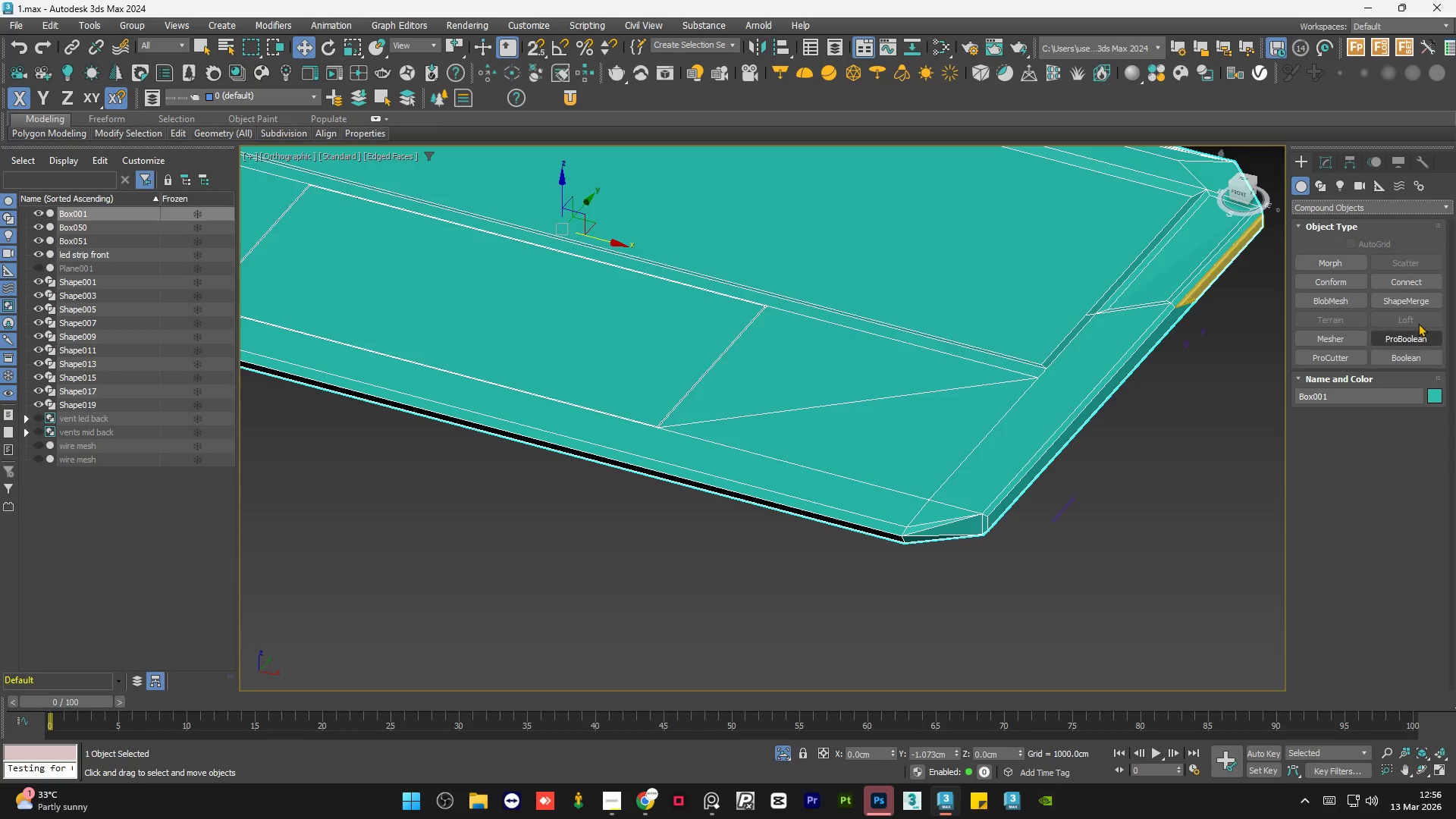 
left_click([1423, 304])
 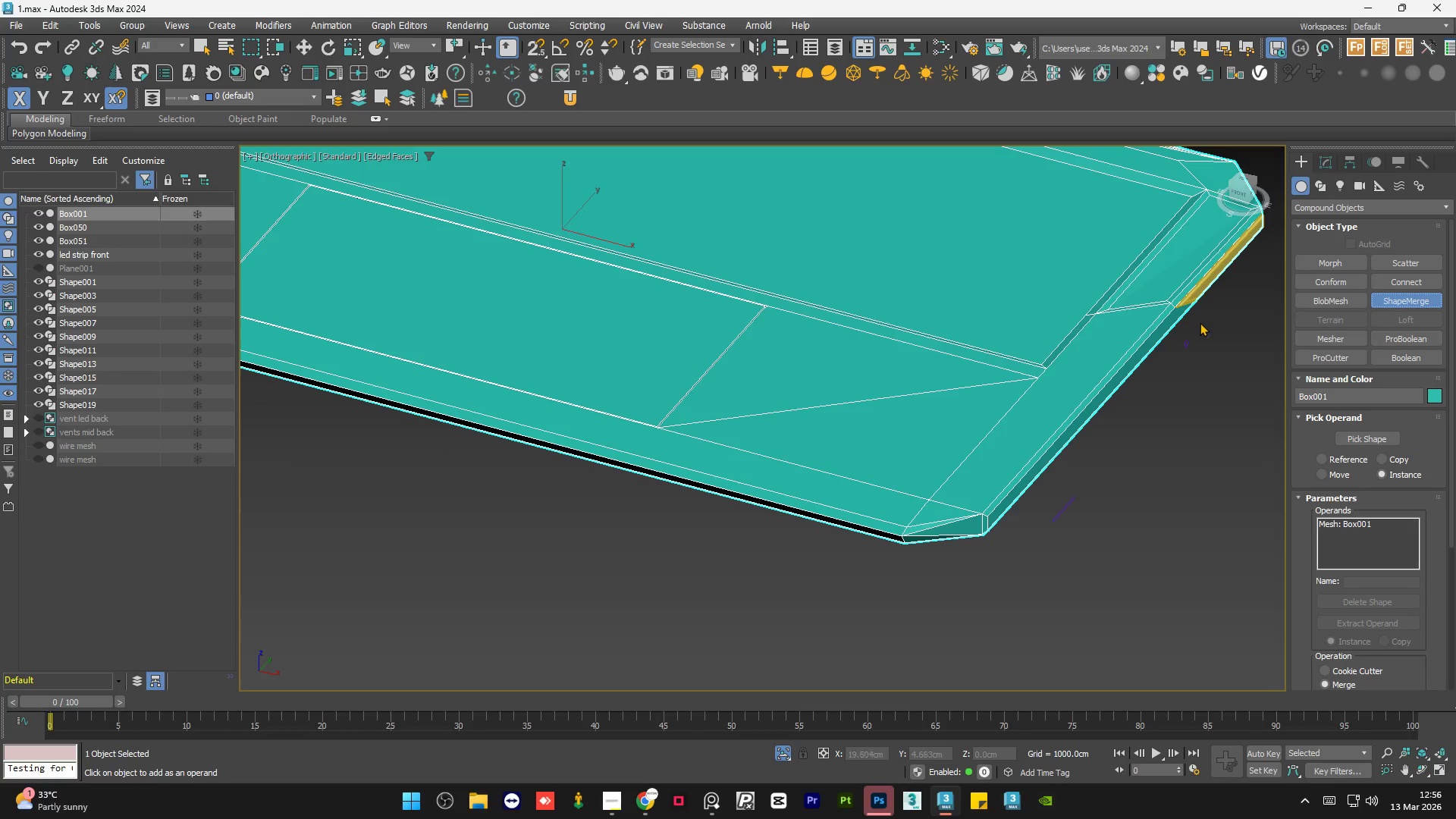 
scroll: coordinate [1205, 335], scroll_direction: up, amount: 4.0
 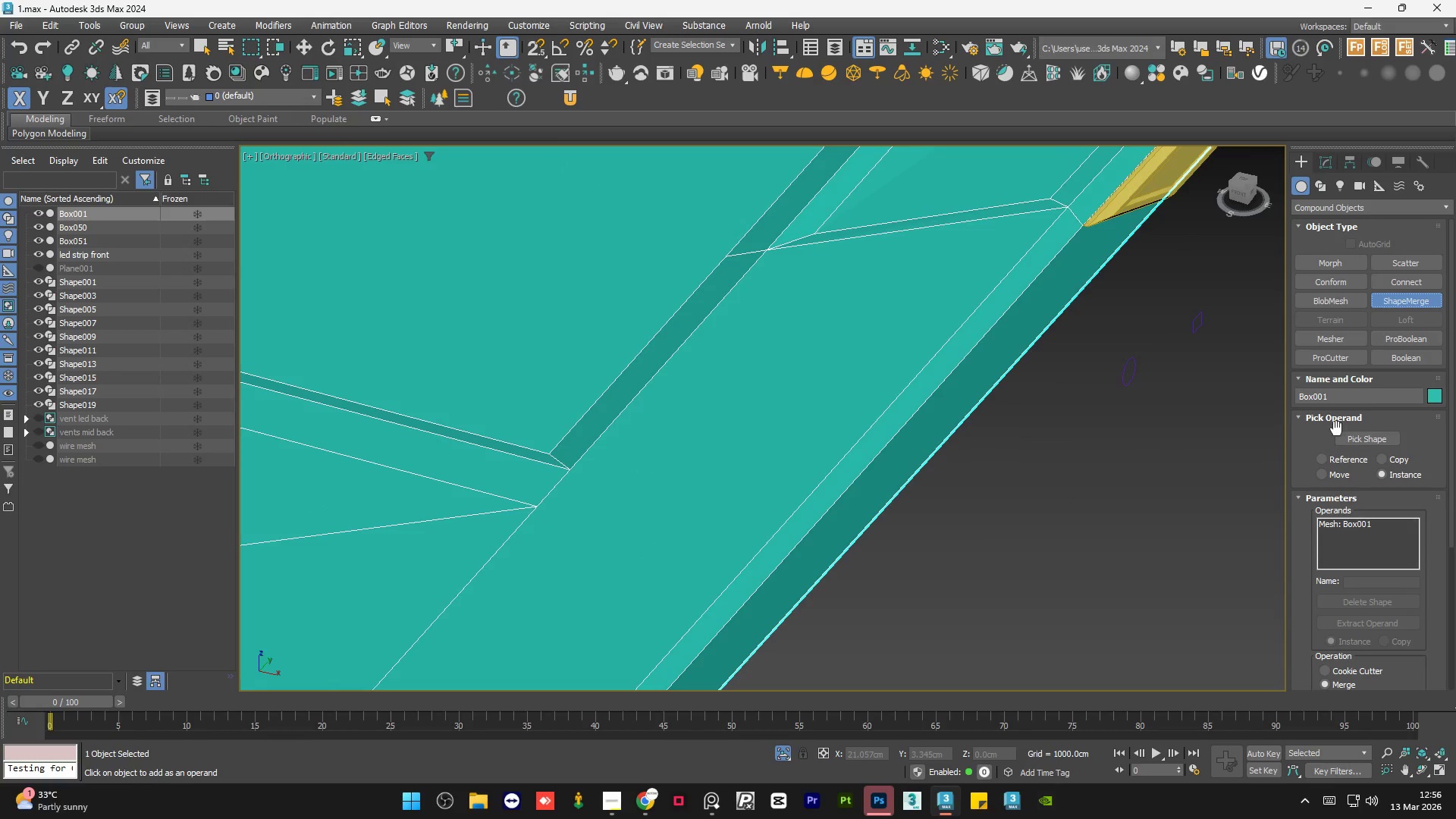 
left_click([1363, 439])
 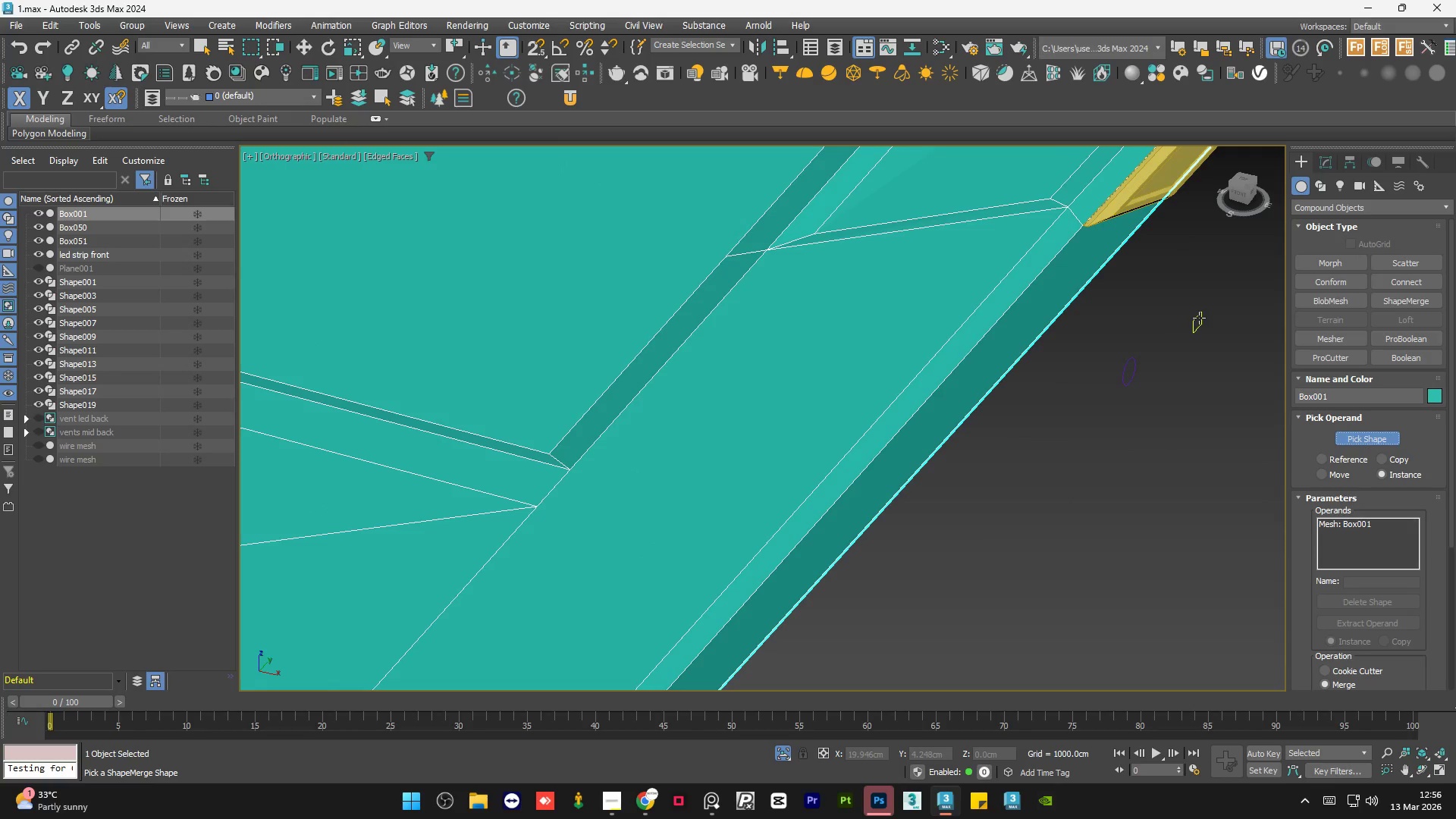 
left_click([1199, 318])
 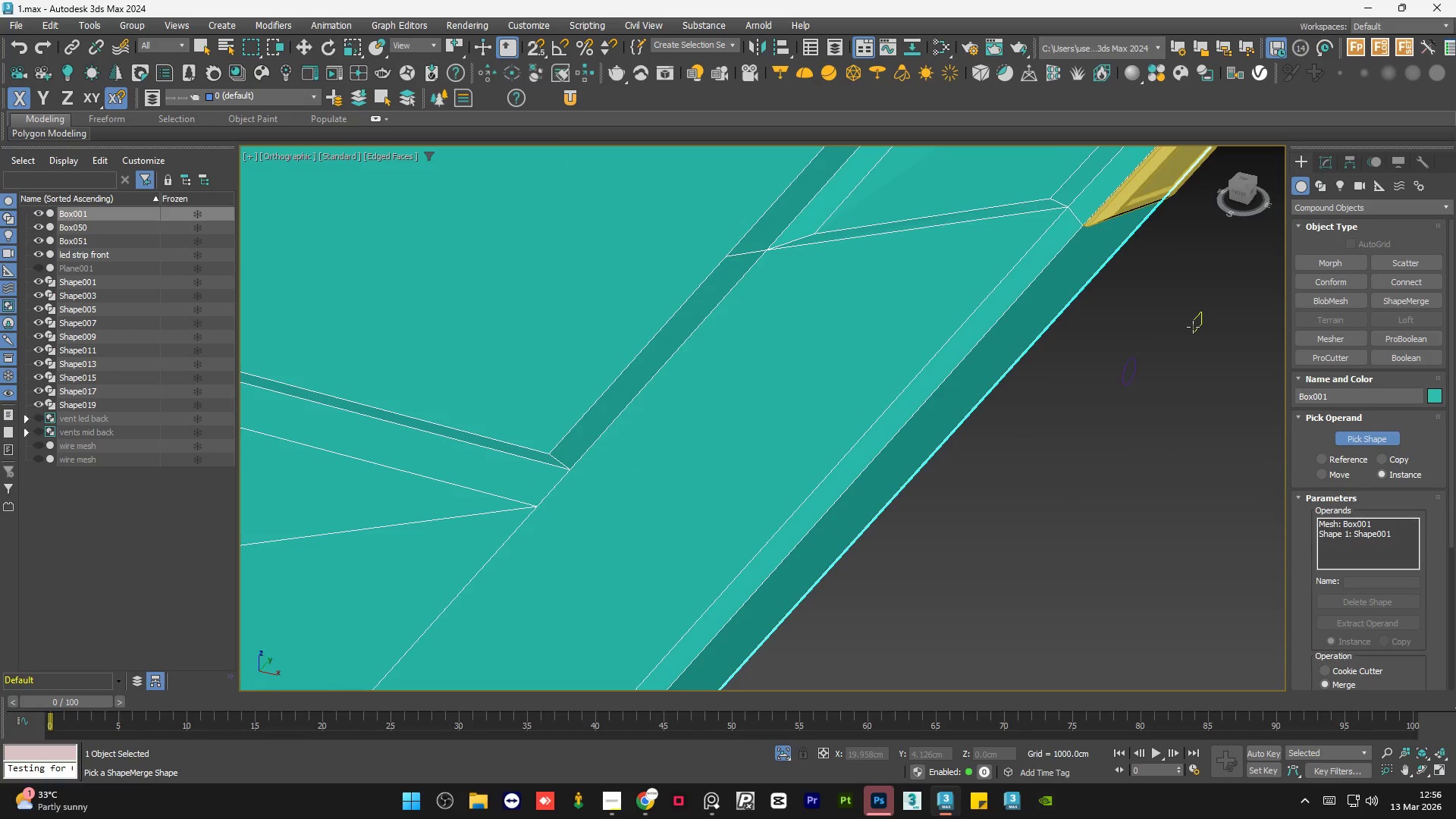 
hold_key(key=AltLeft, duration=1.05)
 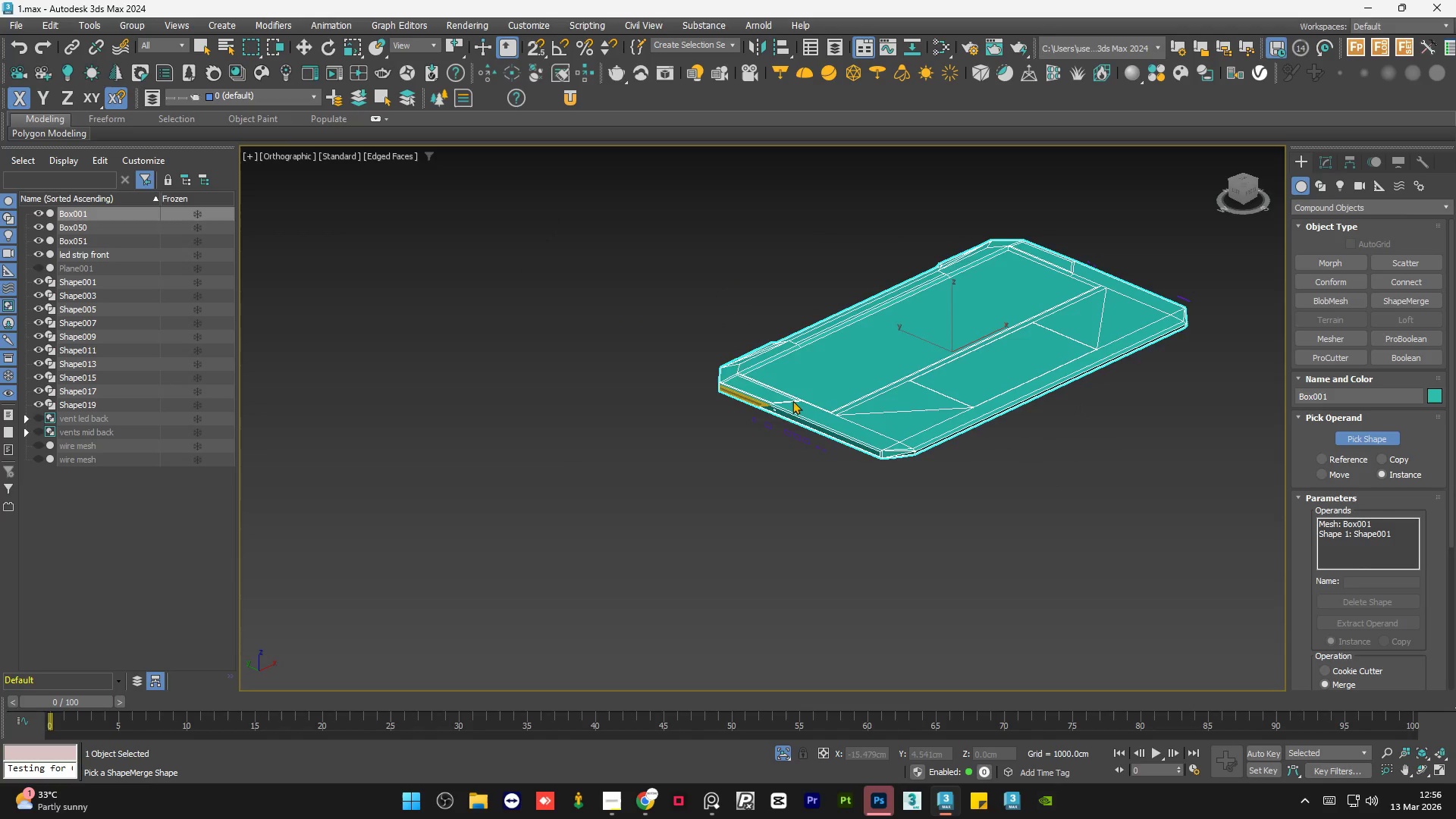 
scroll: coordinate [1177, 395], scroll_direction: down, amount: 7.0
 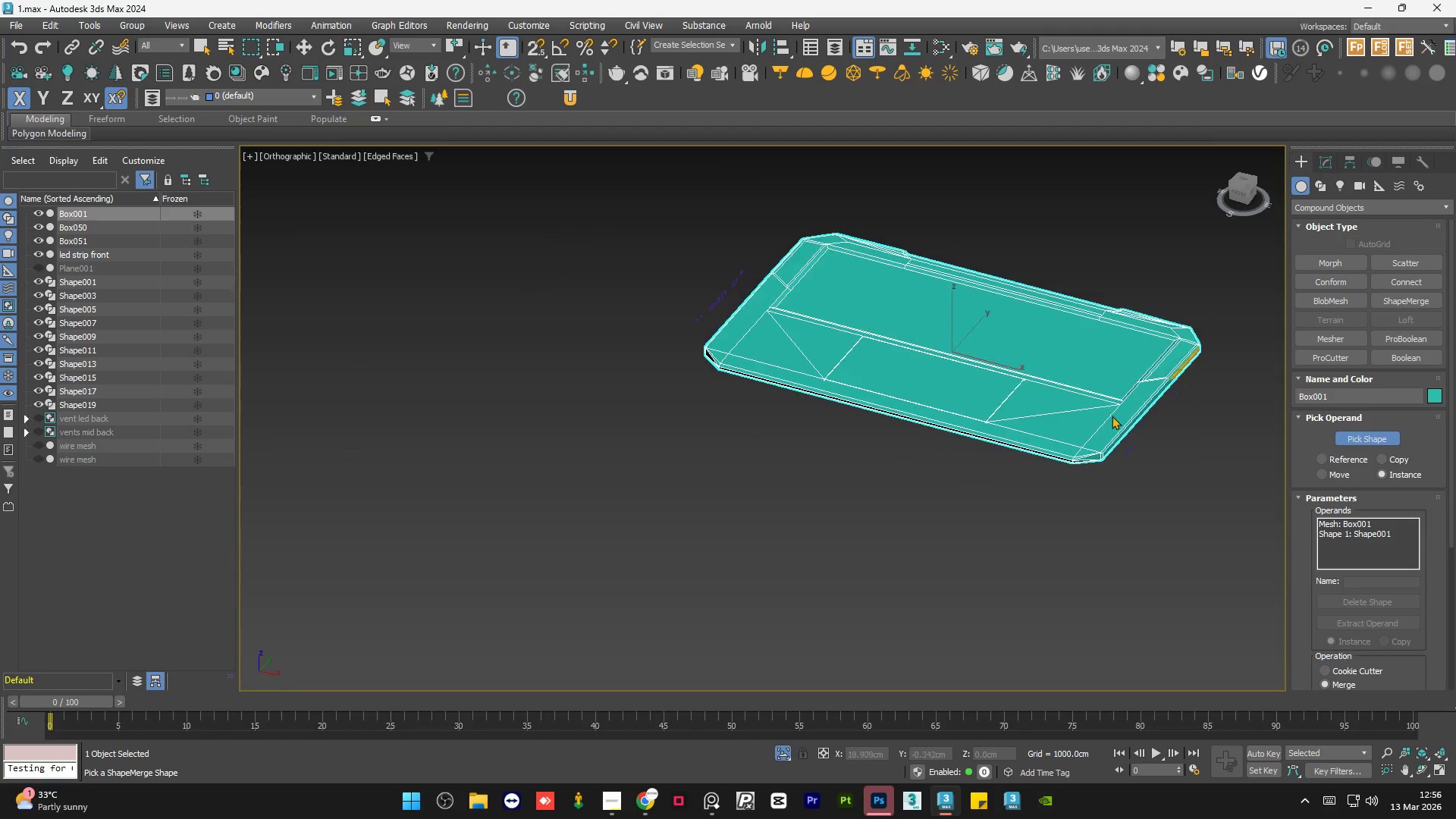 
scroll: coordinate [952, 392], scroll_direction: up, amount: 10.0
 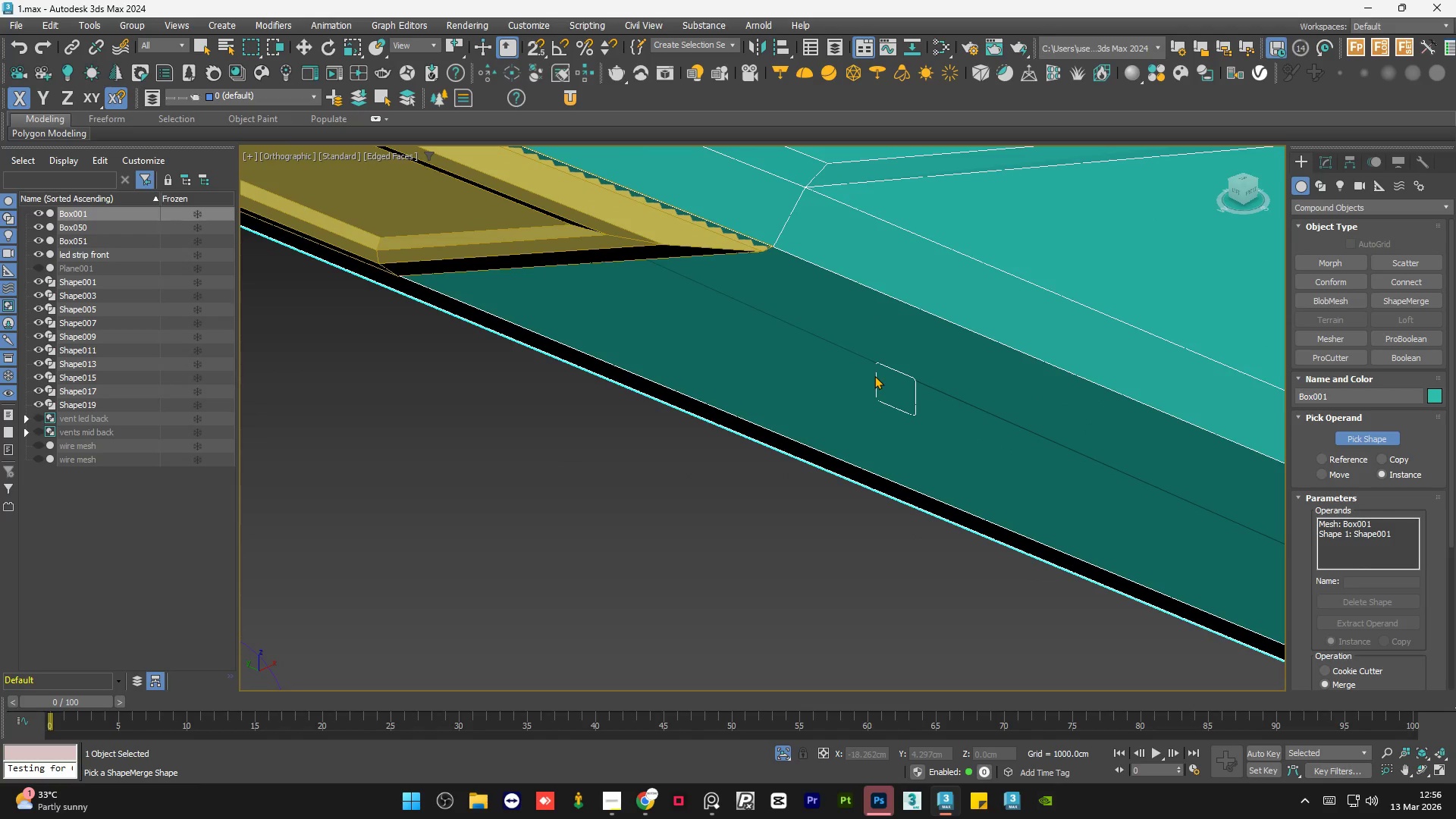 
hold_key(key=AltLeft, duration=1.05)
 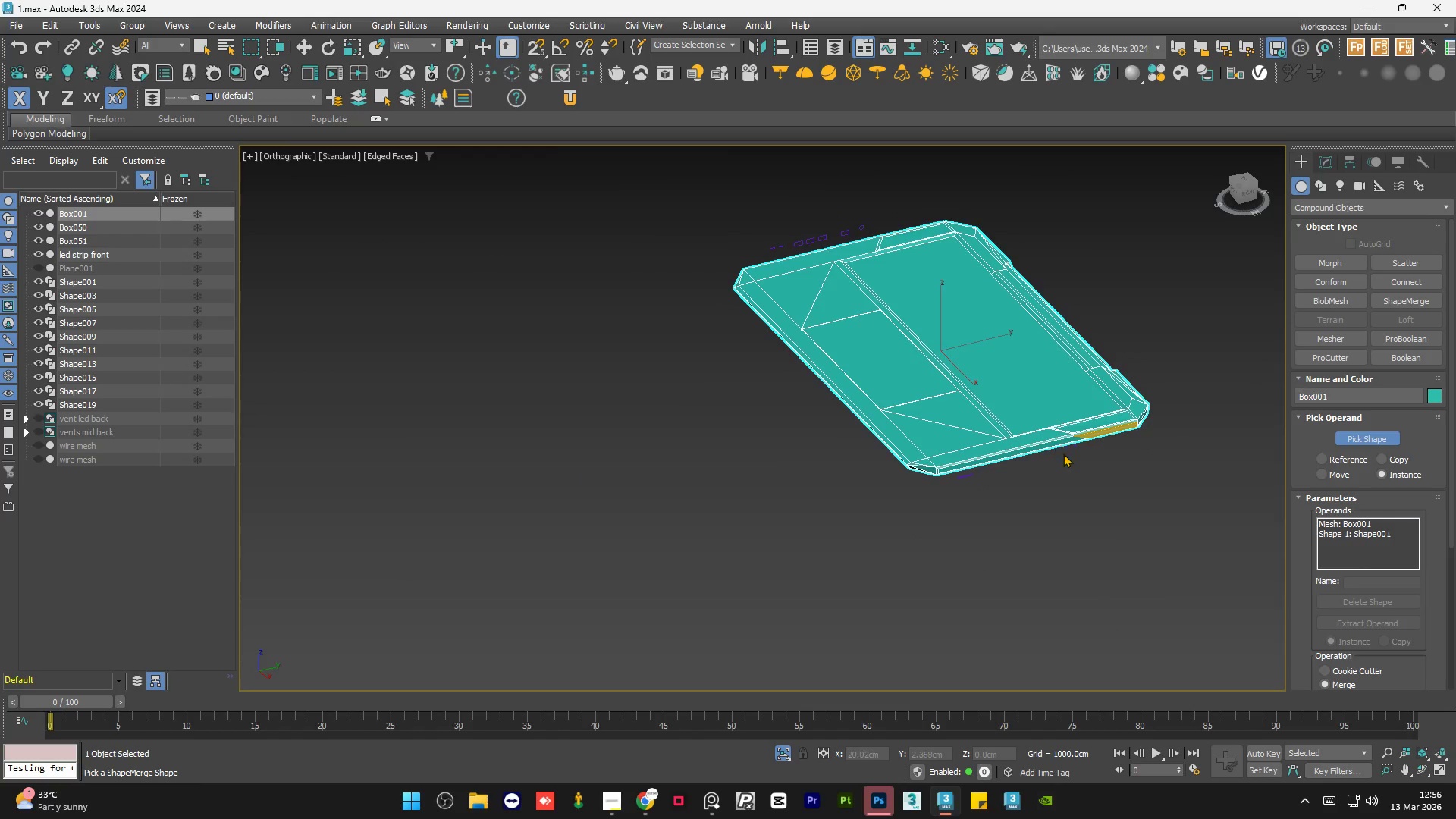 
scroll: coordinate [760, 413], scroll_direction: down, amount: 10.0
 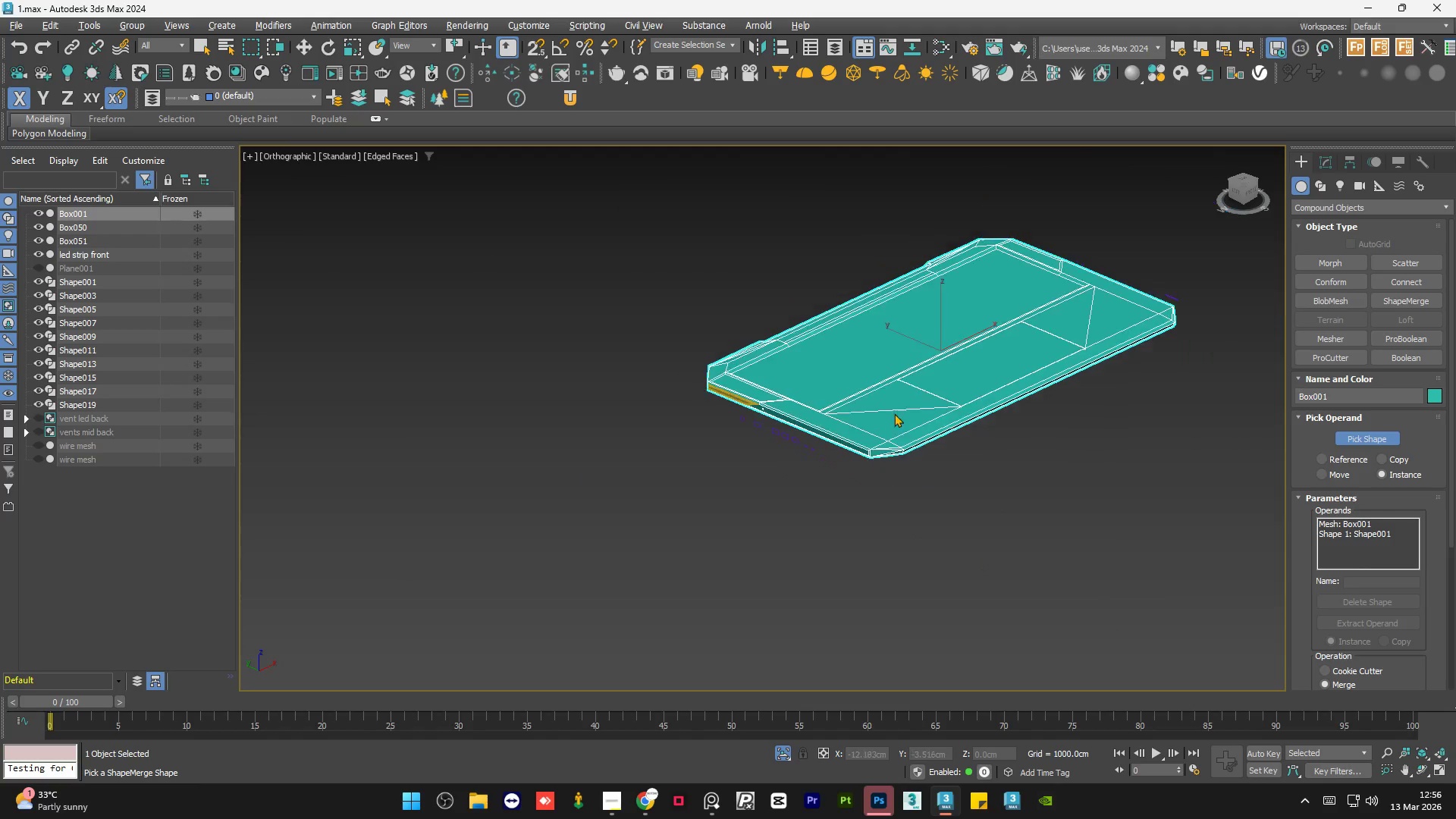 
scroll: coordinate [1050, 411], scroll_direction: up, amount: 7.0
 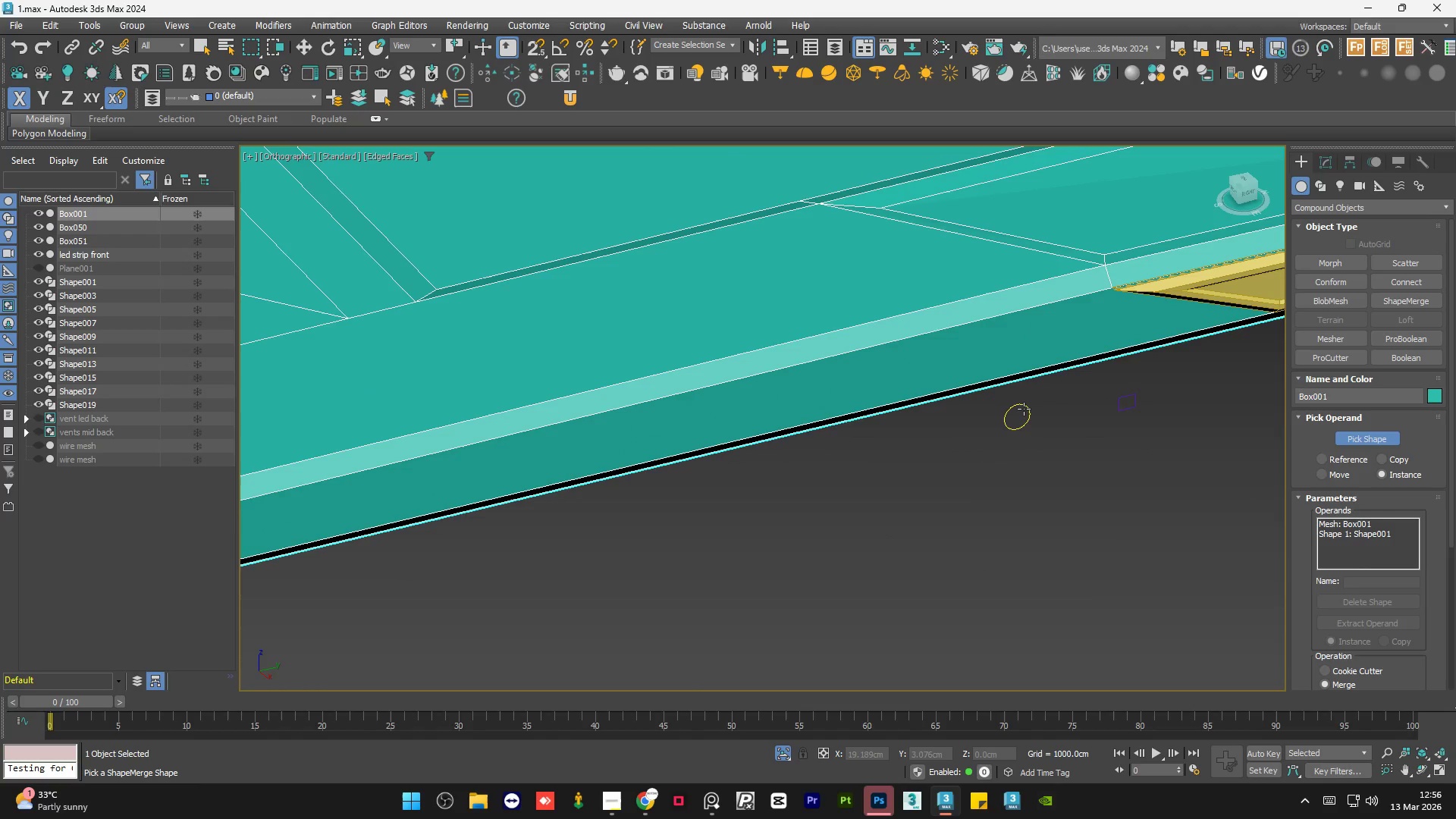 
left_click([1024, 408])
 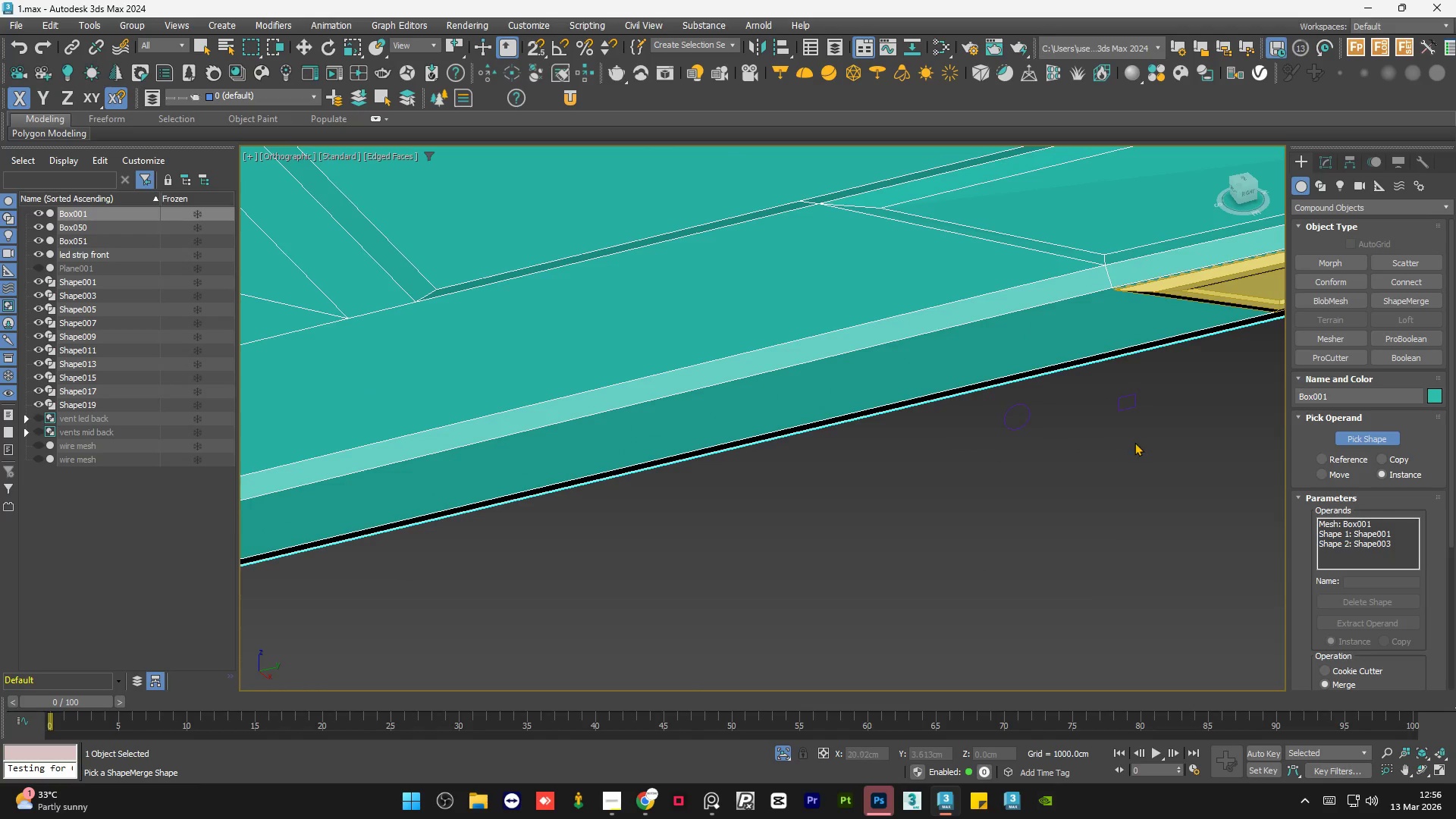 
scroll: coordinate [1140, 447], scroll_direction: down, amount: 3.0
 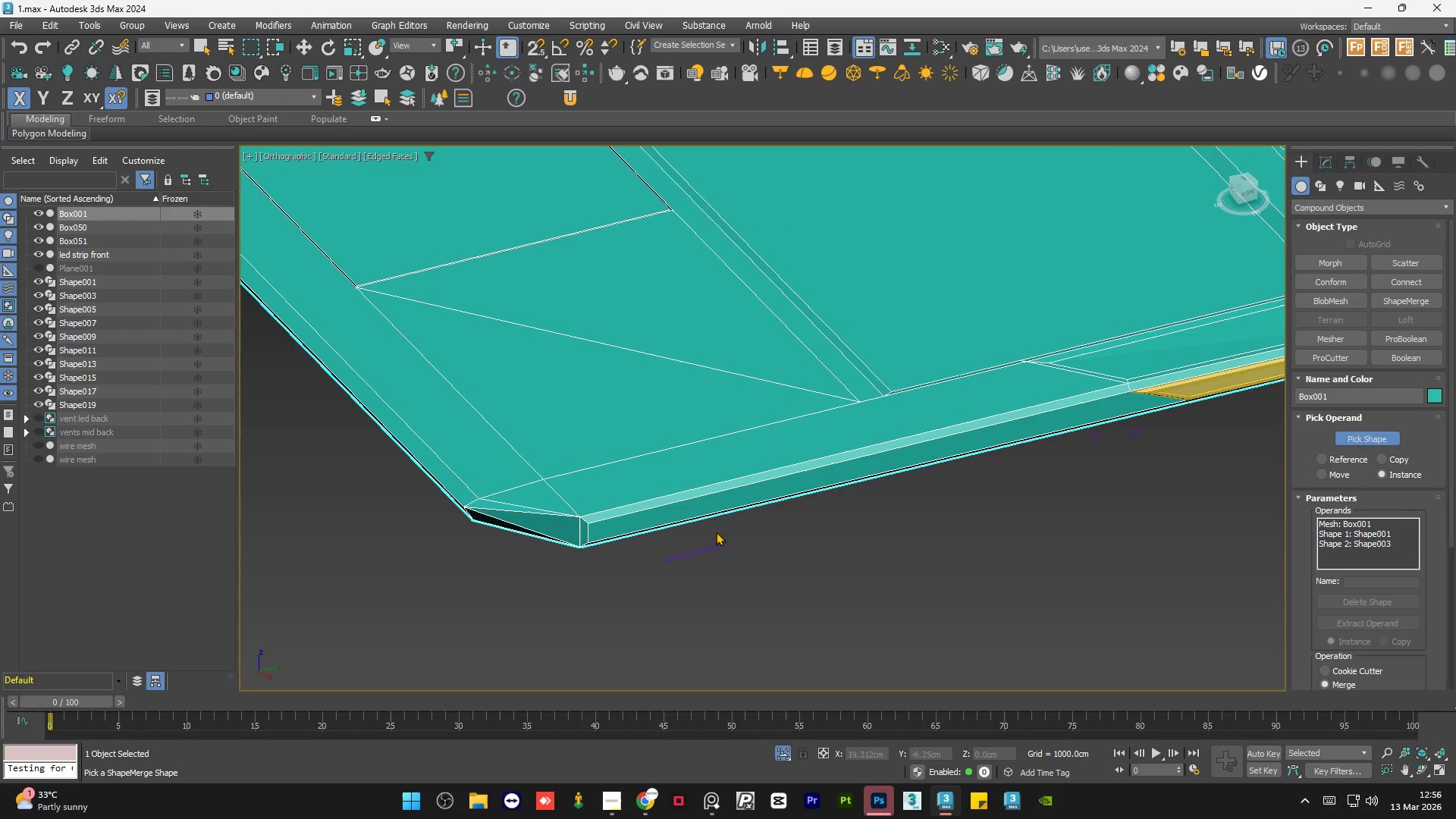 
scroll: coordinate [682, 548], scroll_direction: up, amount: 4.0
 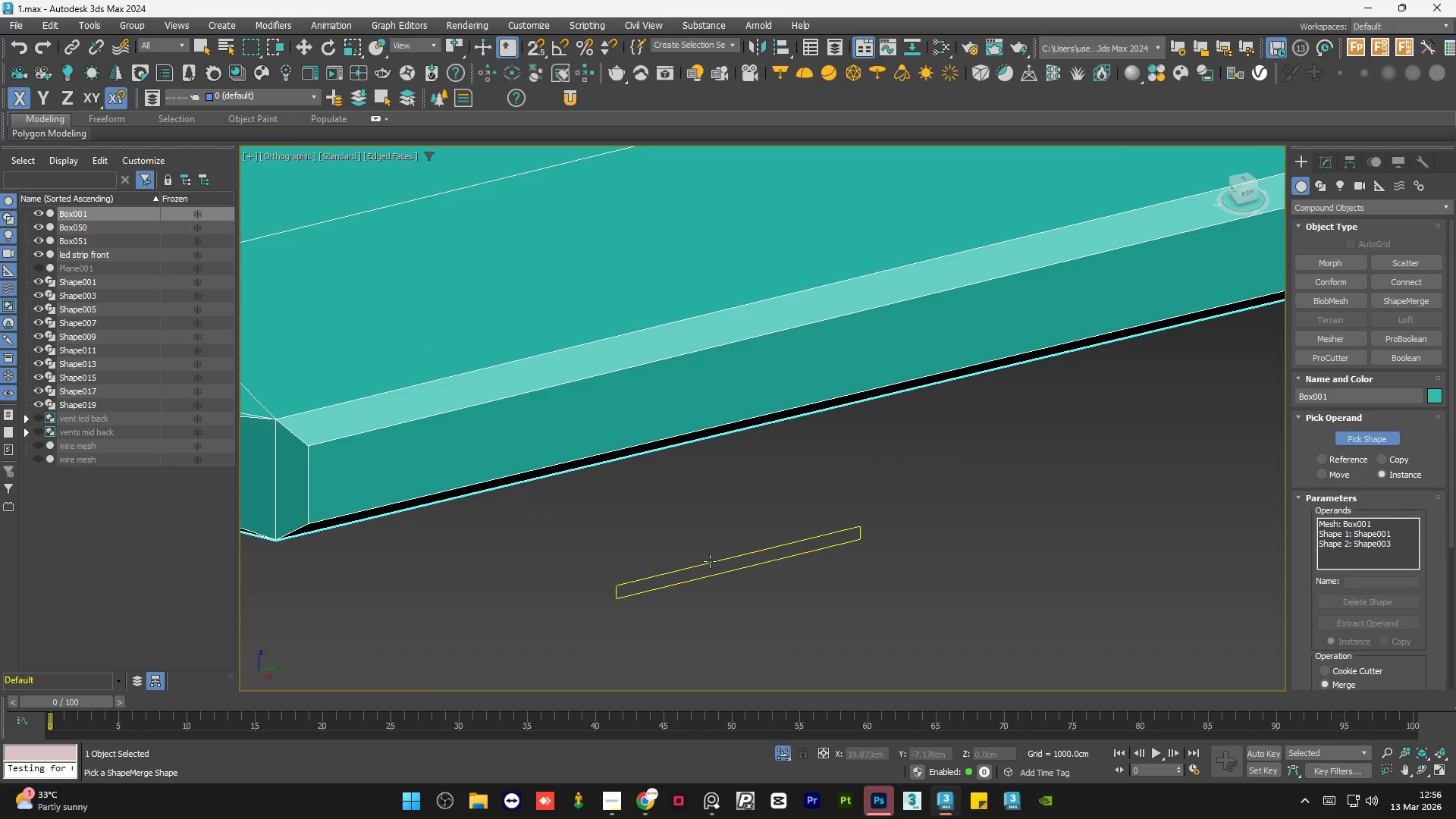 
left_click([710, 561])
 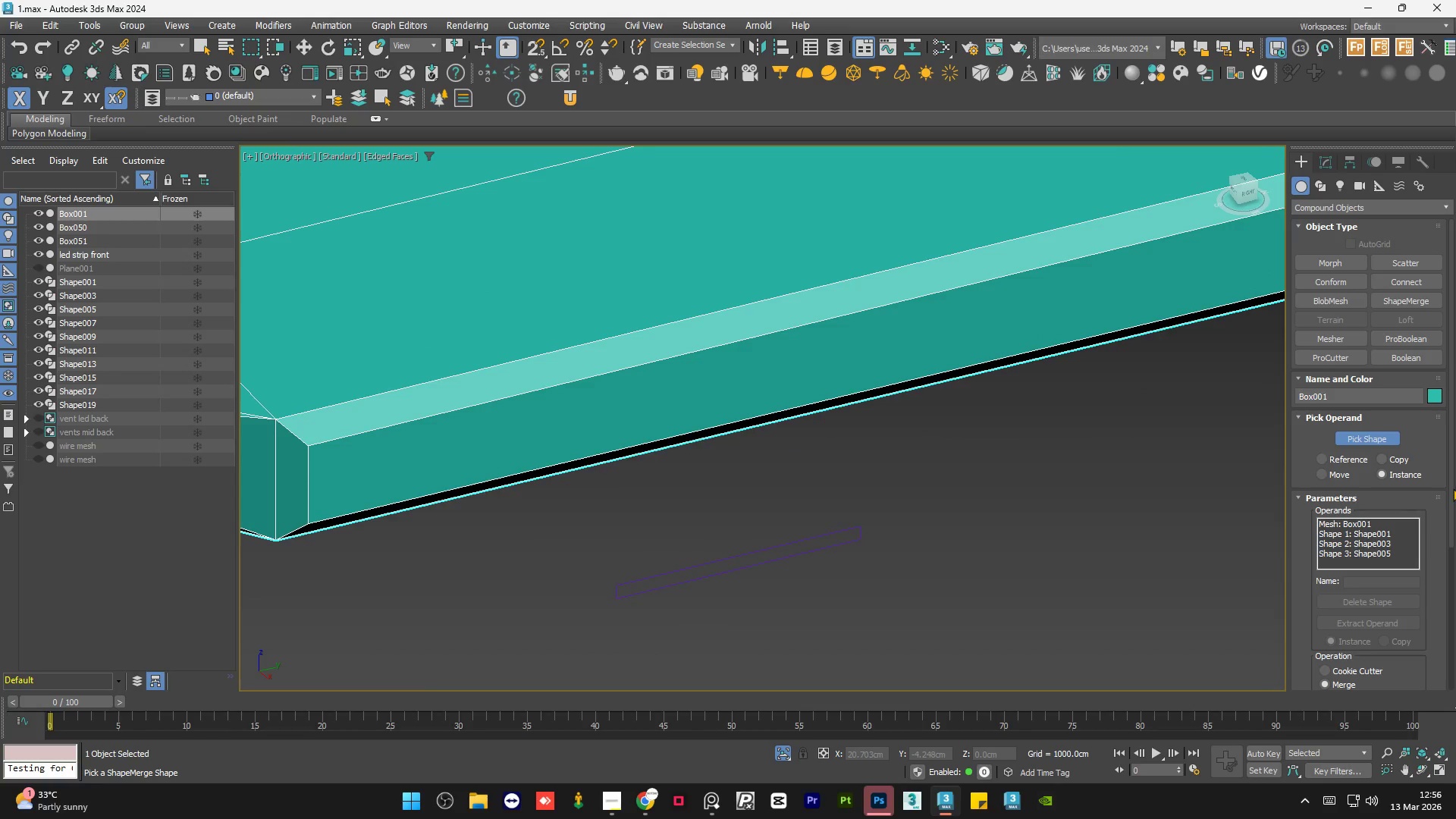 
left_click_drag(start_coordinate=[1452, 494], to_coordinate=[1455, 623])
 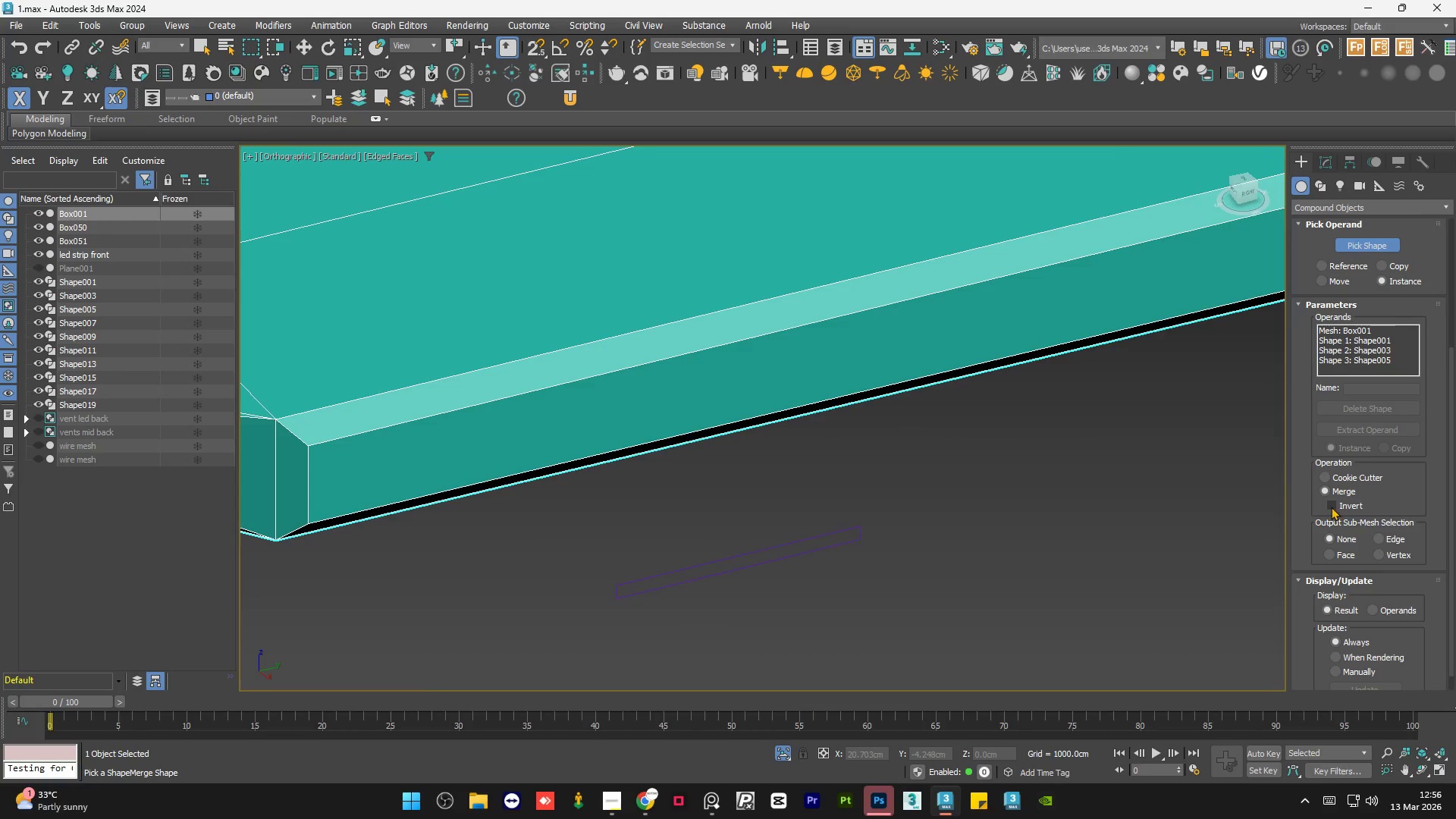 
left_click([1331, 507])
 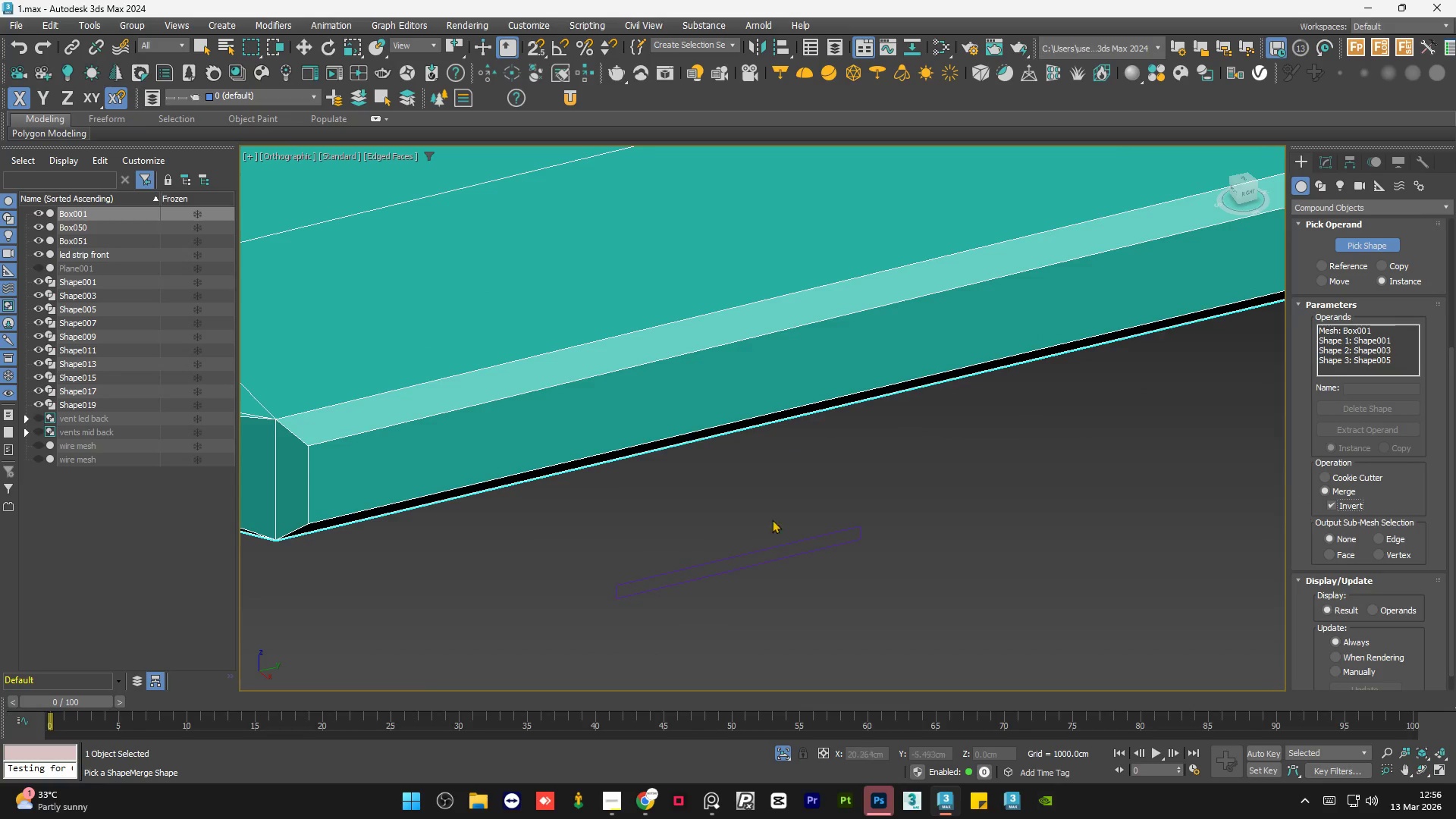 
scroll: coordinate [576, 500], scroll_direction: down, amount: 4.0
 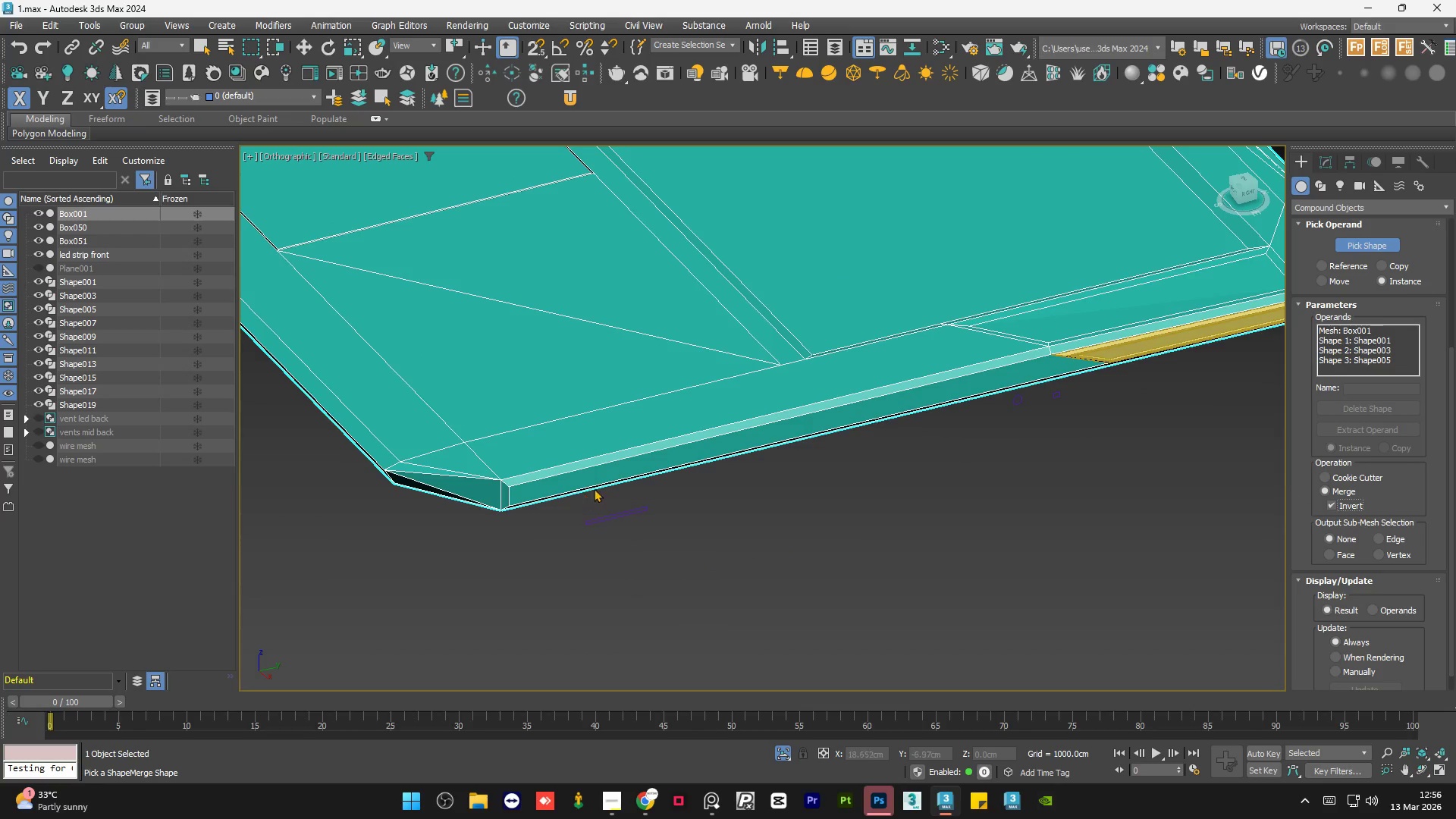 
hold_key(key=AltLeft, duration=1.5)
 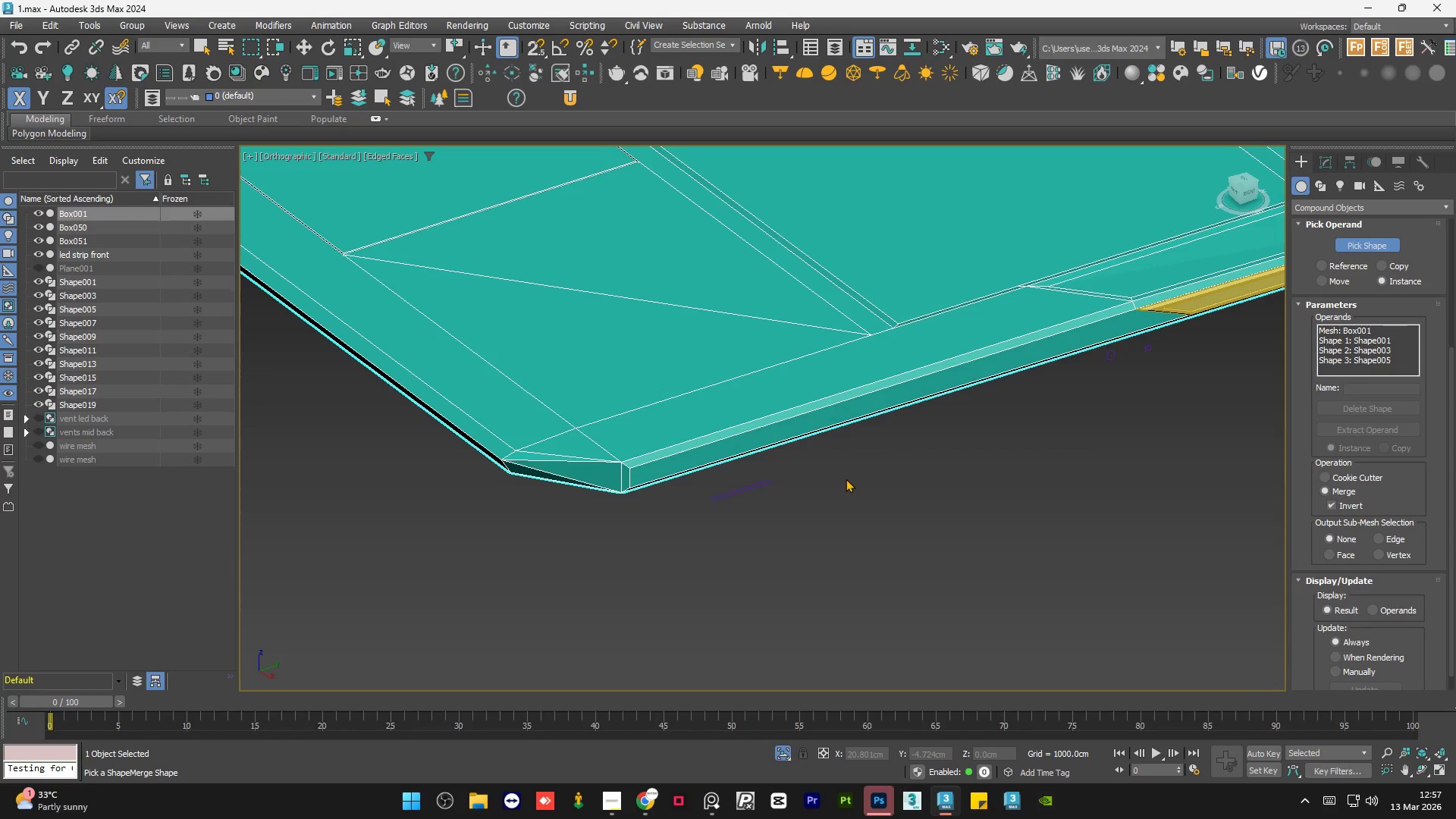 
key(Alt+AltLeft)
 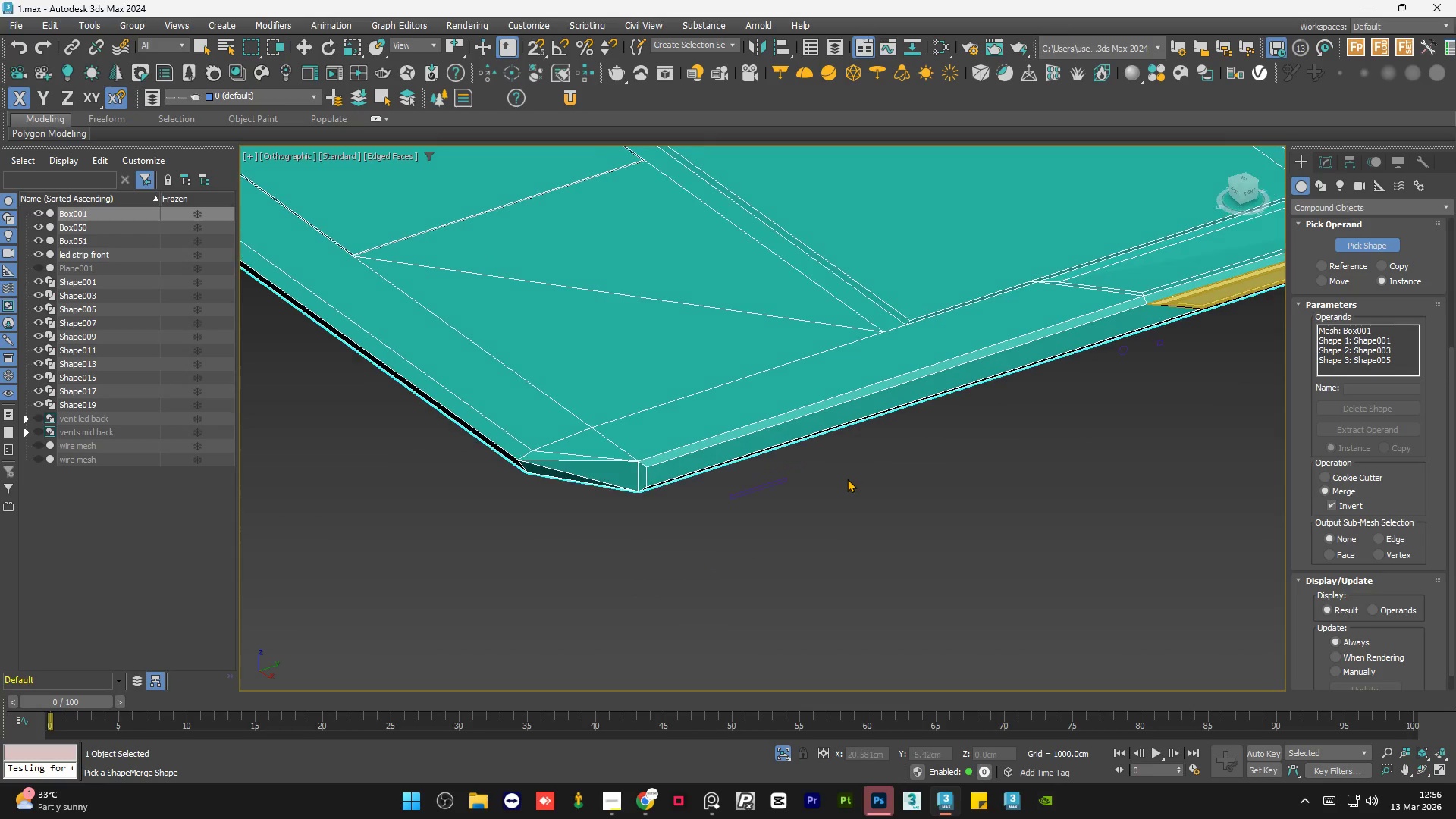 
key(Alt+AltLeft)
 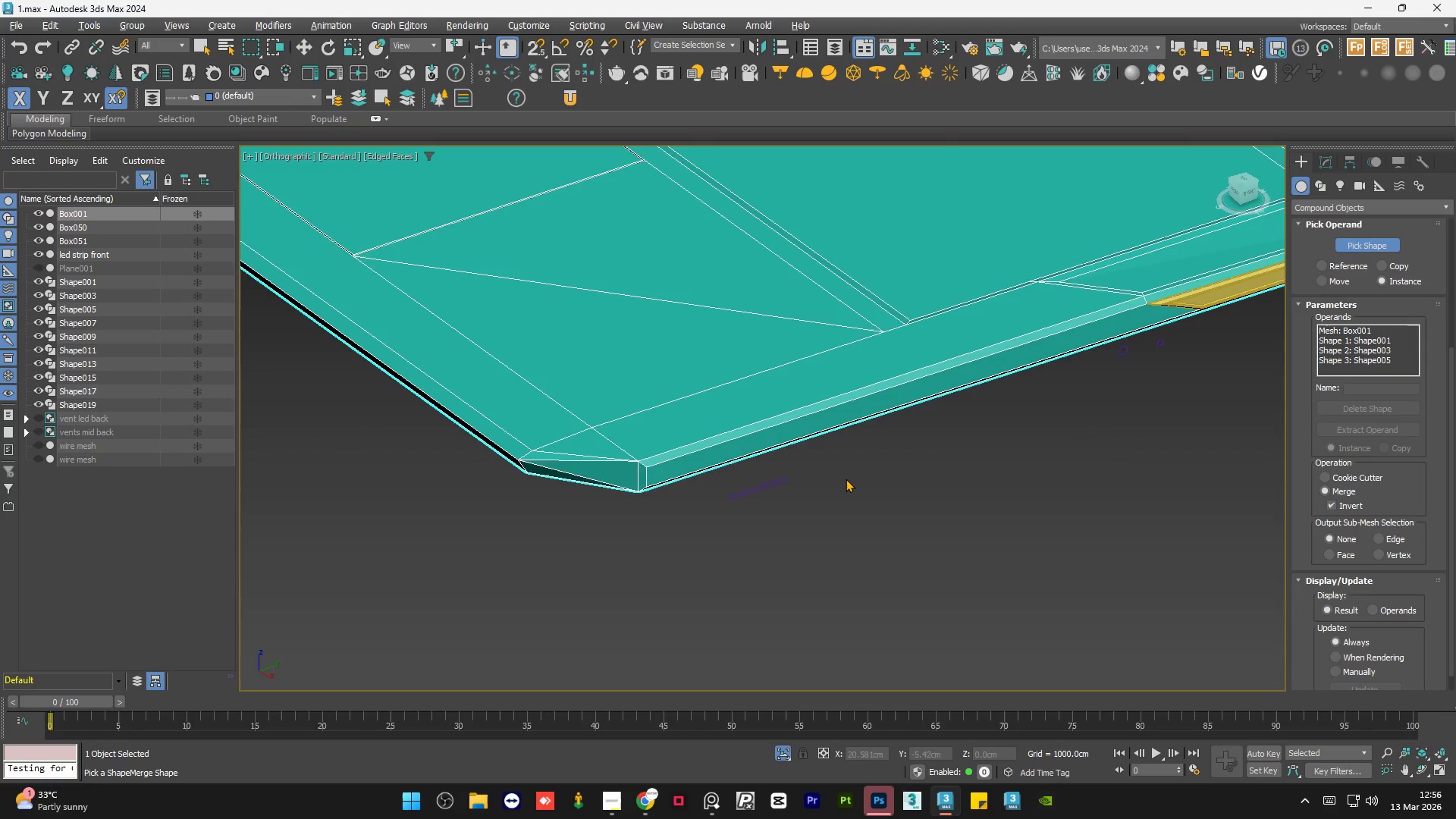 
key(Alt+AltLeft)
 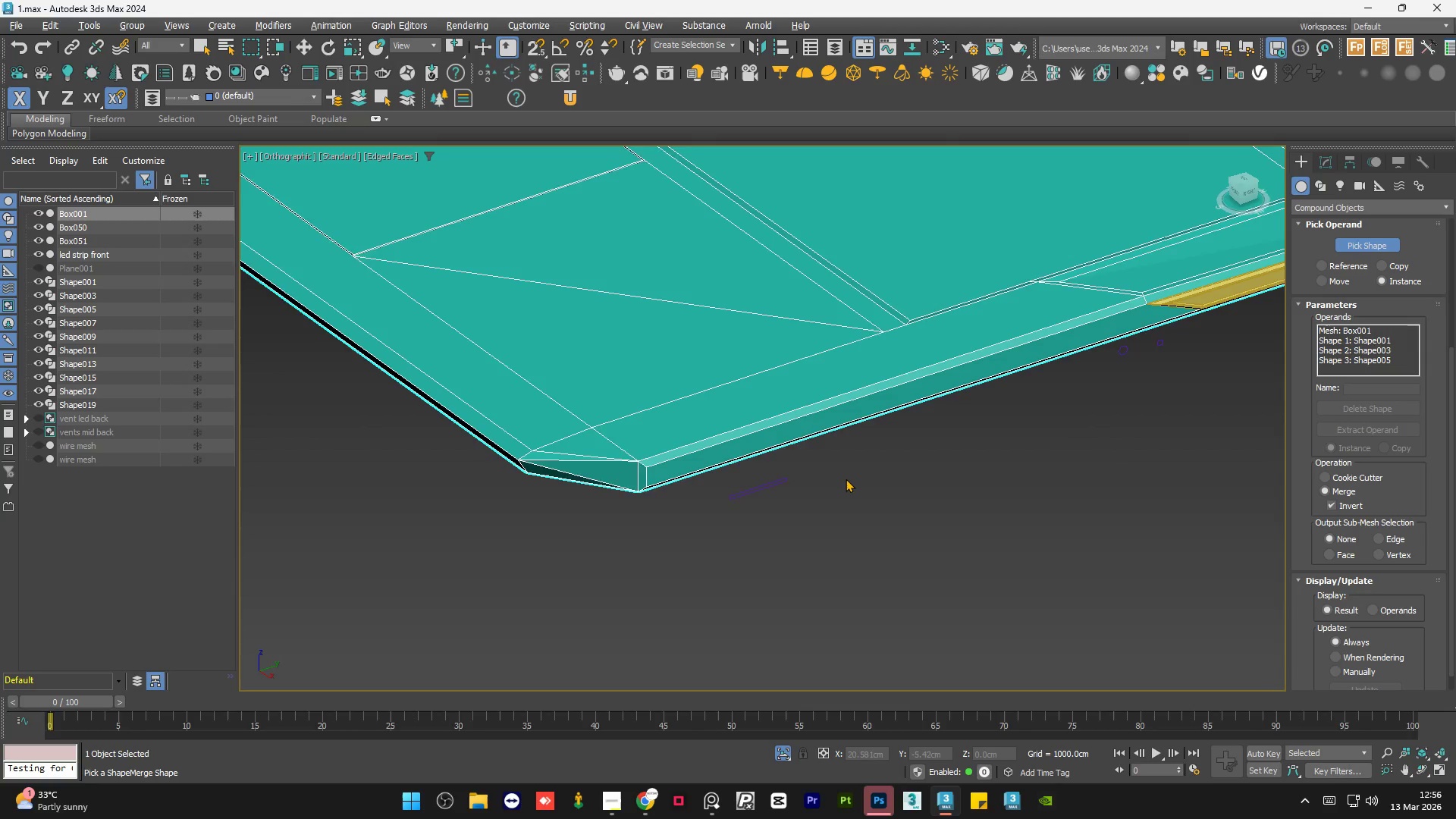 
key(Alt+AltLeft)
 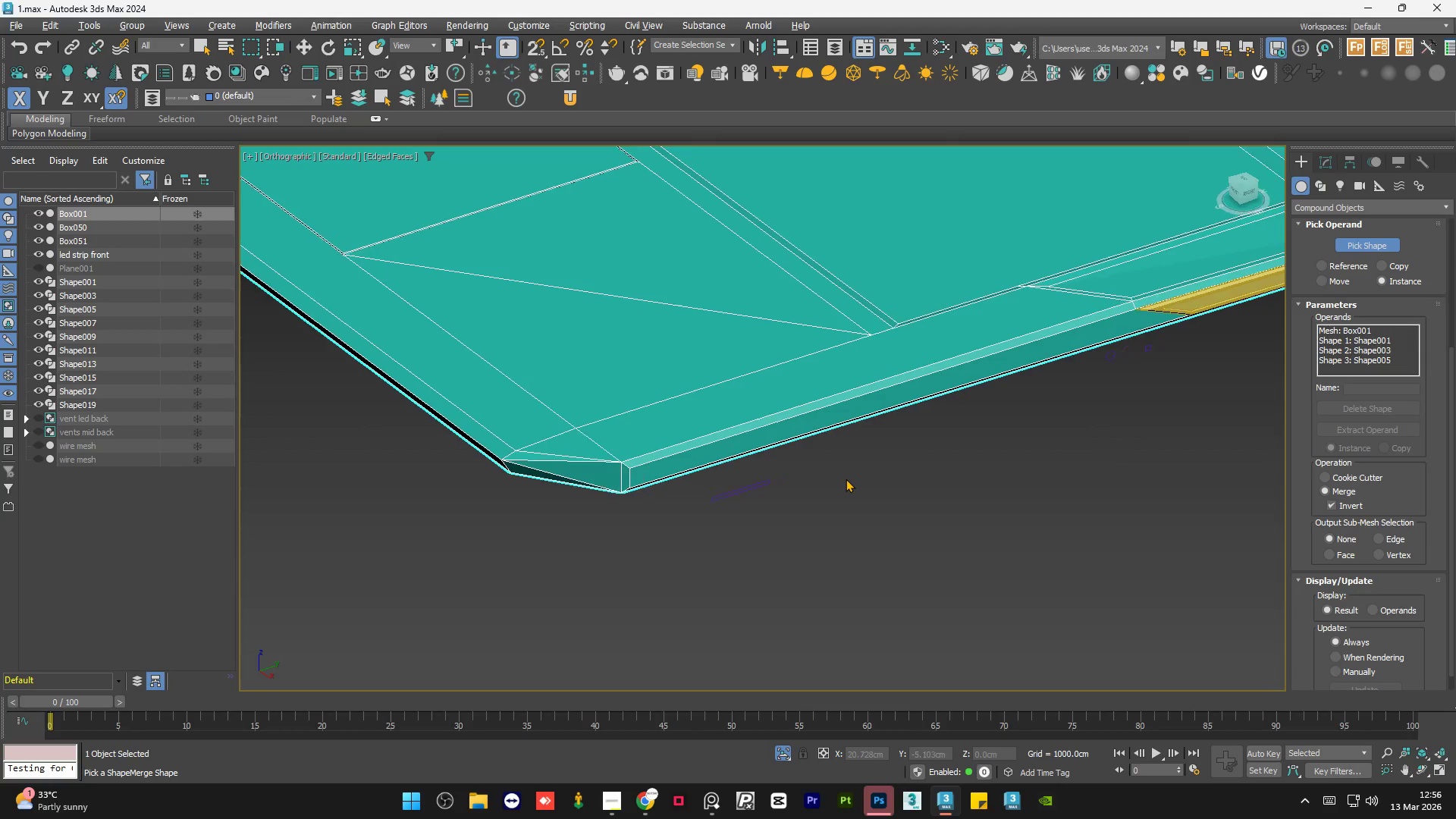 
key(Alt+AltLeft)
 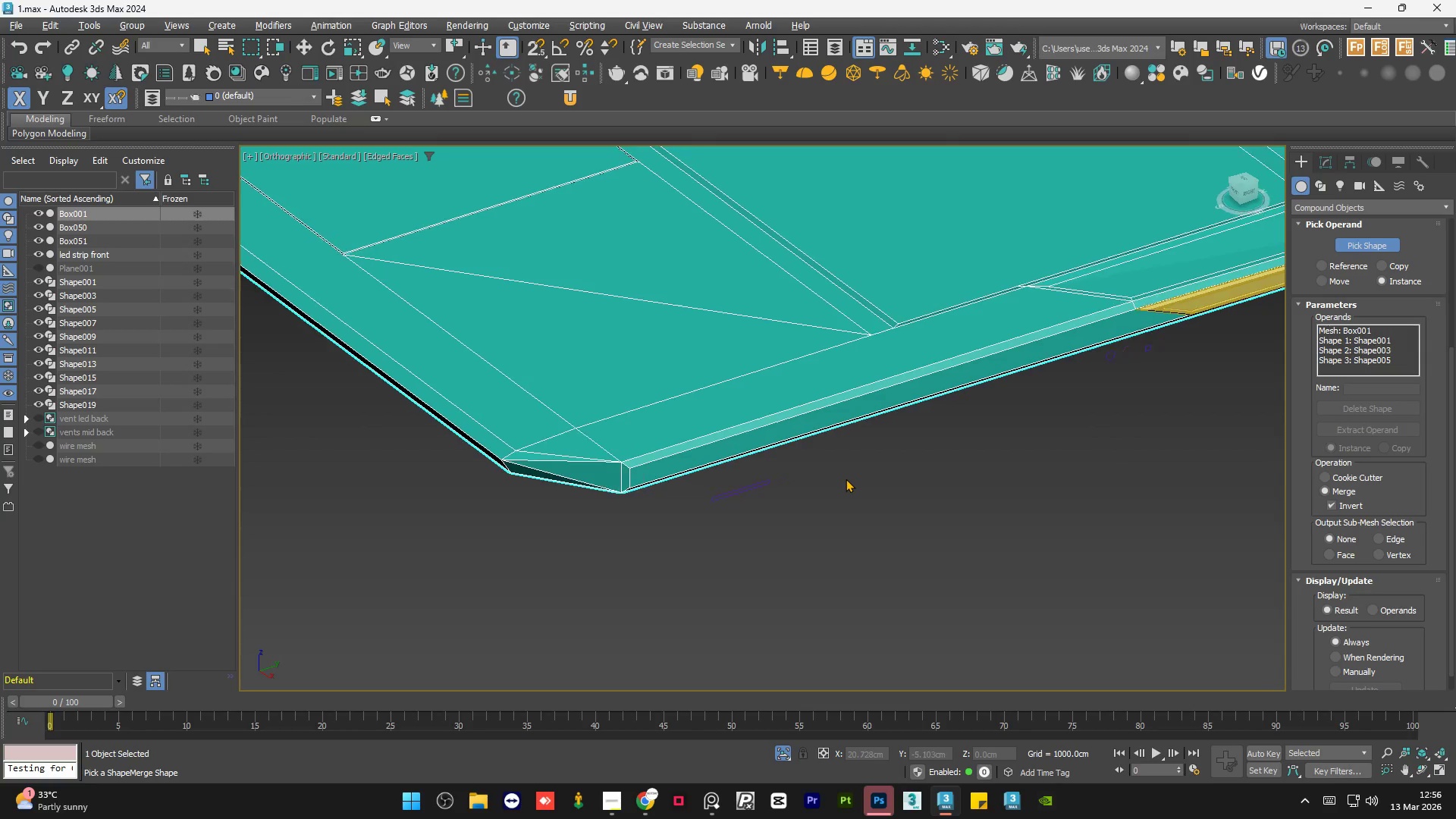 
key(Alt+AltLeft)
 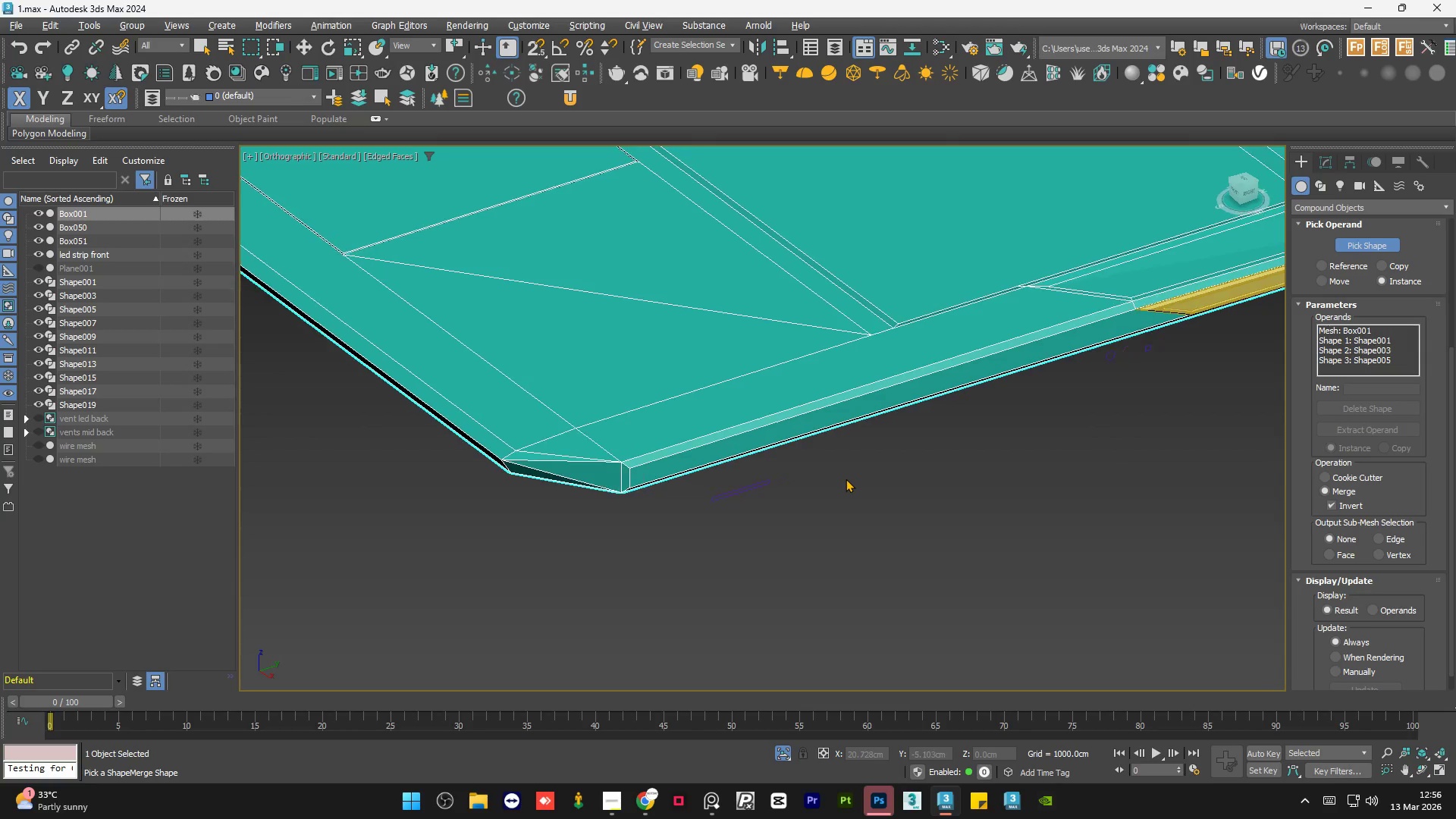 
key(Alt+AltLeft)
 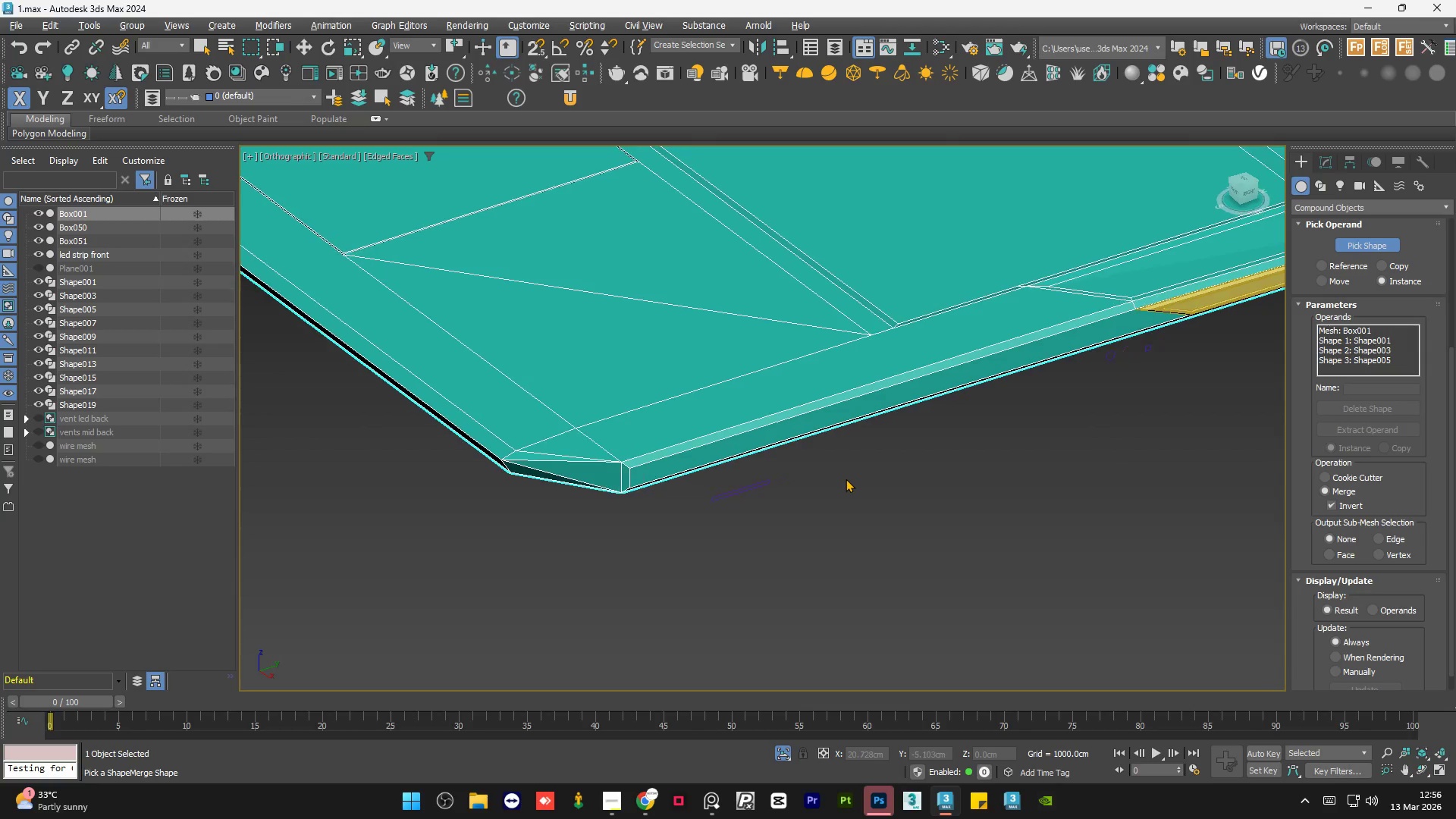 
key(Alt+AltLeft)
 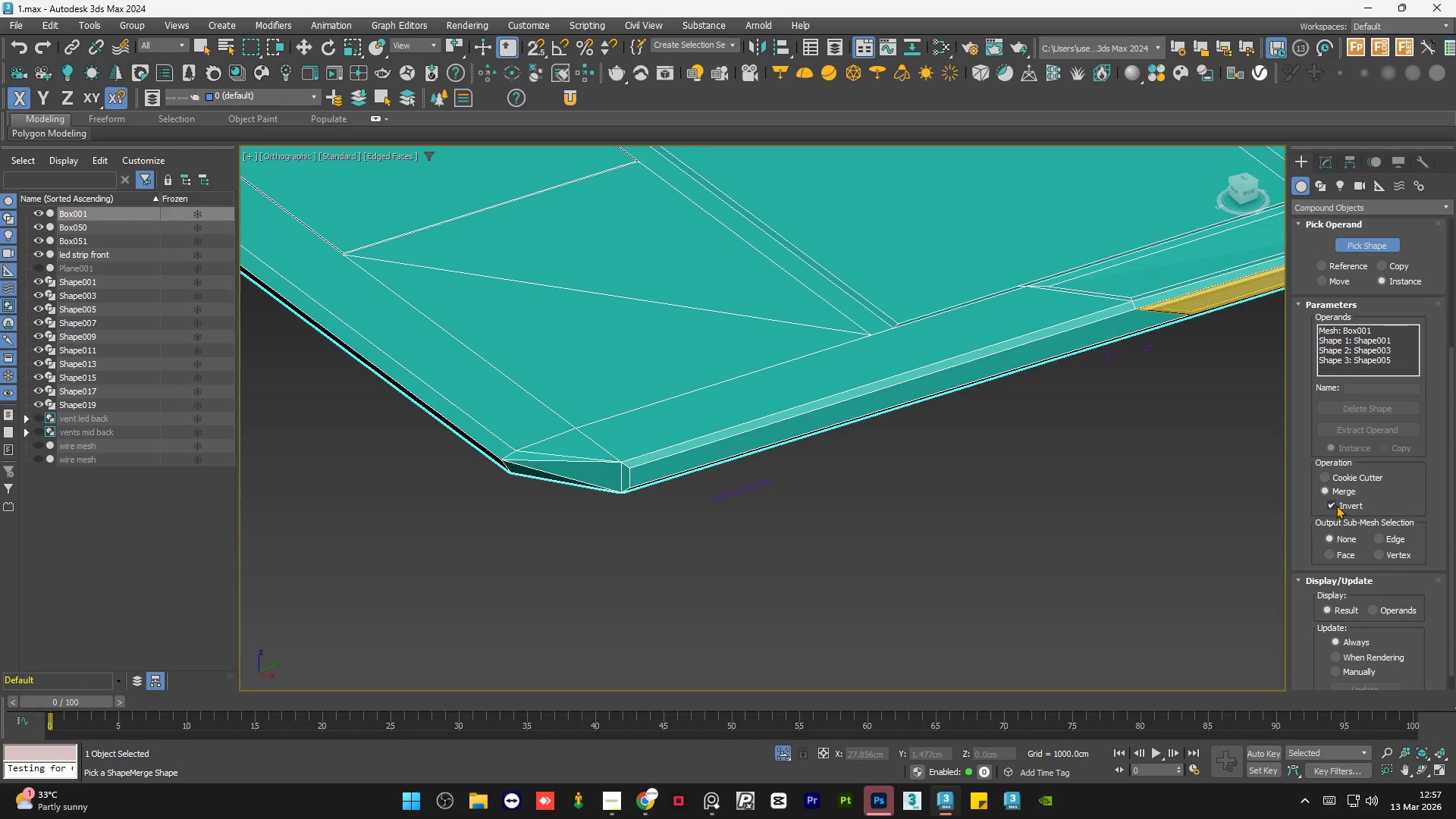 
left_click([1336, 502])
 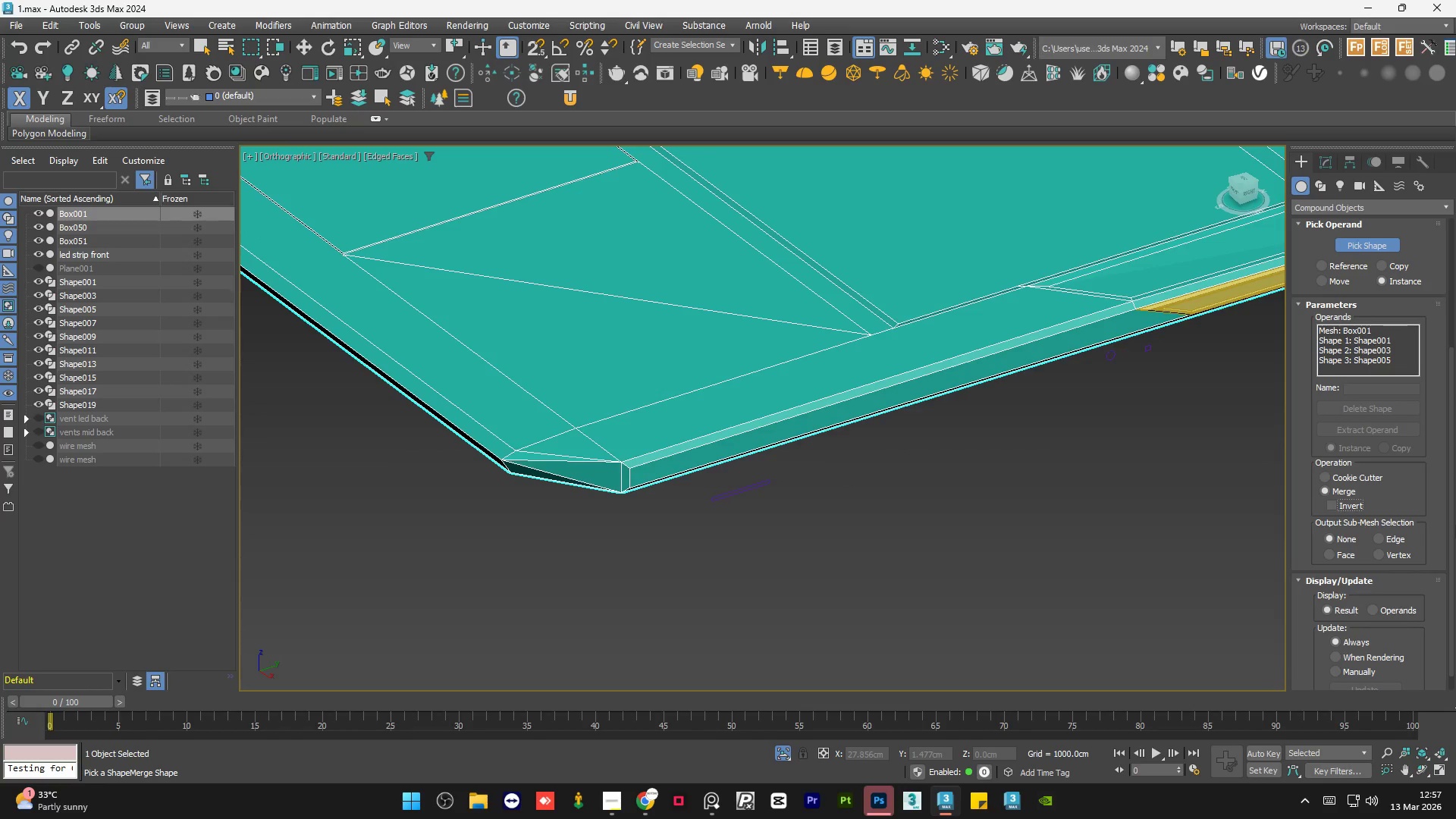 
left_click_drag(start_coordinate=[1454, 529], to_coordinate=[1455, 444])
 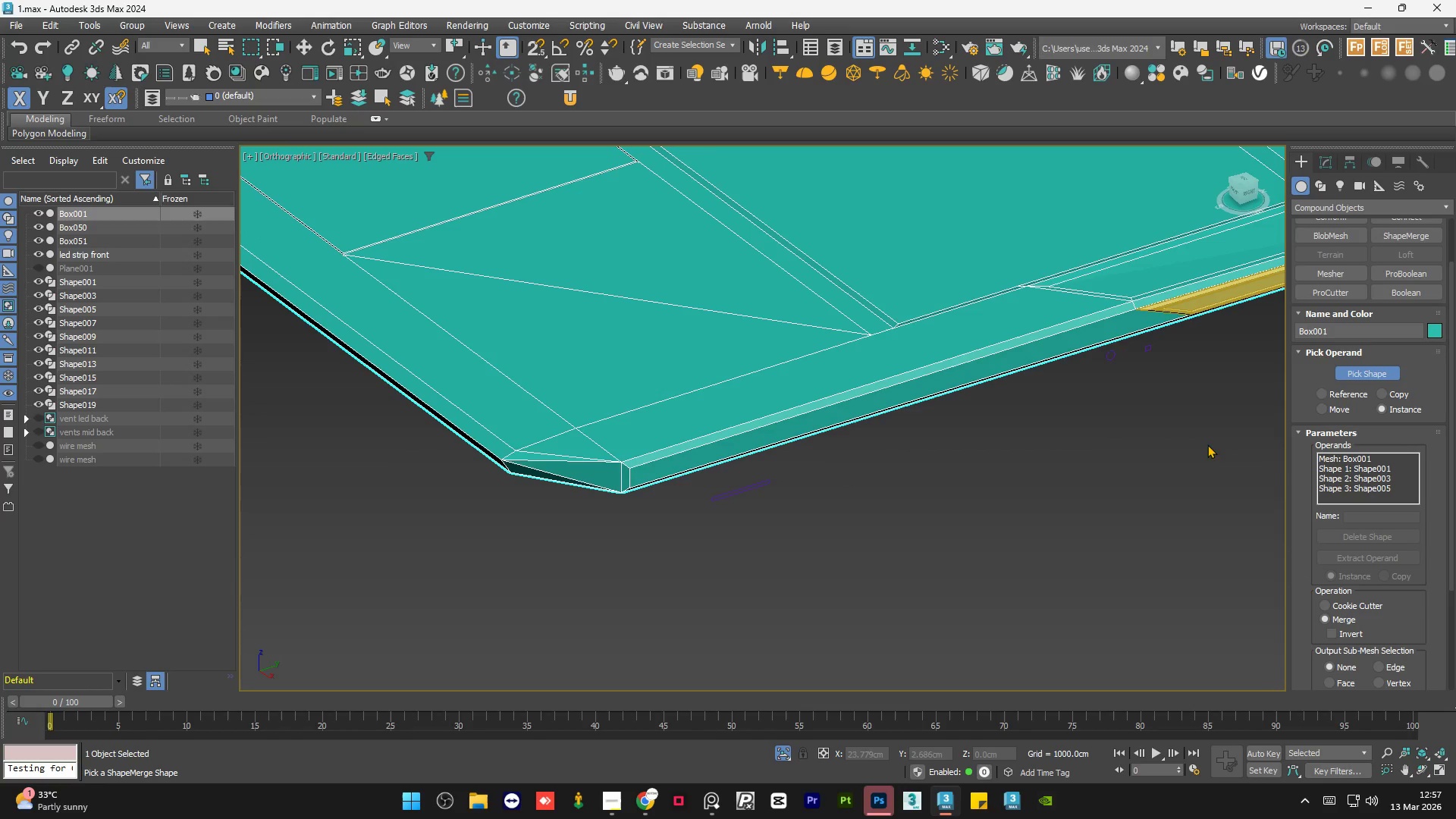 
key(Control+Z)
 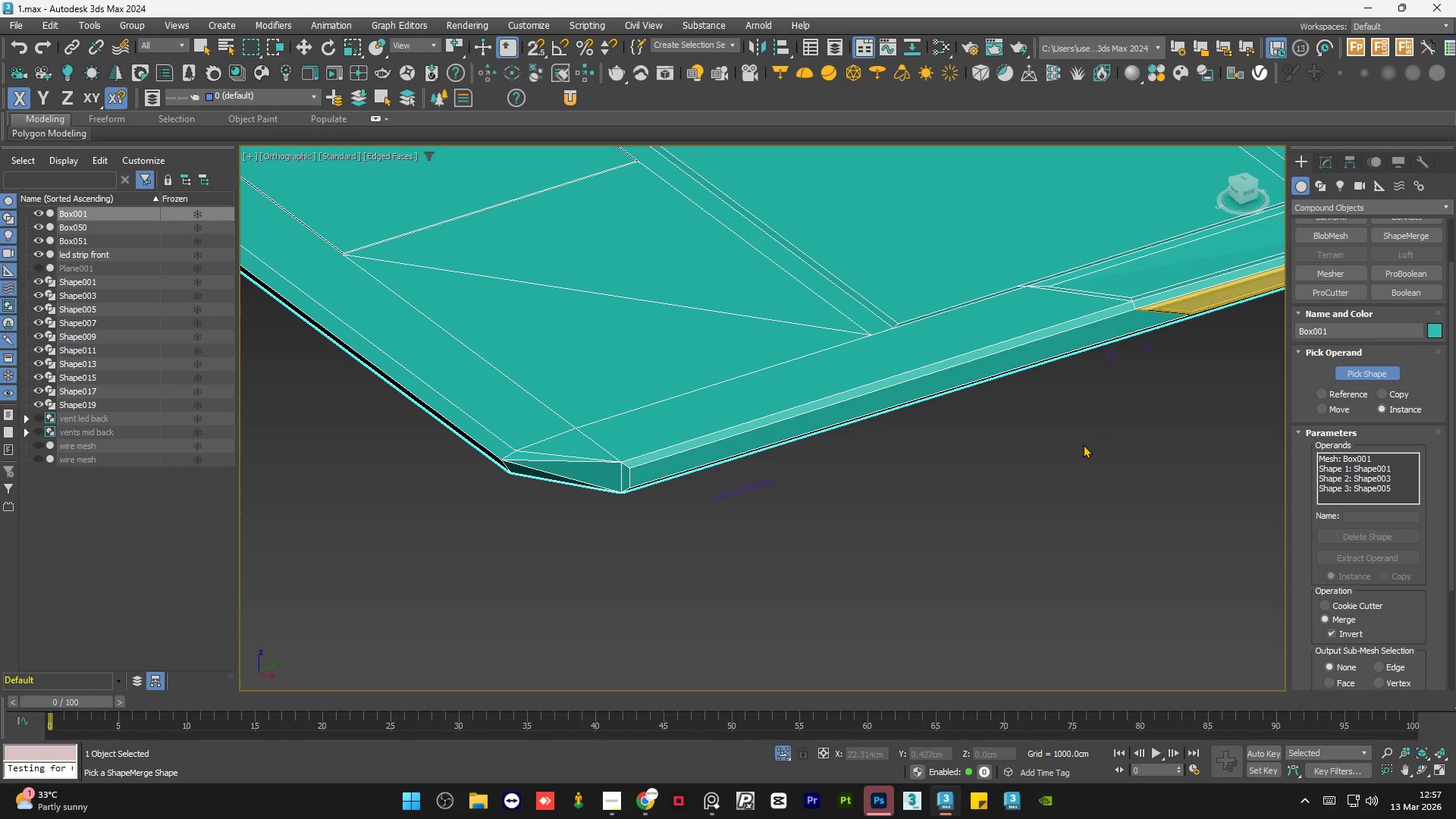 
key(Control+Z)
 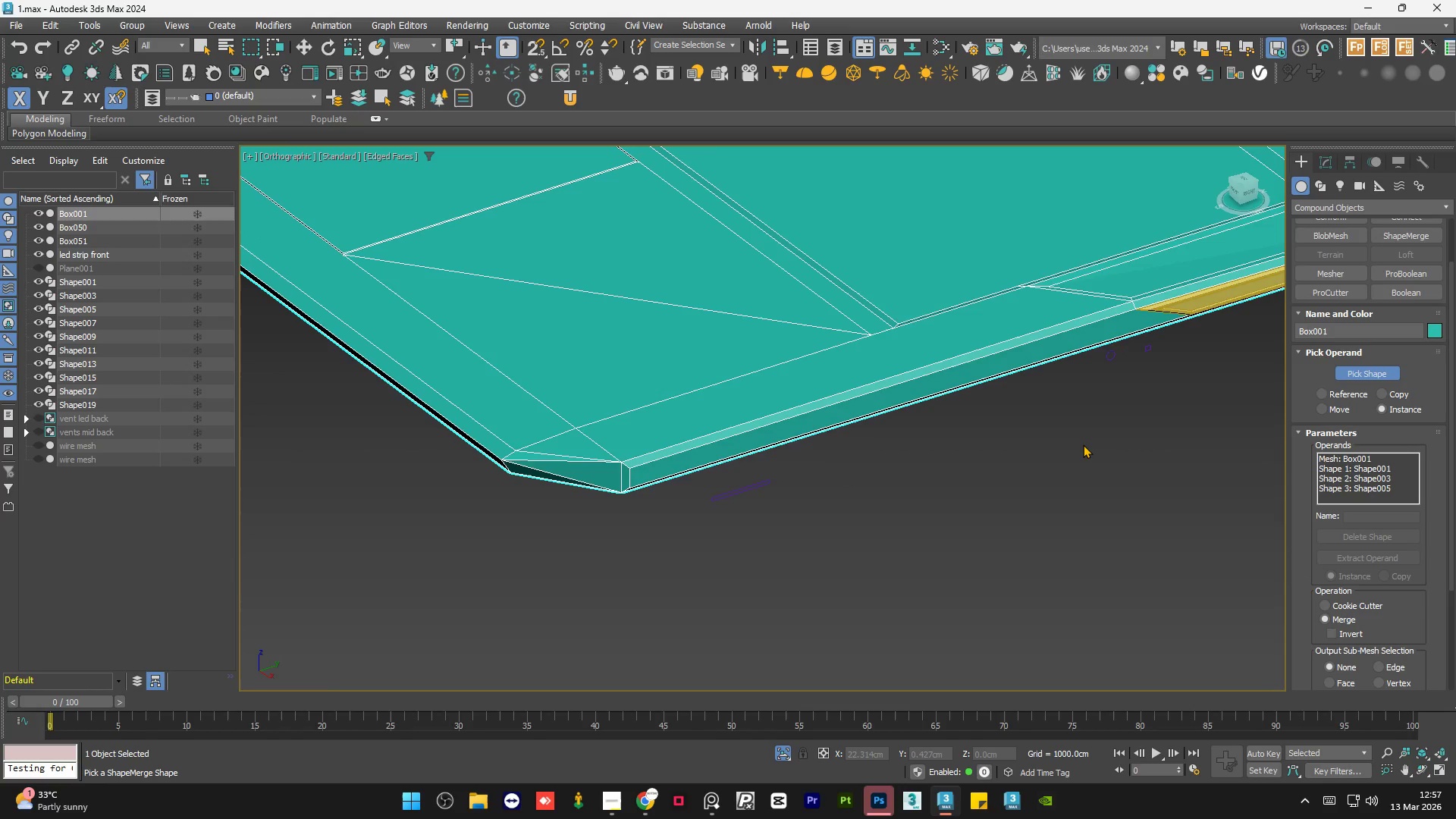 
key(Control+Z)
 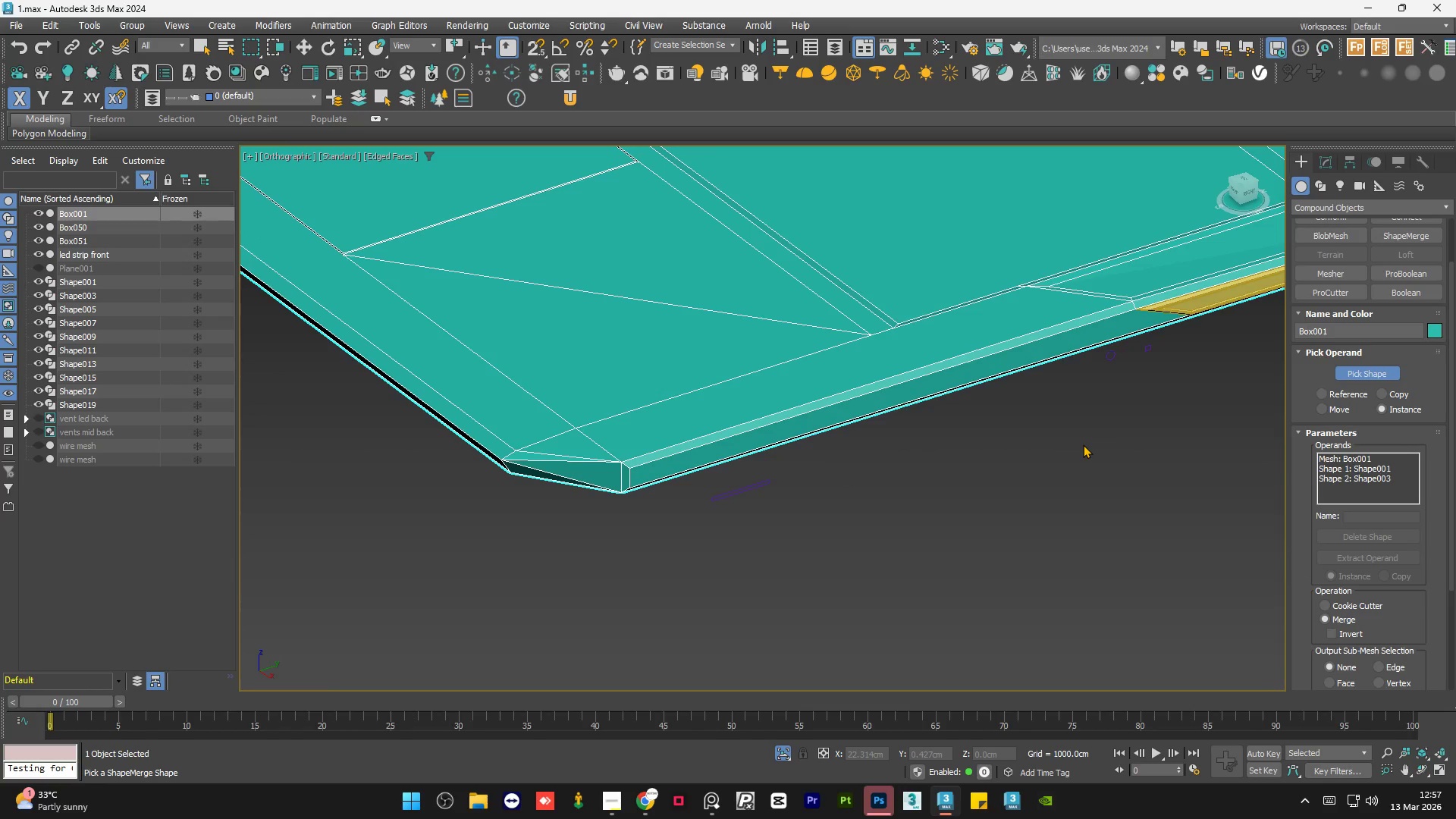 
key(Control+Z)
 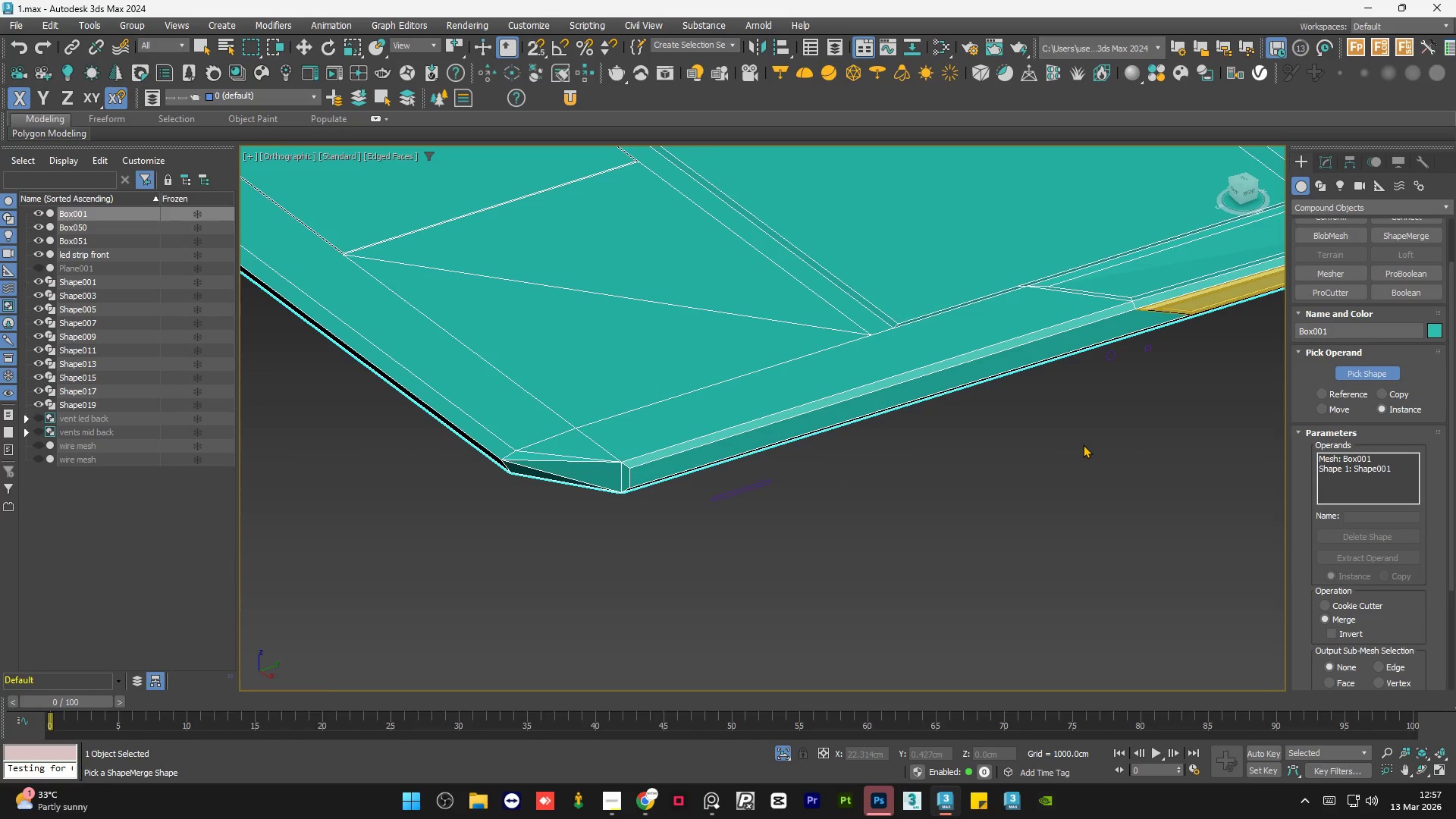 
key(Control+Z)
 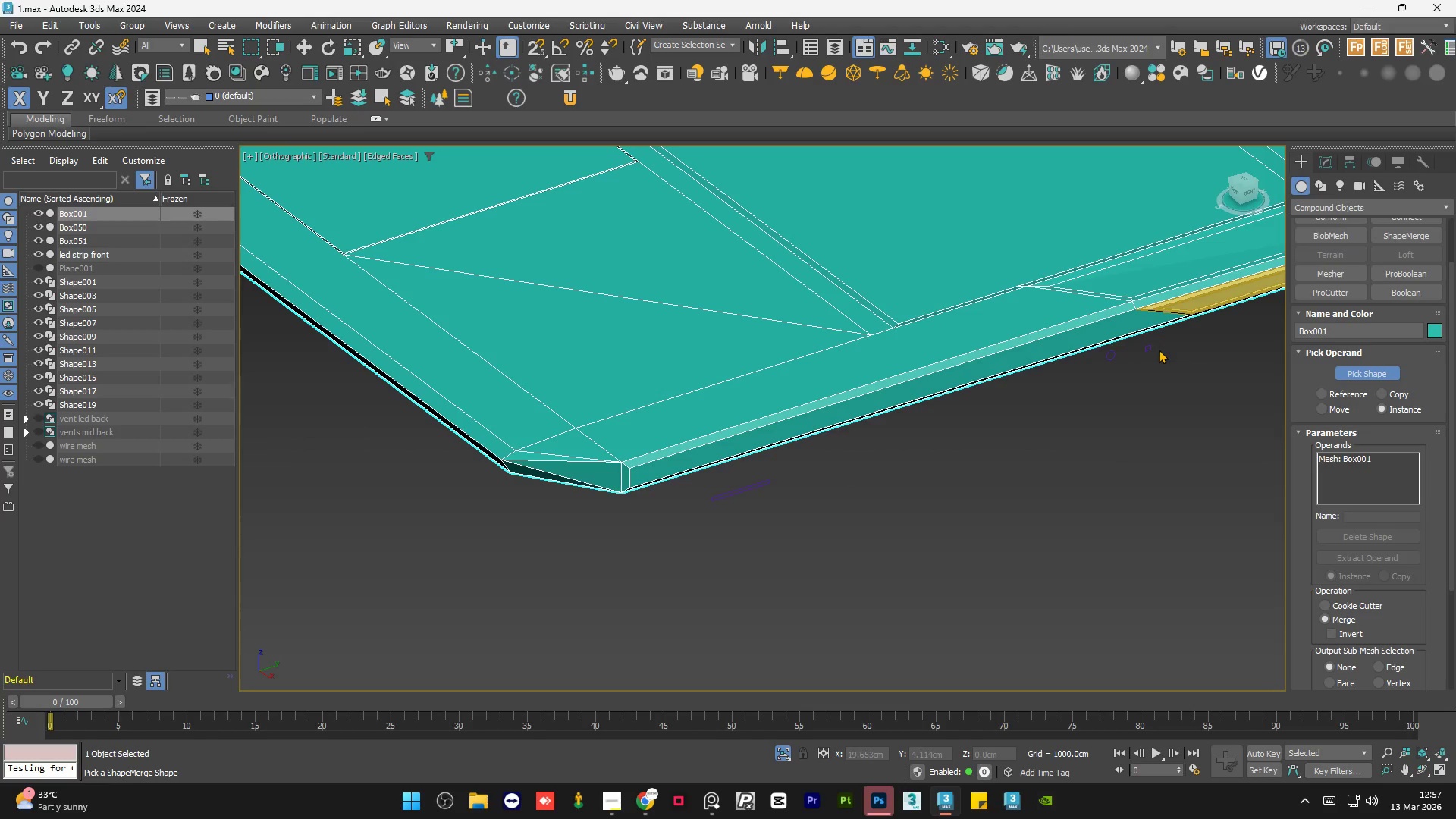 
hold_key(key=AltLeft, duration=1.5)
 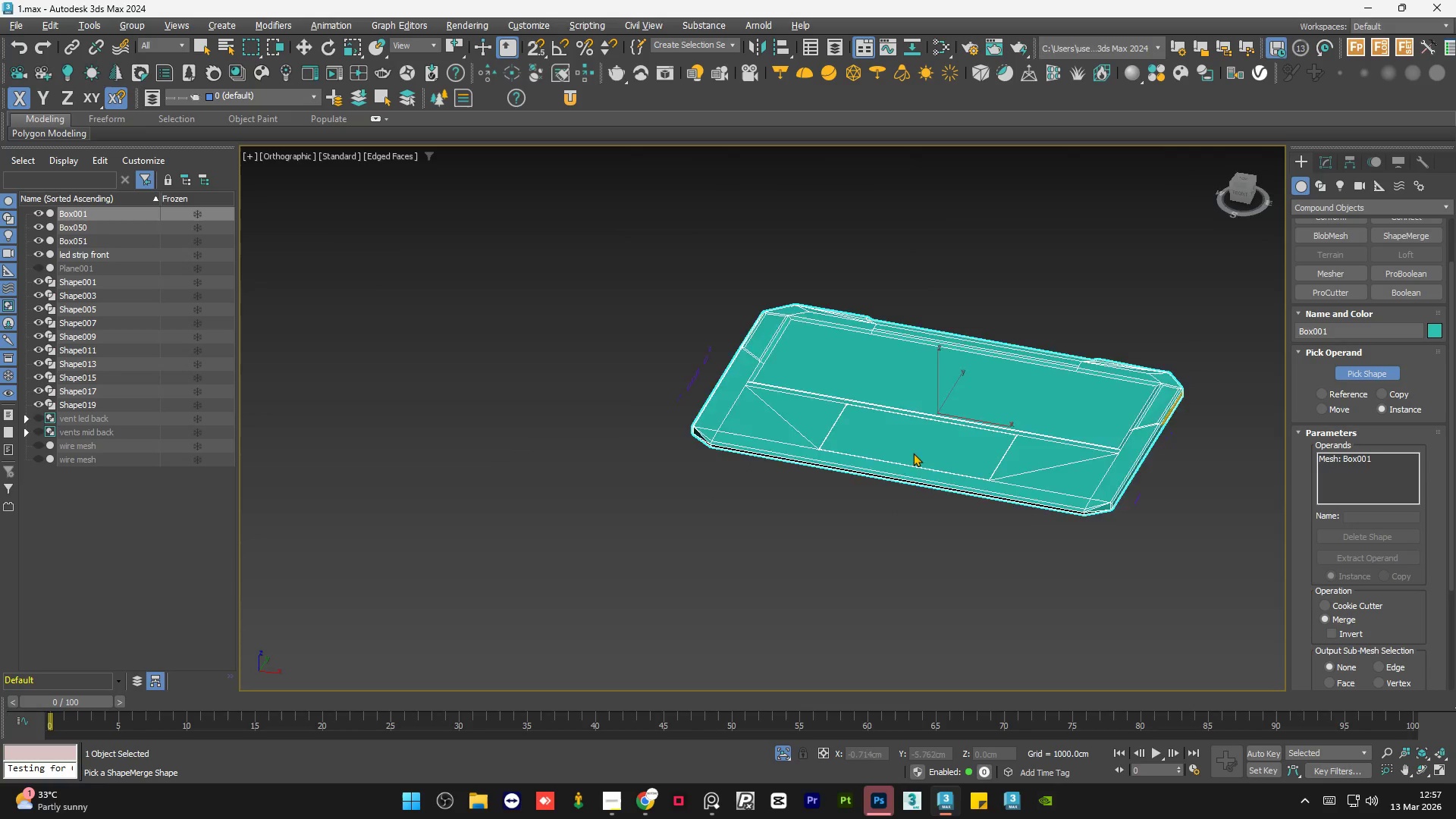 
scroll: coordinate [1077, 547], scroll_direction: down, amount: 4.0
 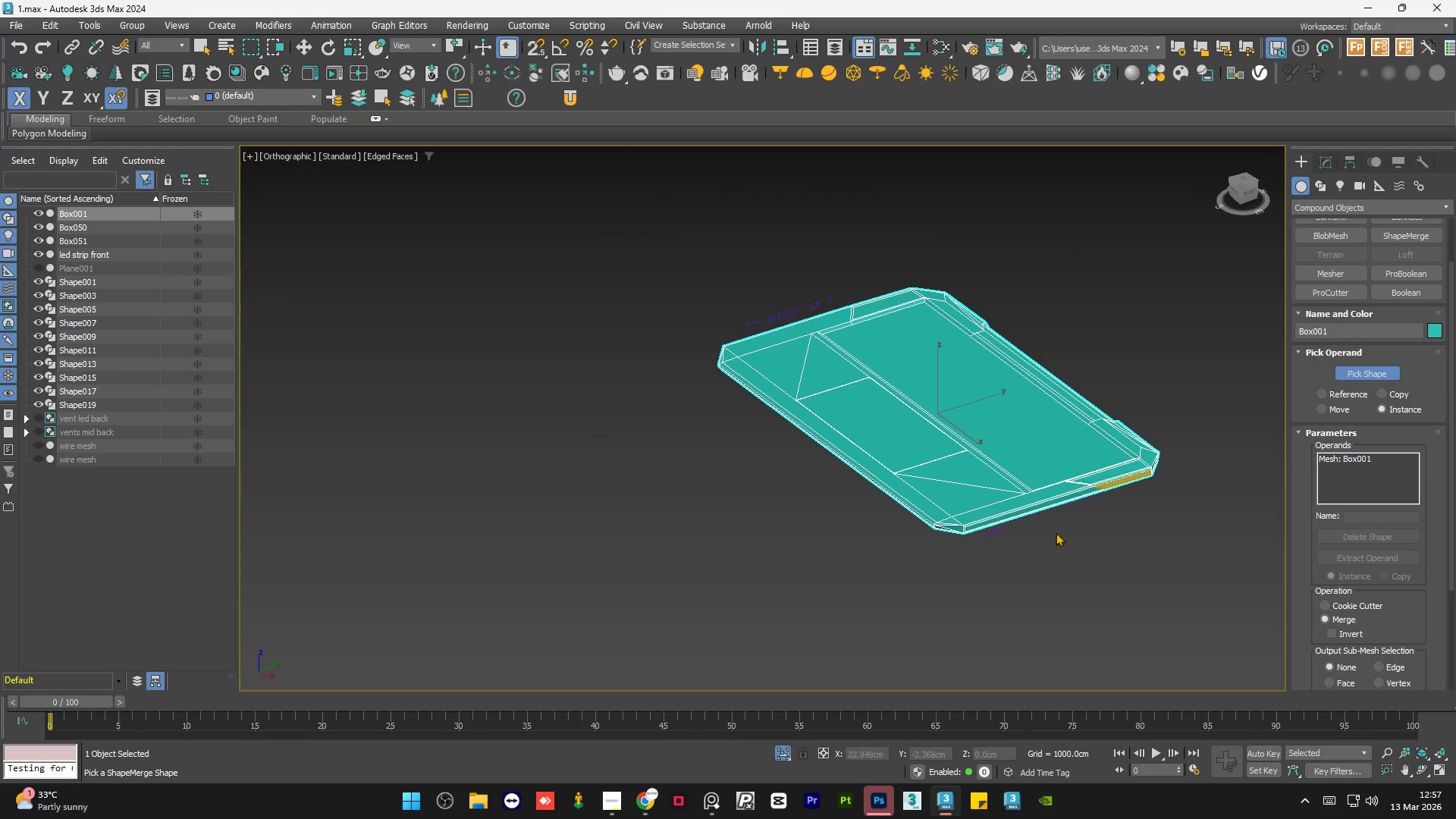 
hold_key(key=AltLeft, duration=1.42)
 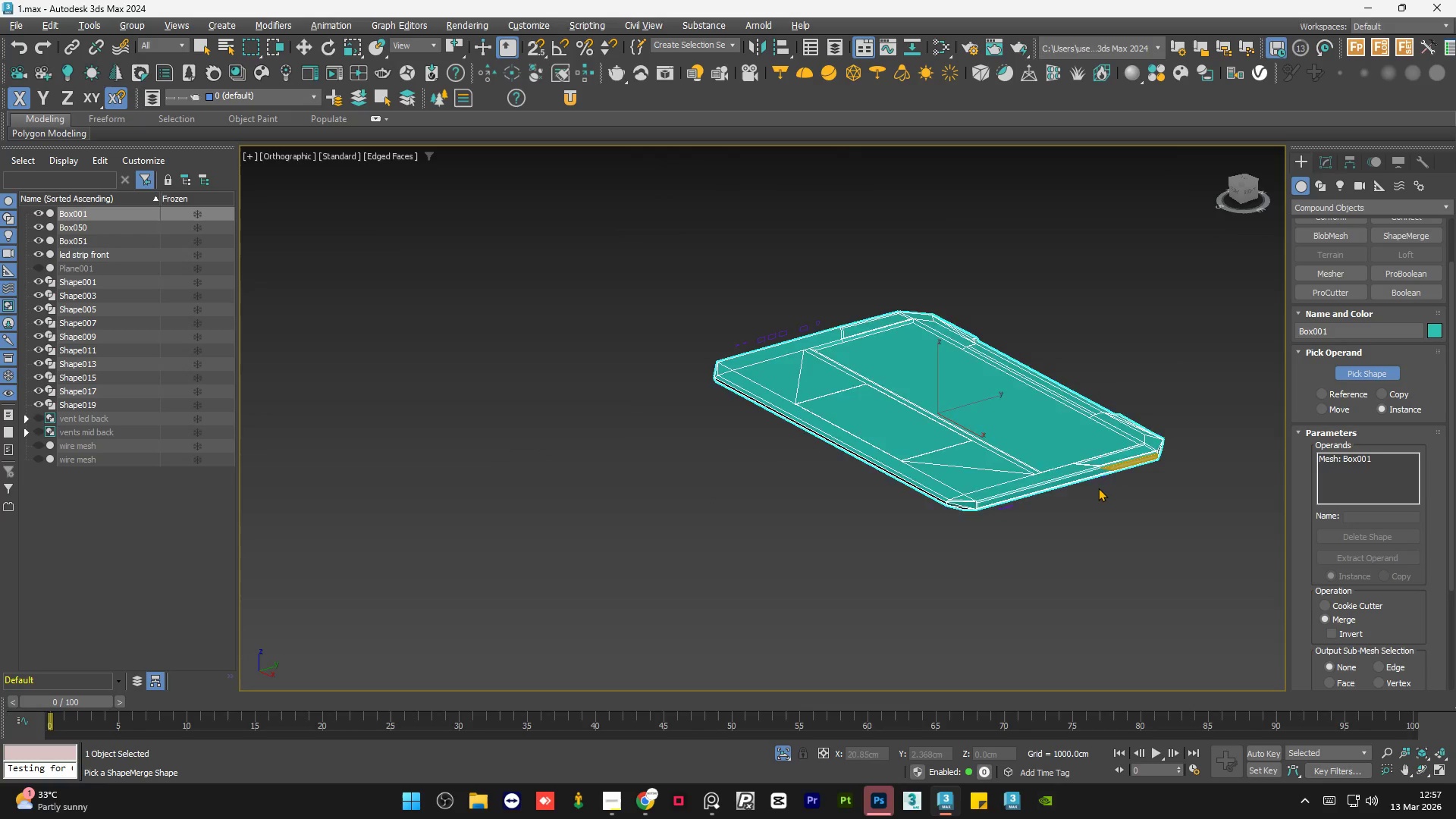 
hold_key(key=AltLeft, duration=10.95)
scroll: coordinate [1070, 491], scroll_direction: up, amount: 5.0
 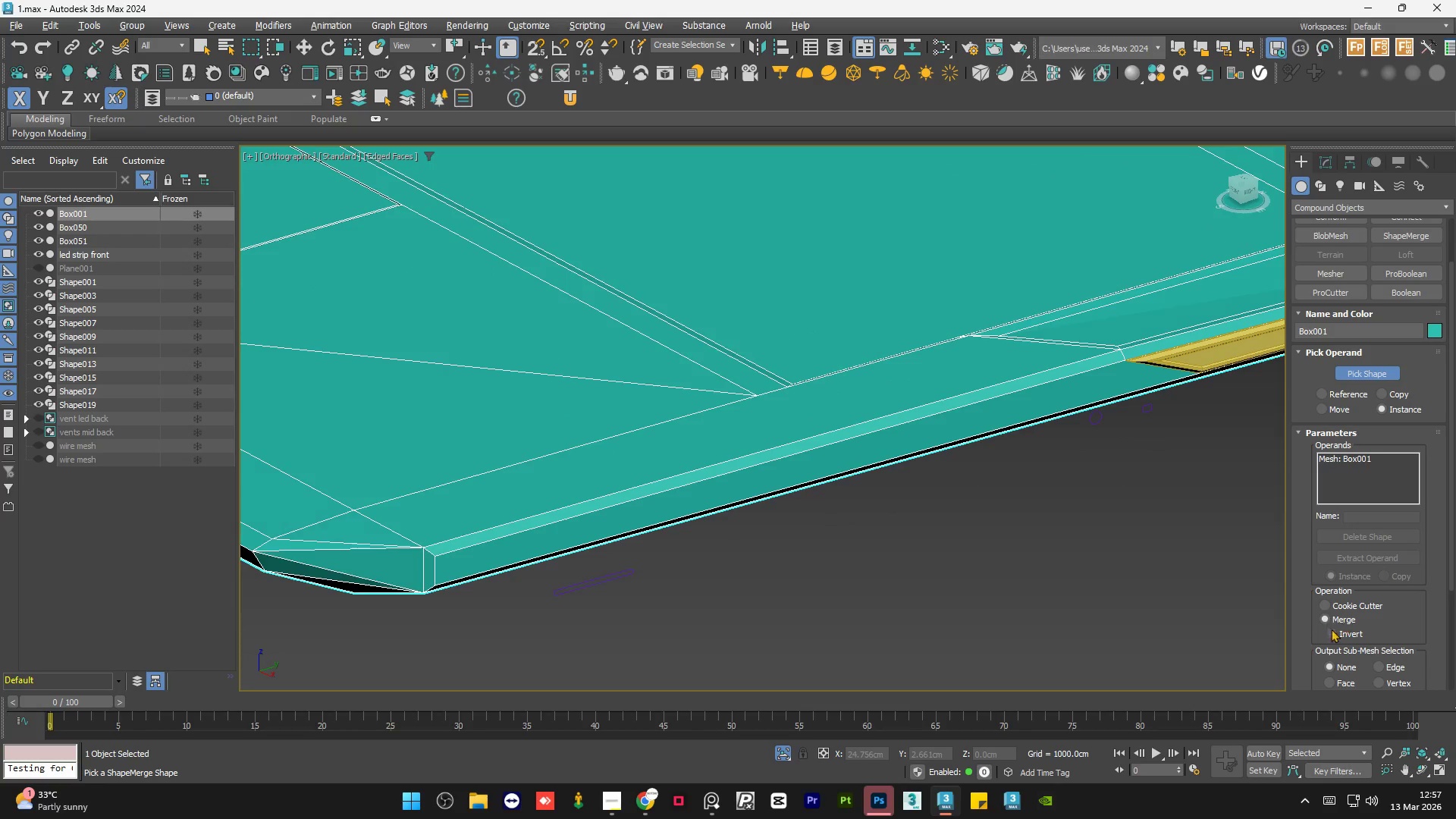 
left_click([1329, 637])
 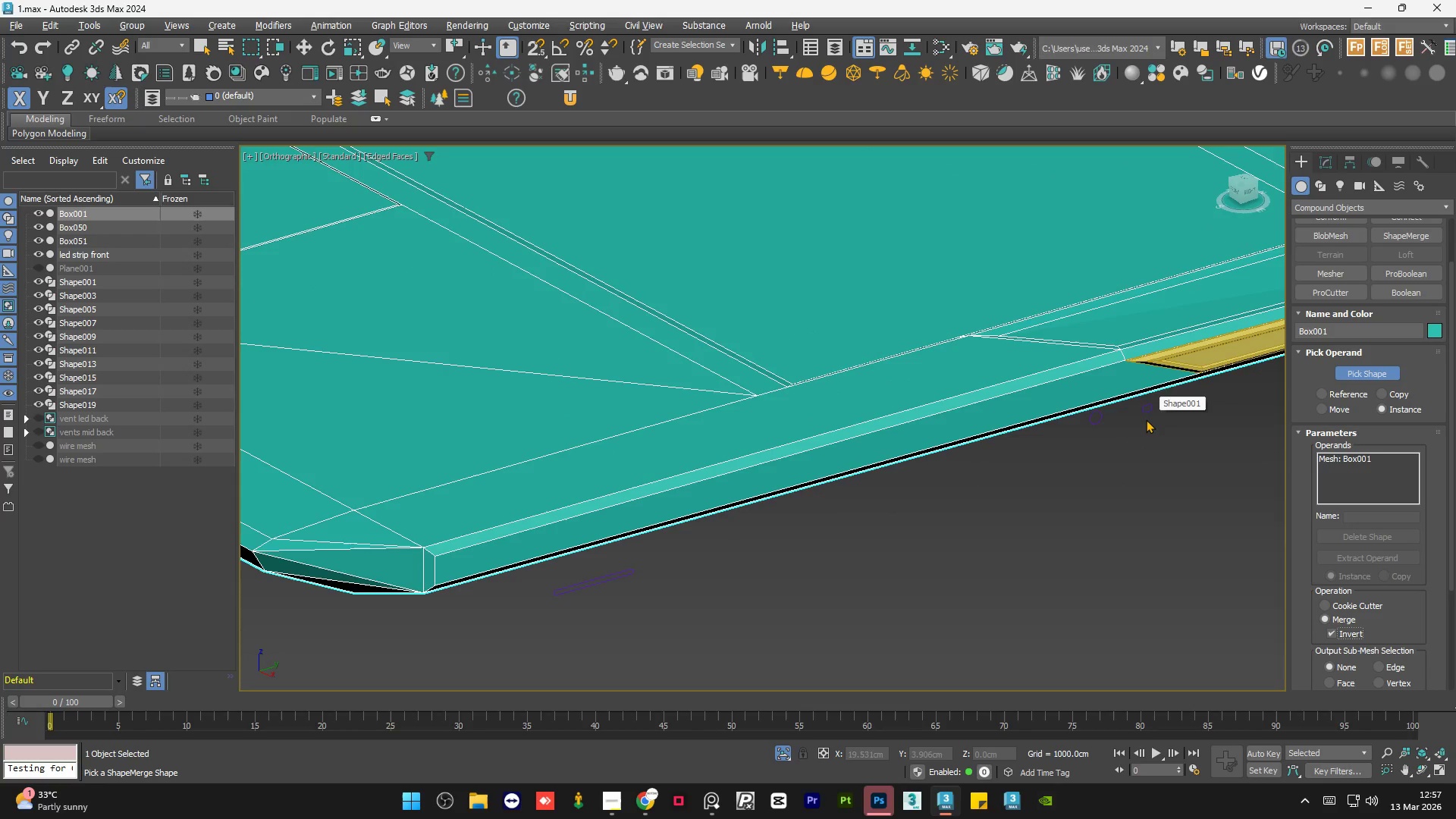 
left_click([1100, 412])
 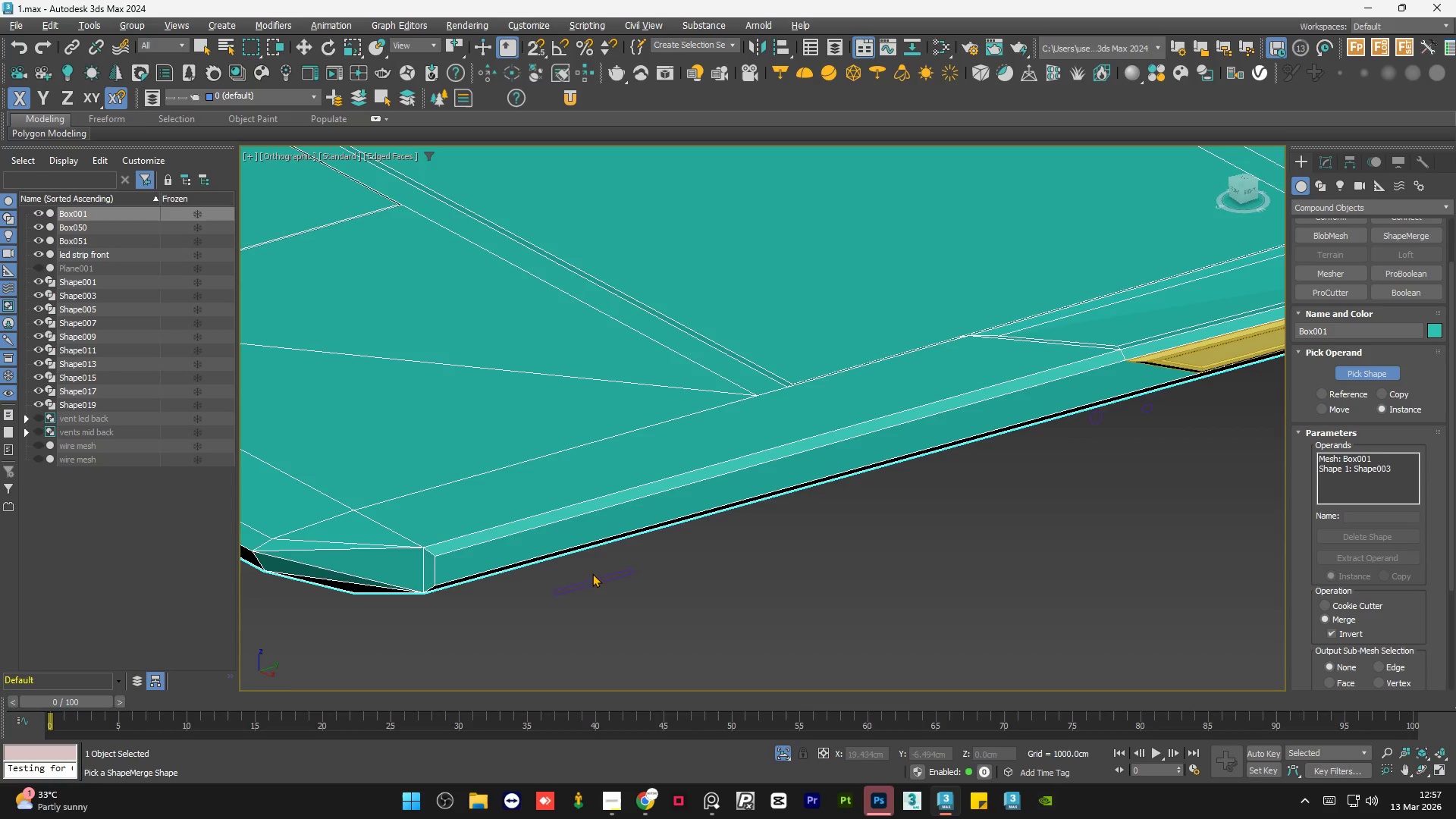 
left_click([606, 578])
 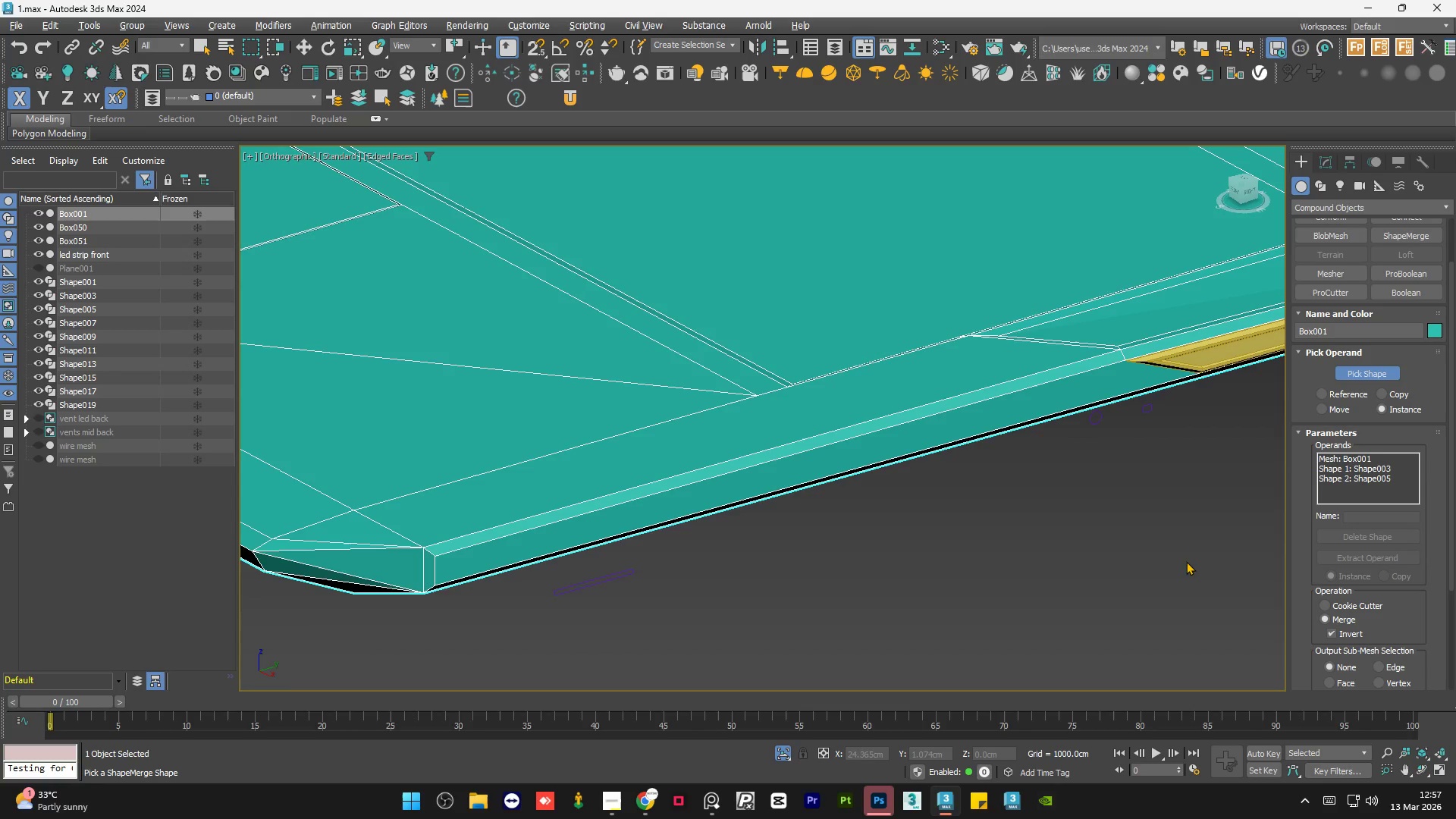 
hold_key(key=AltLeft, duration=1.5)
 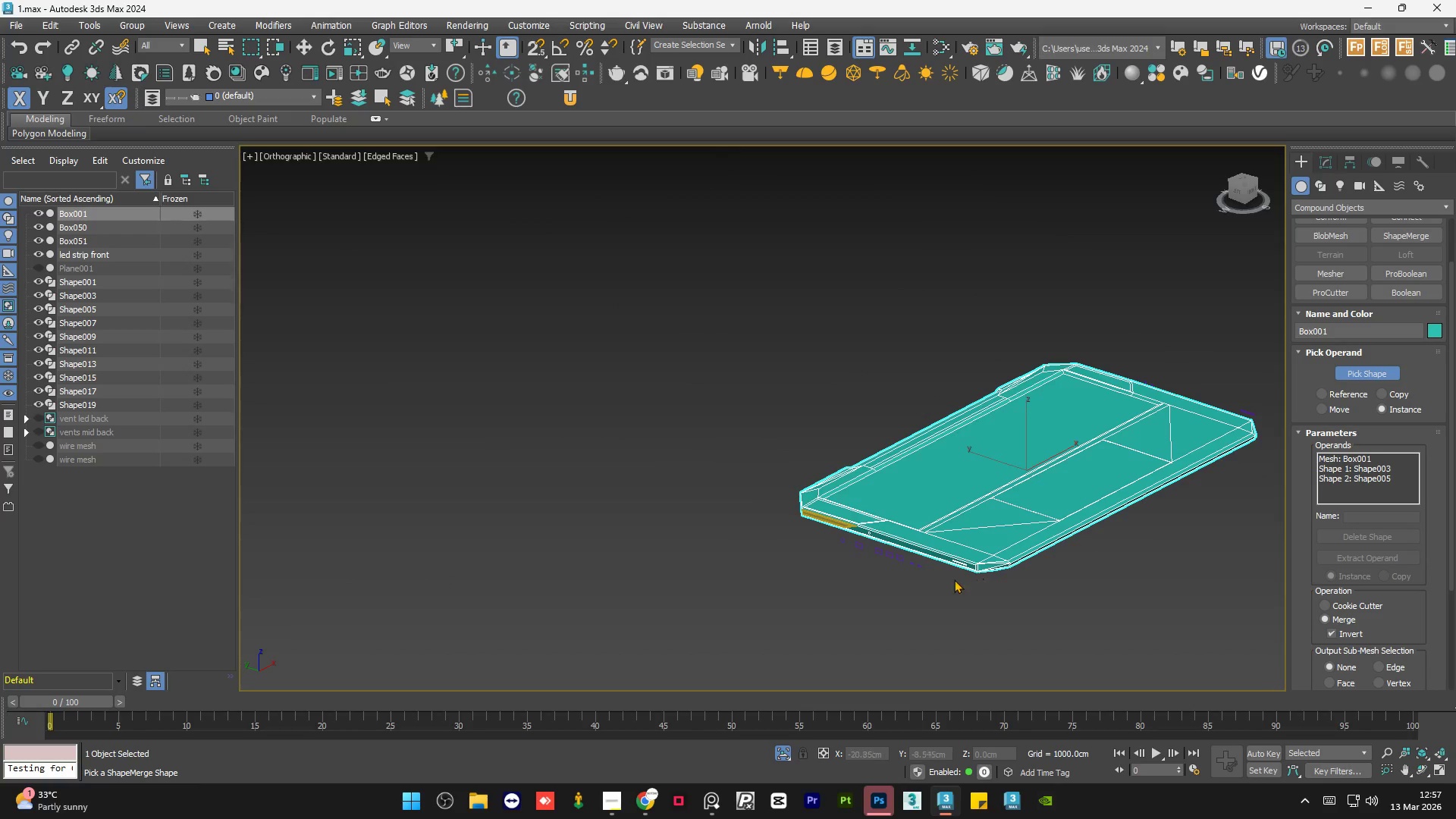 
scroll: coordinate [1175, 559], scroll_direction: down, amount: 5.0
 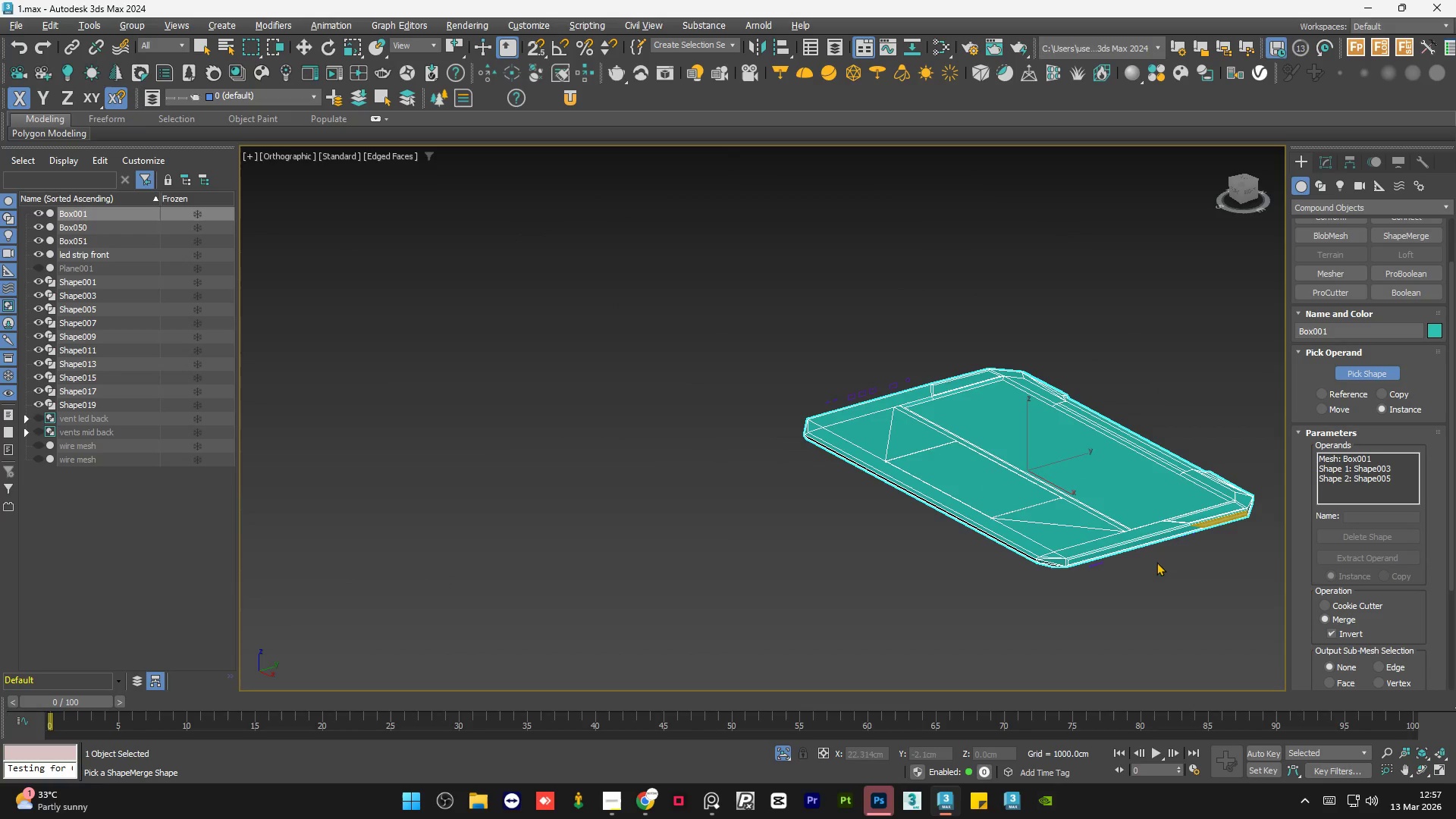 
key(Alt+AltLeft)
 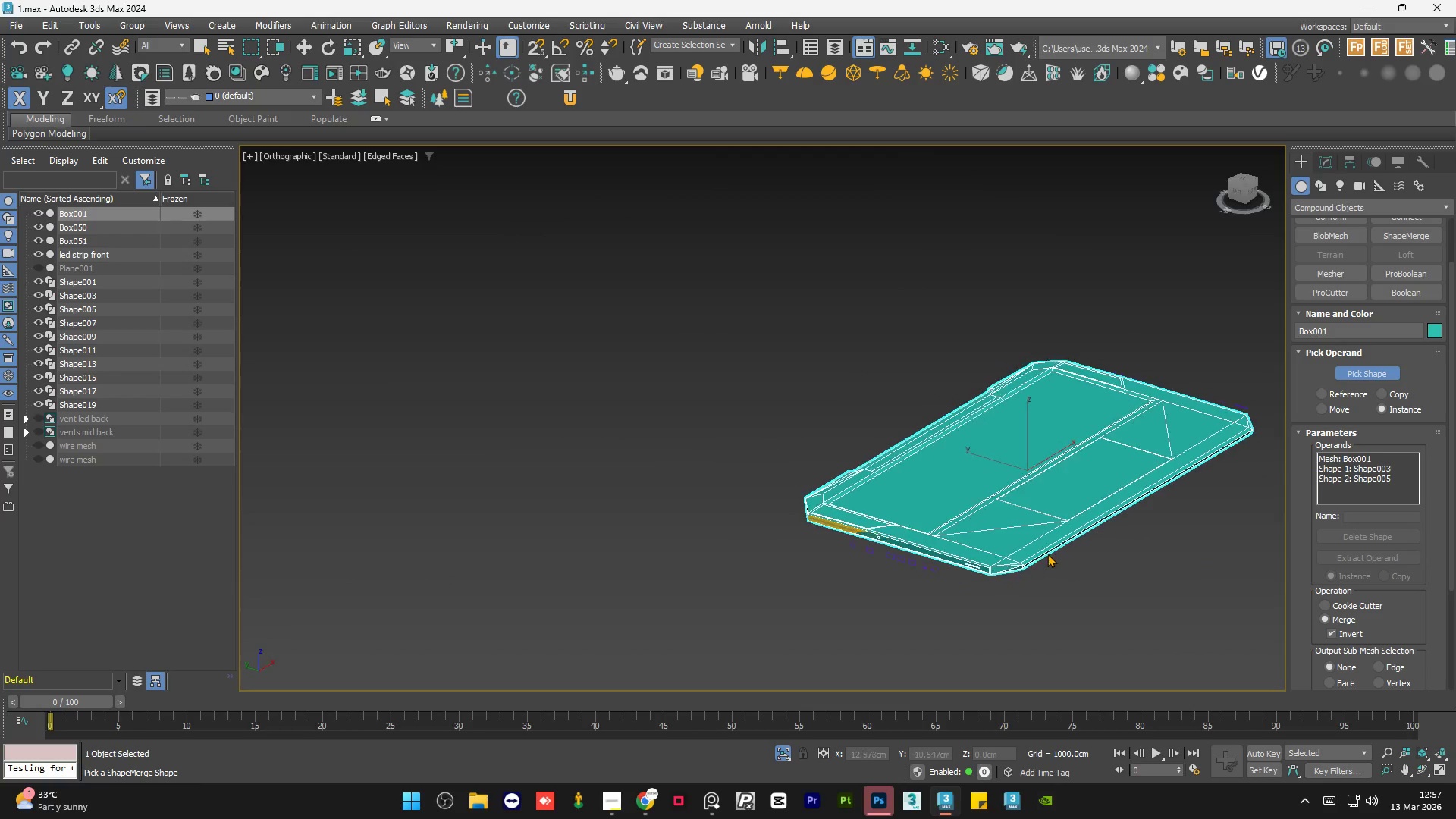 
key(Alt+AltLeft)
 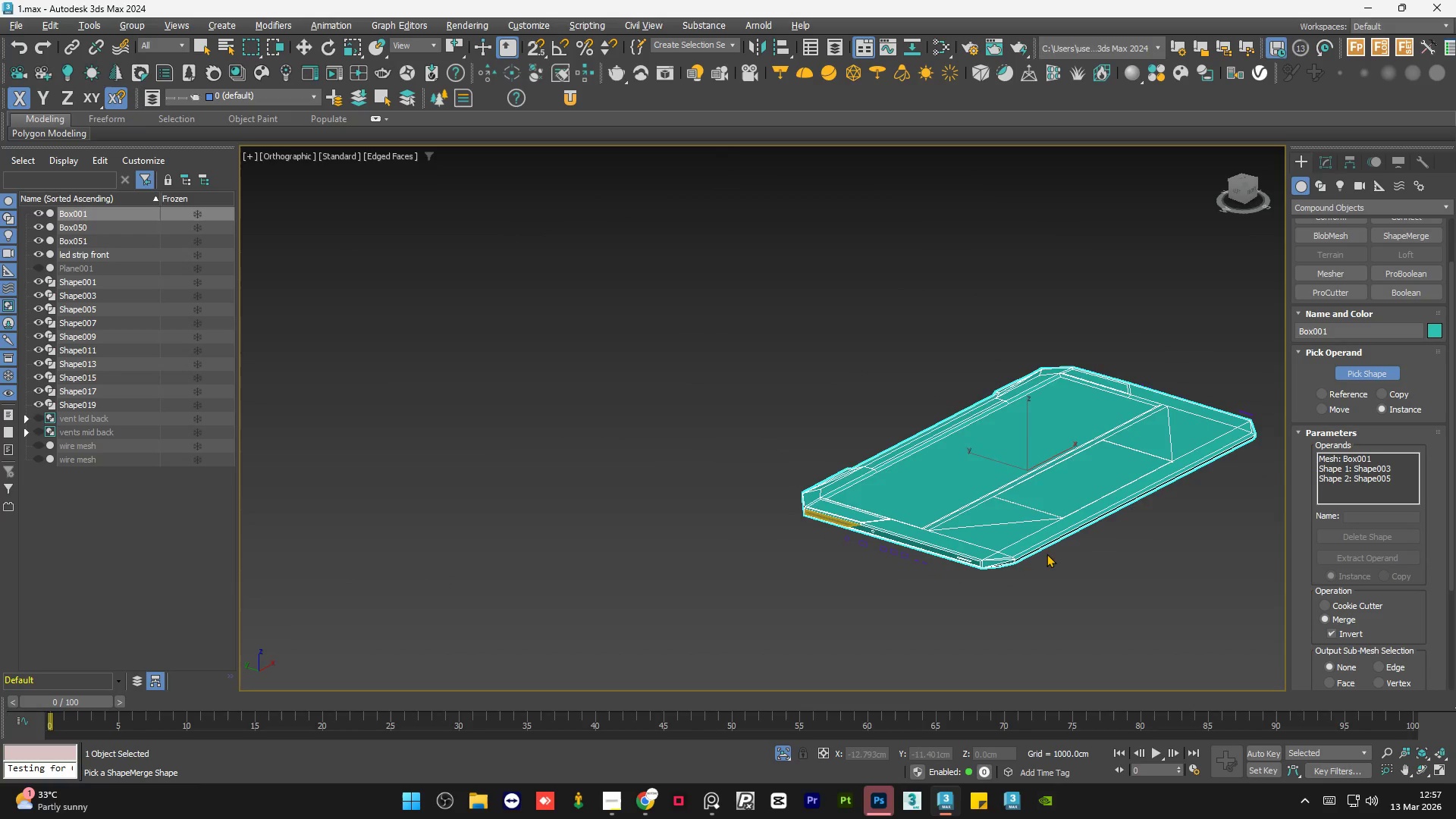 
key(Alt+AltLeft)
 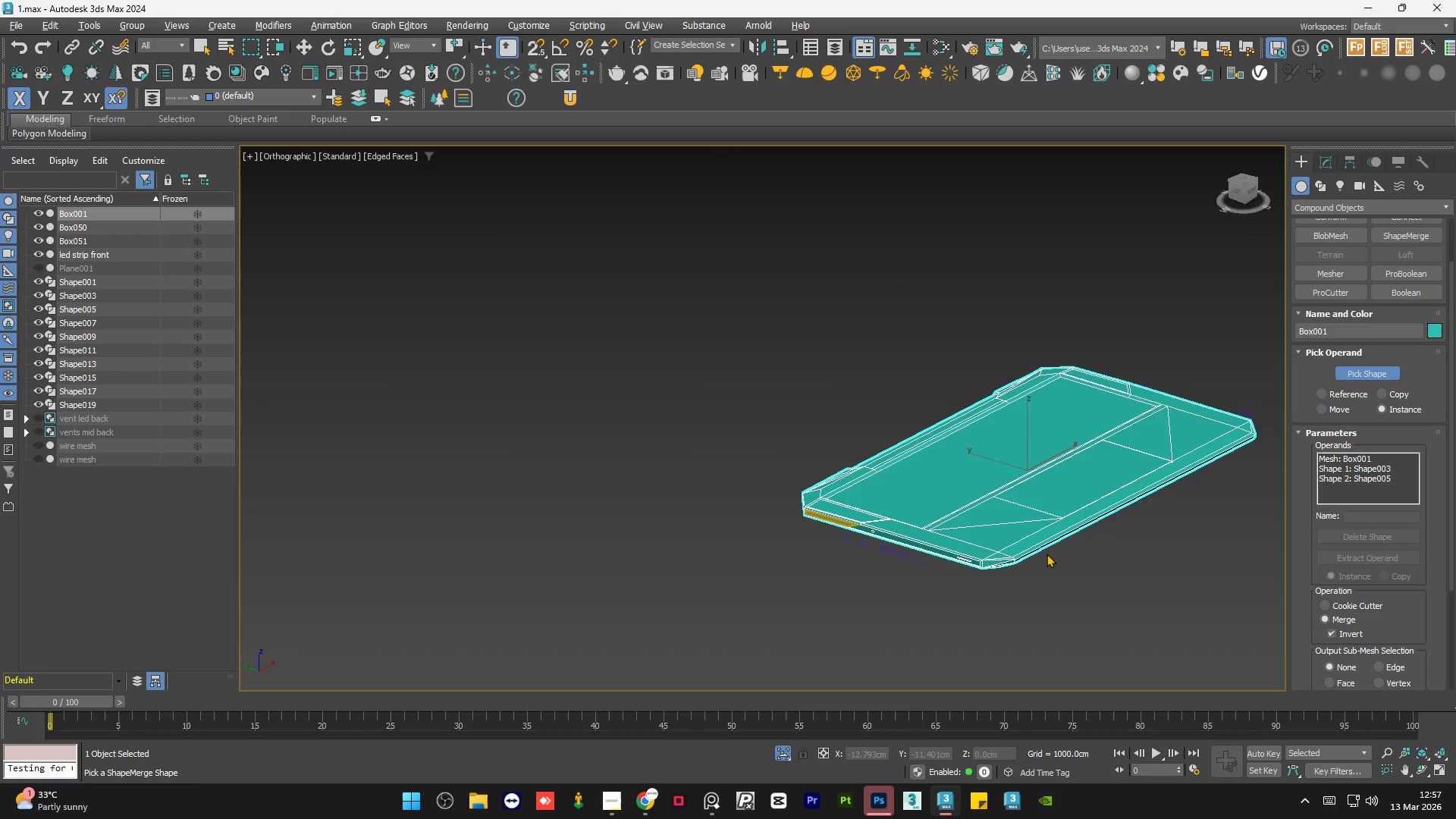 
key(Alt+AltLeft)
 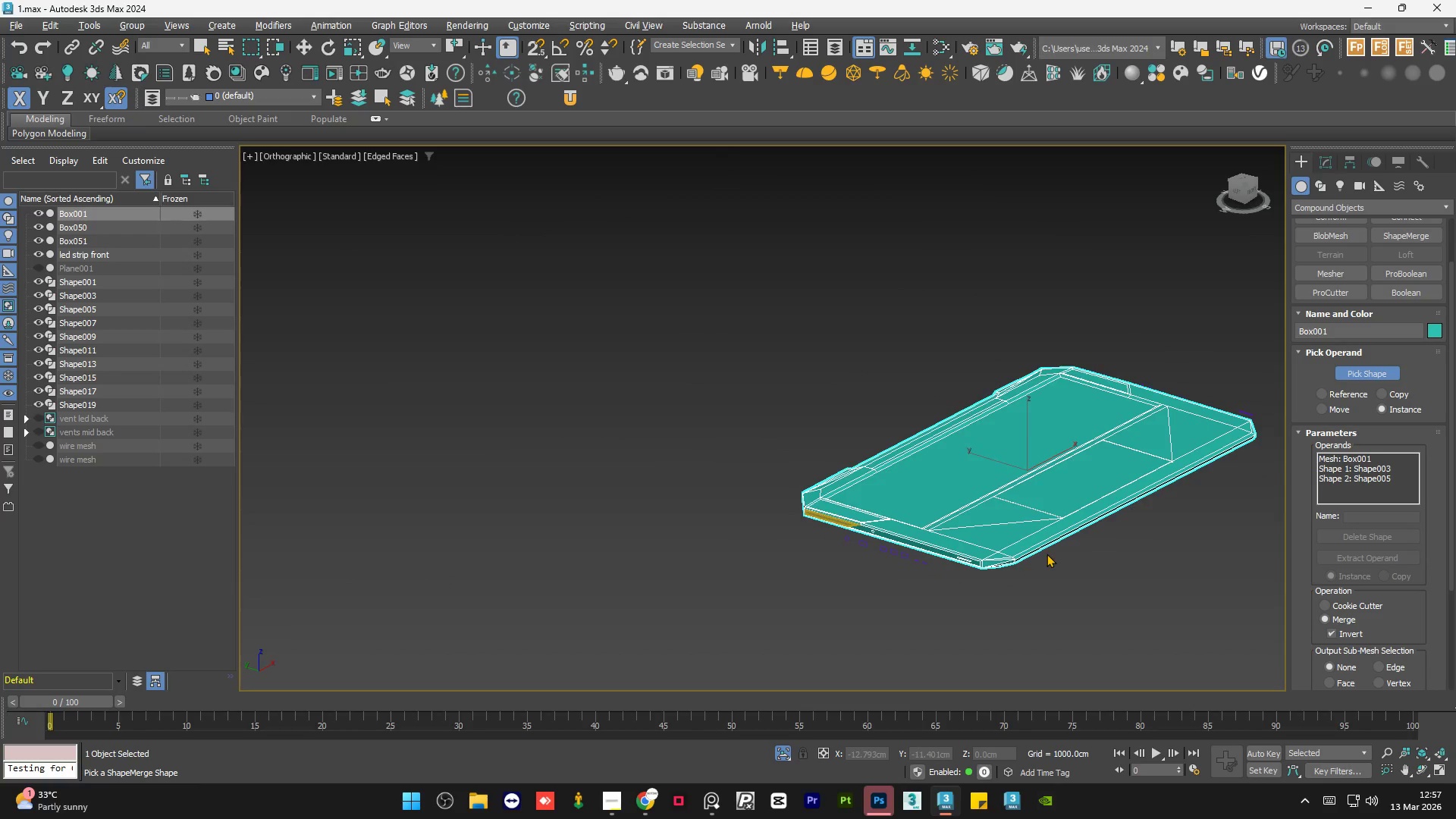 
key(Alt+AltLeft)
 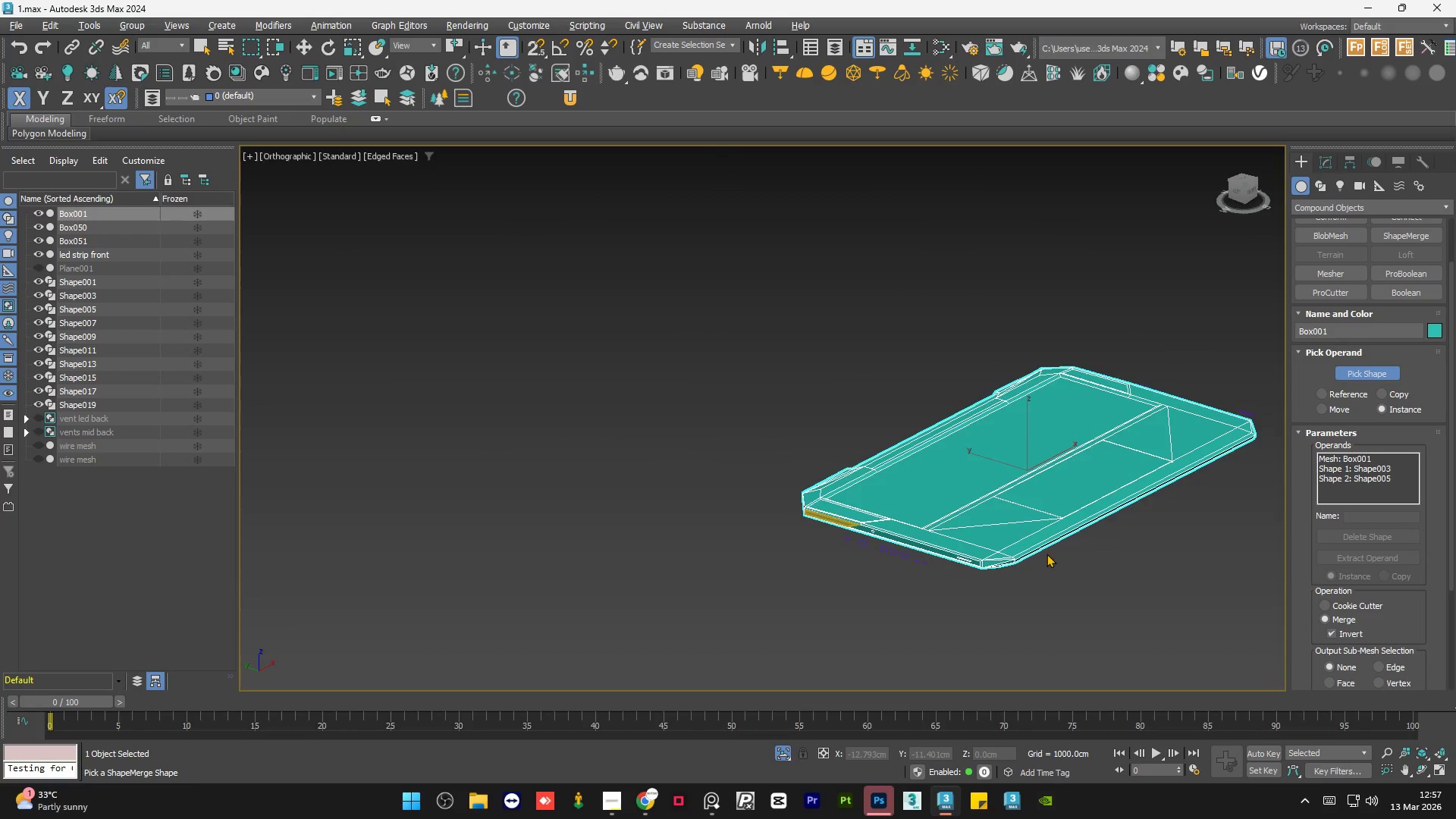 
key(Alt+AltLeft)
 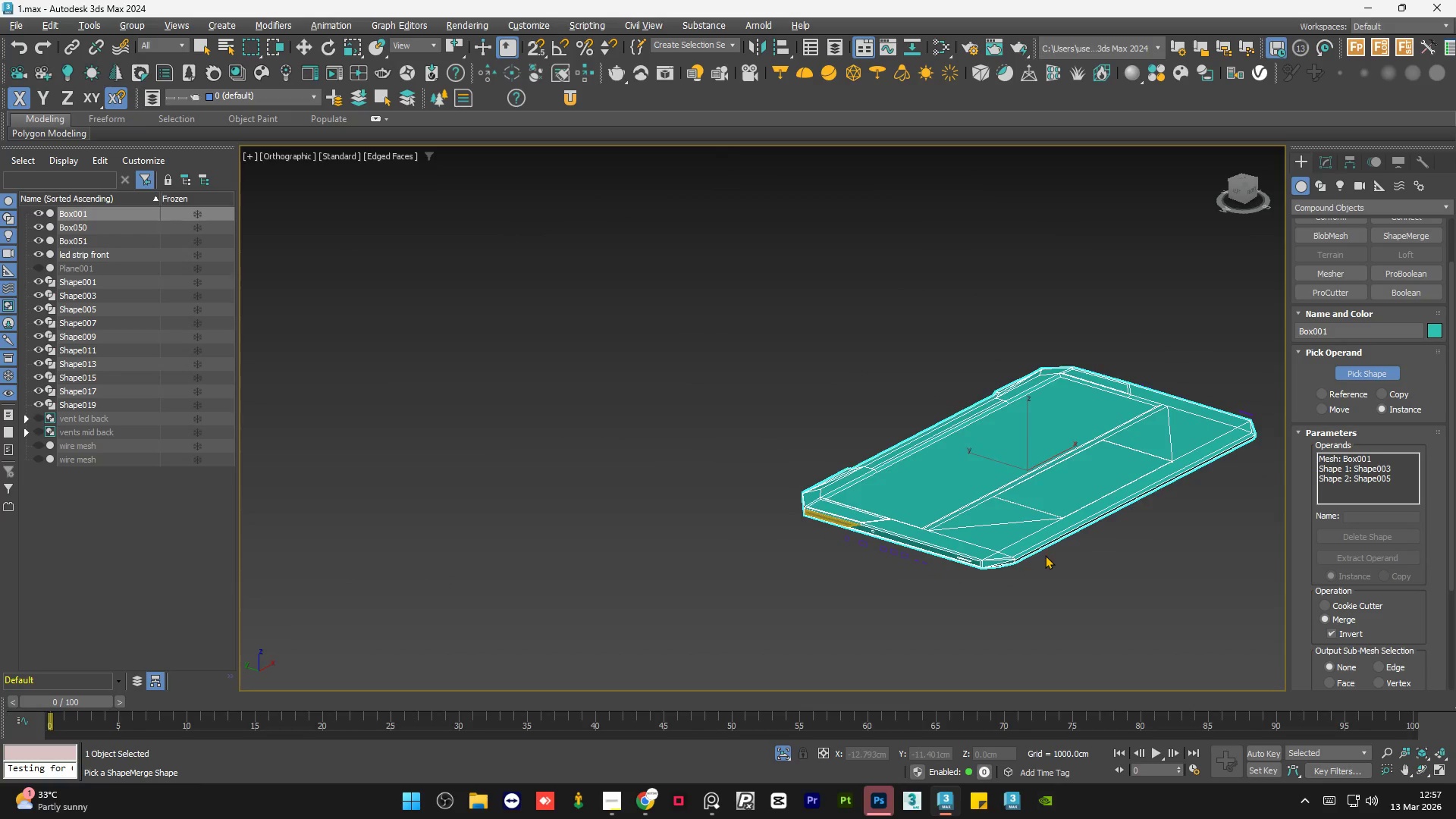 
key(Alt+AltLeft)
 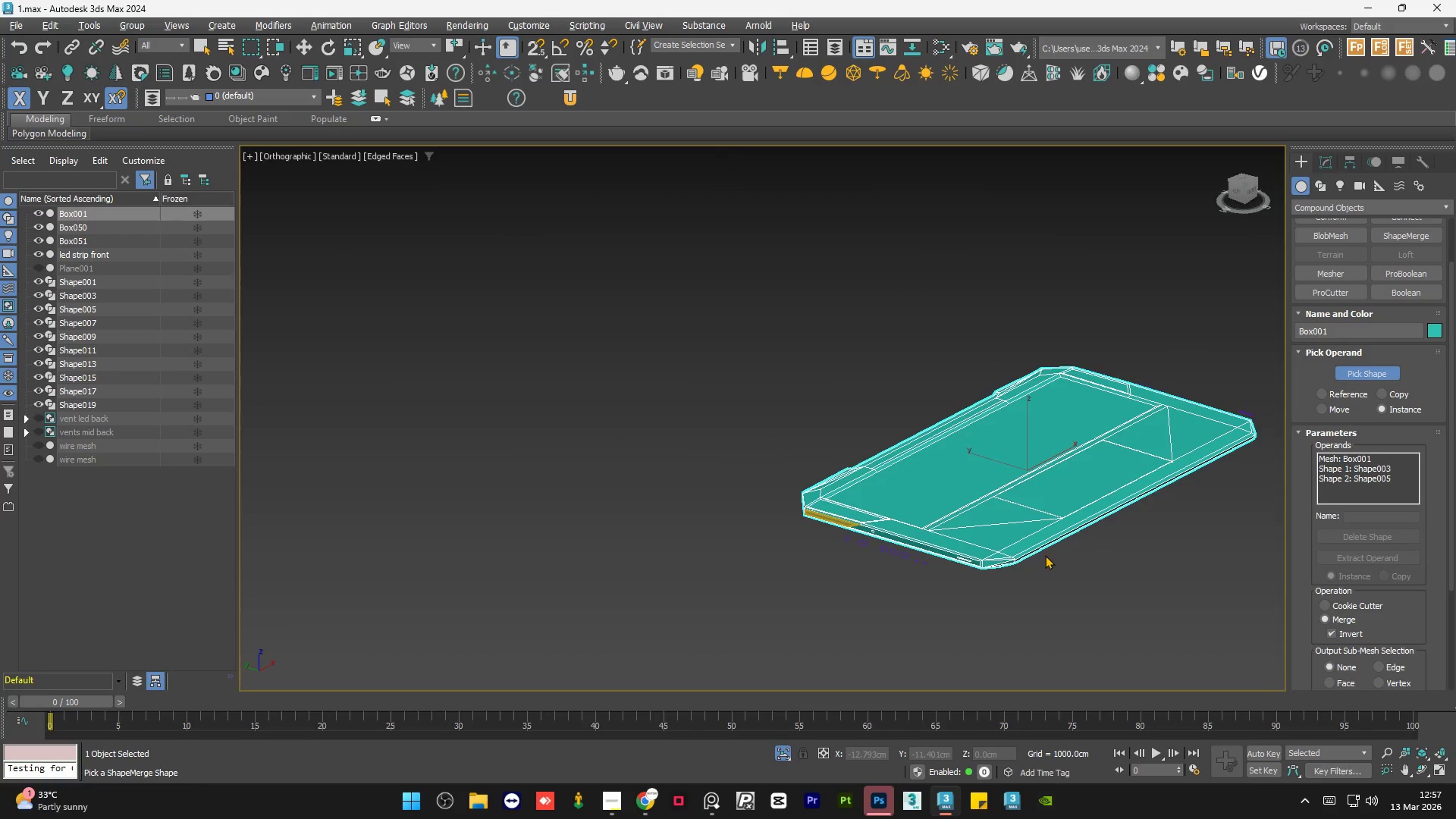 
key(Alt+AltLeft)
 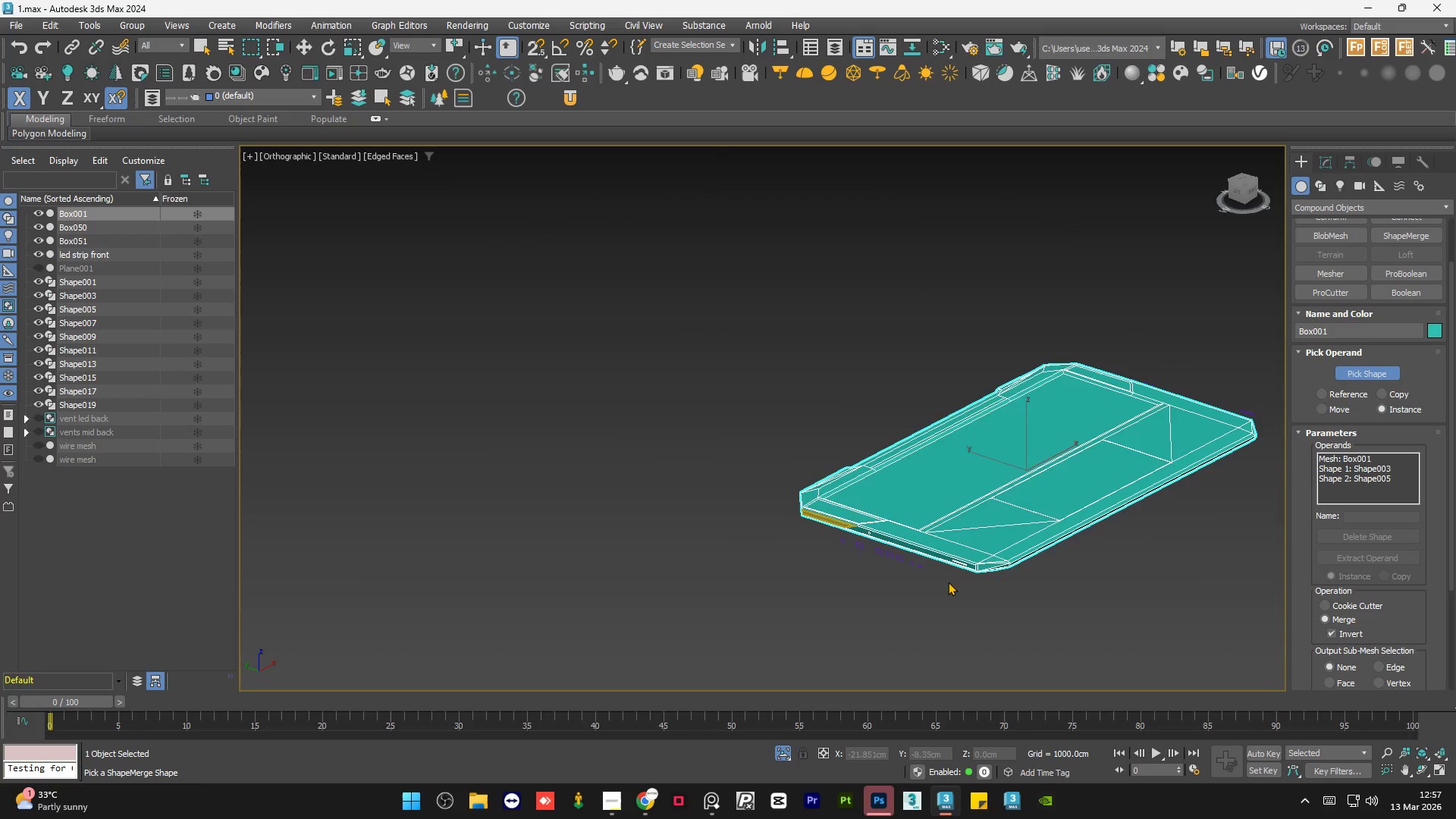 
scroll: coordinate [940, 557], scroll_direction: up, amount: 5.0
 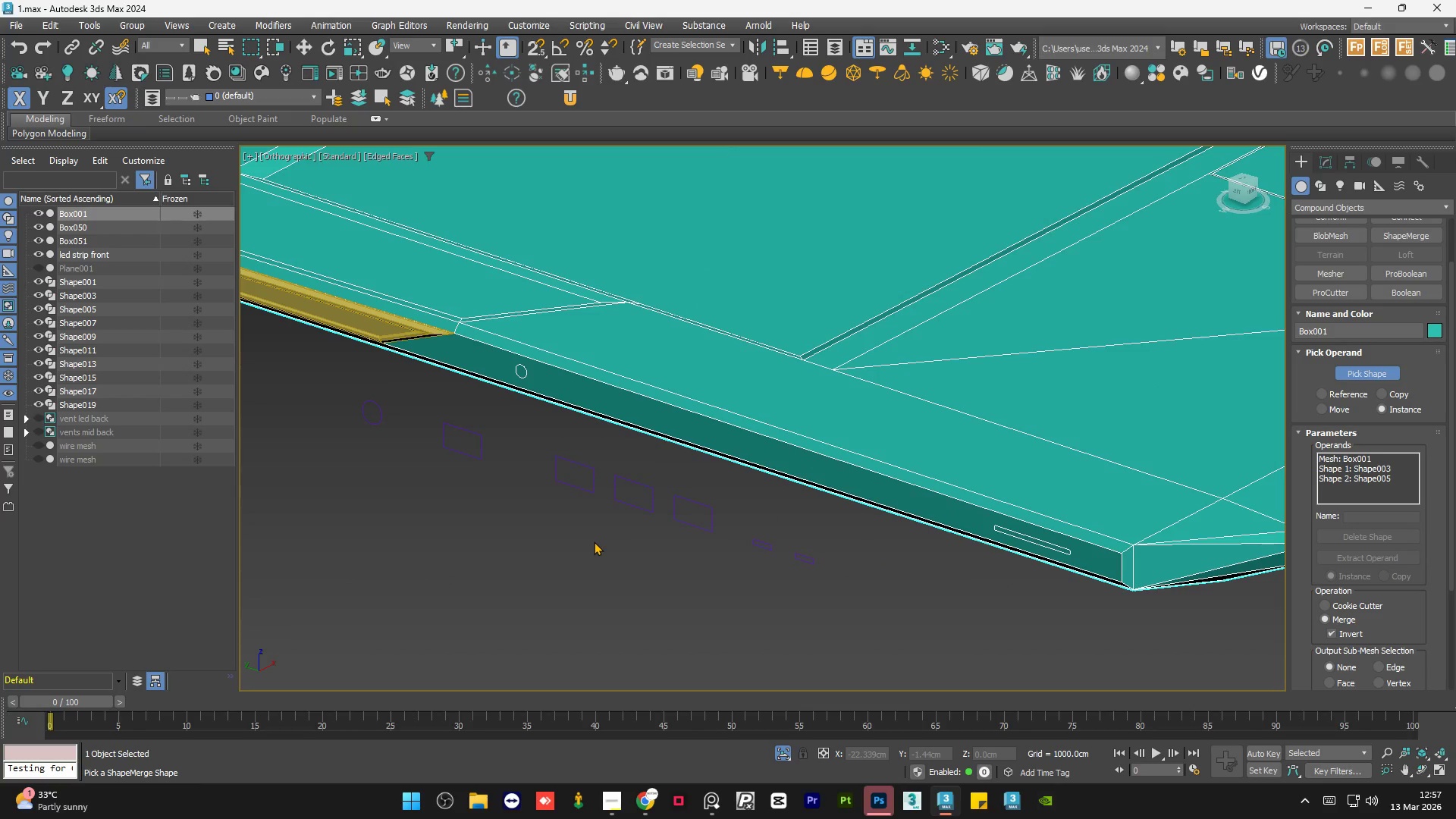 
hold_key(key=AltLeft, duration=1.0)
 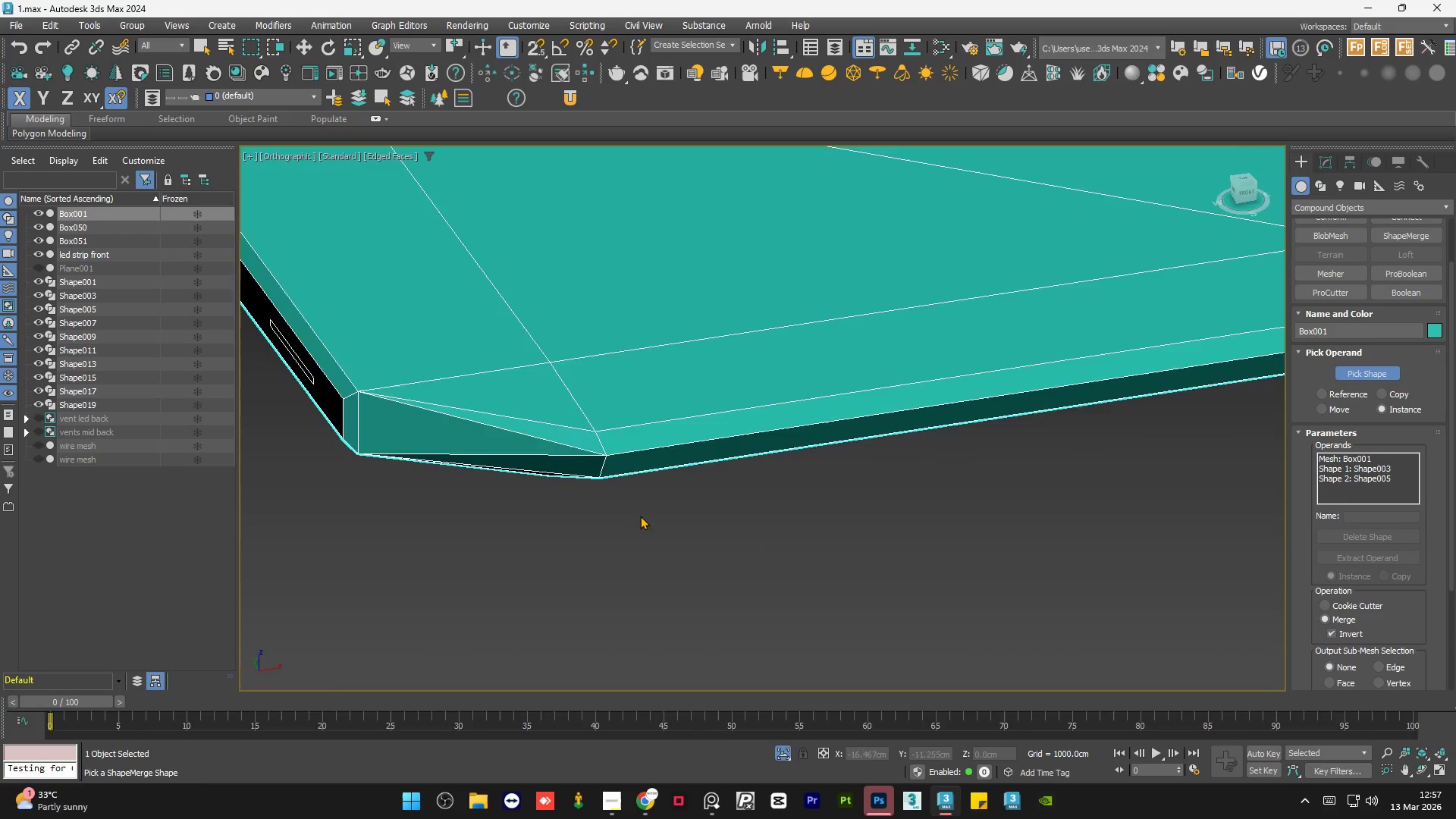 
scroll: coordinate [610, 526], scroll_direction: up, amount: 1.0
 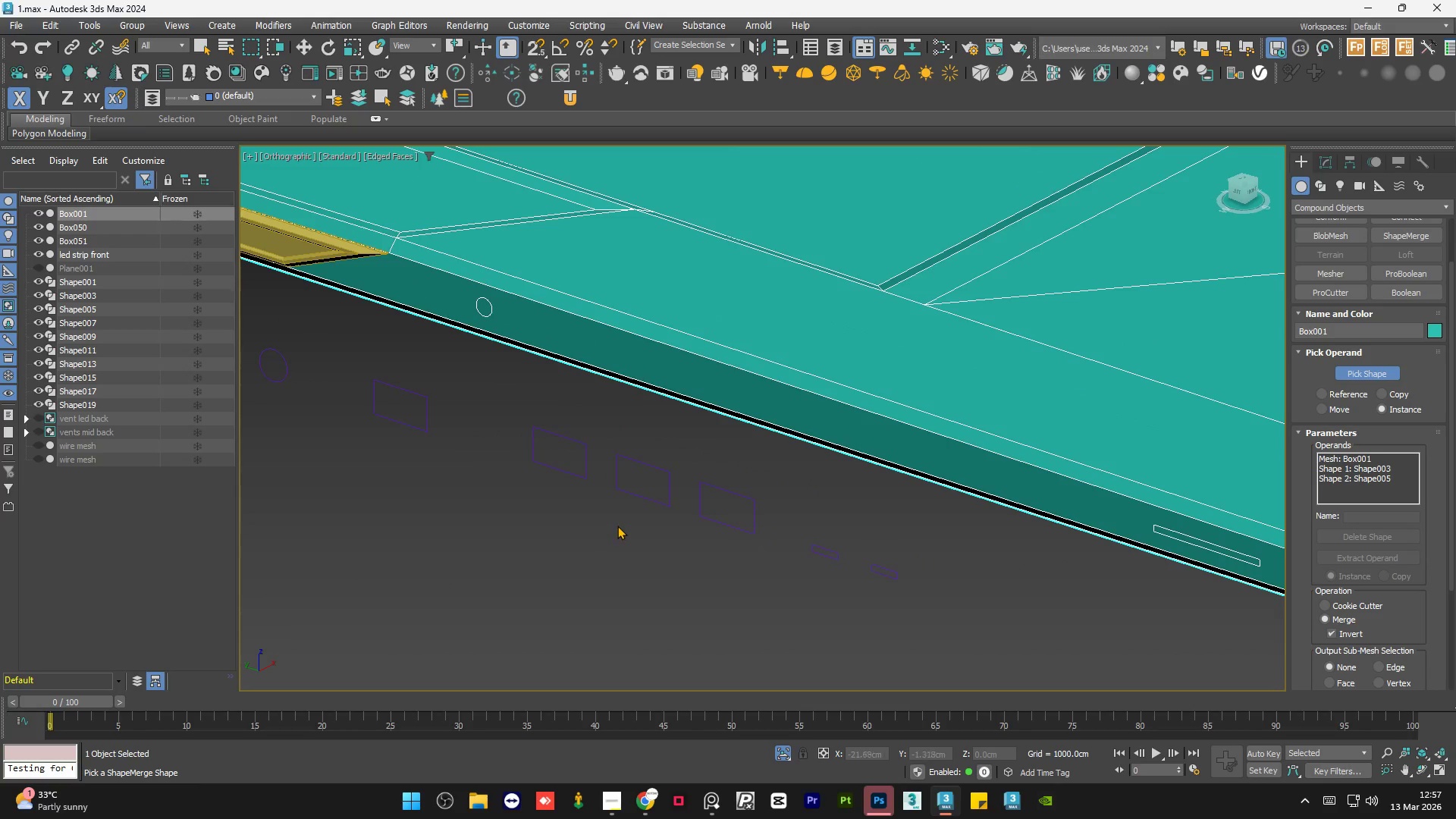 
hold_key(key=AltLeft, duration=0.62)
 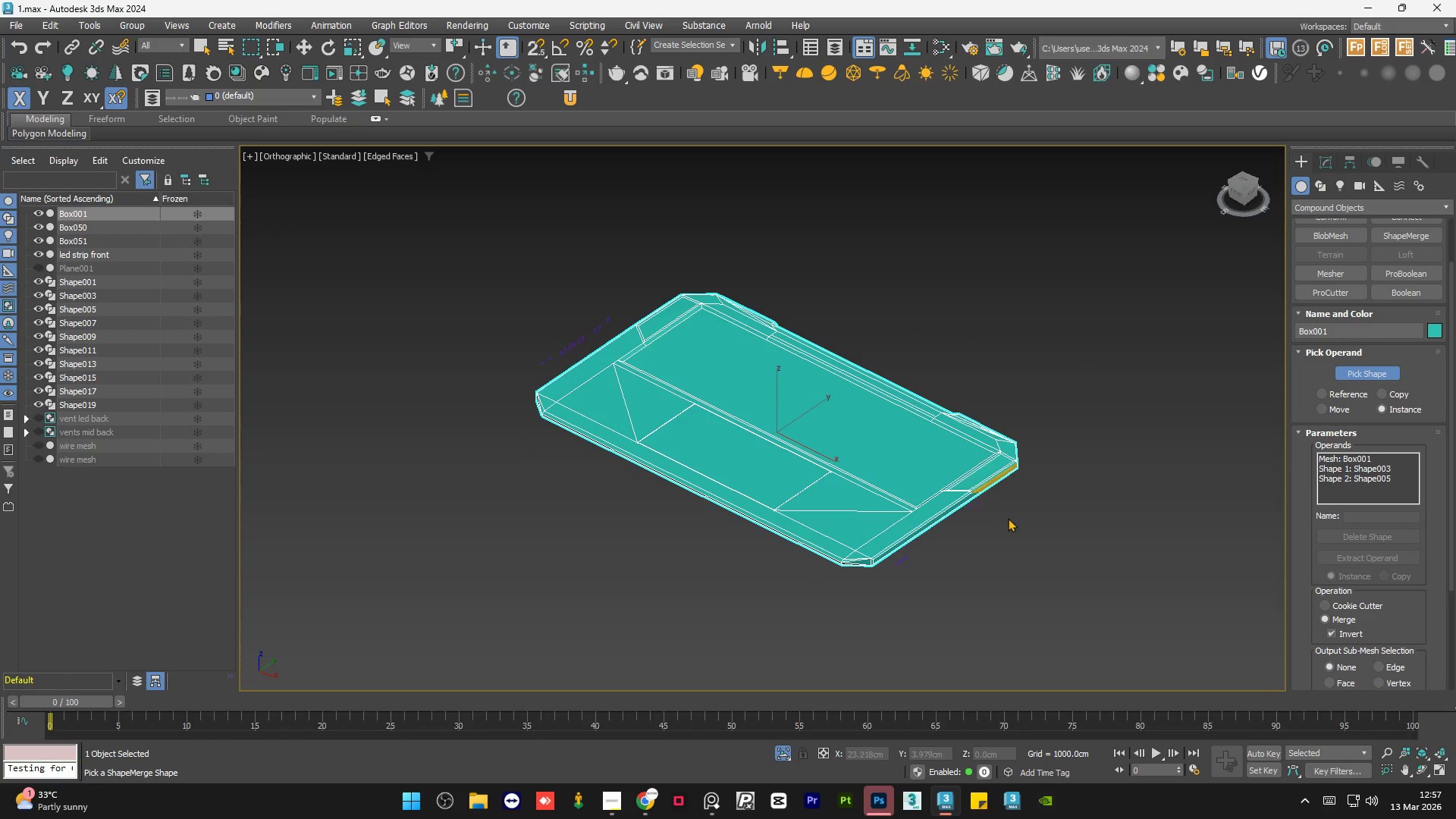 
scroll: coordinate [639, 522], scroll_direction: down, amount: 6.0
 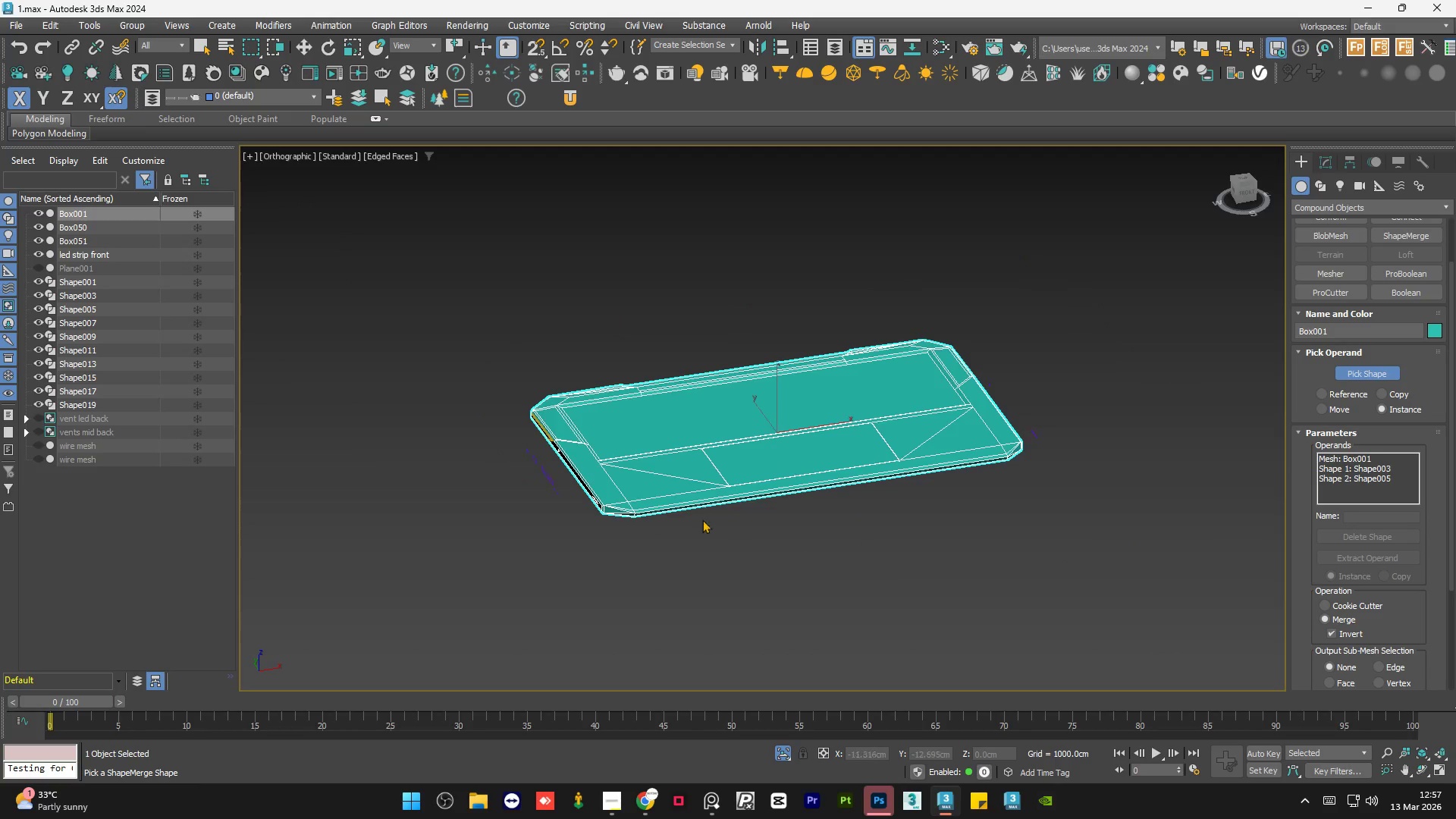 
scroll: coordinate [886, 496], scroll_direction: up, amount: 8.0
 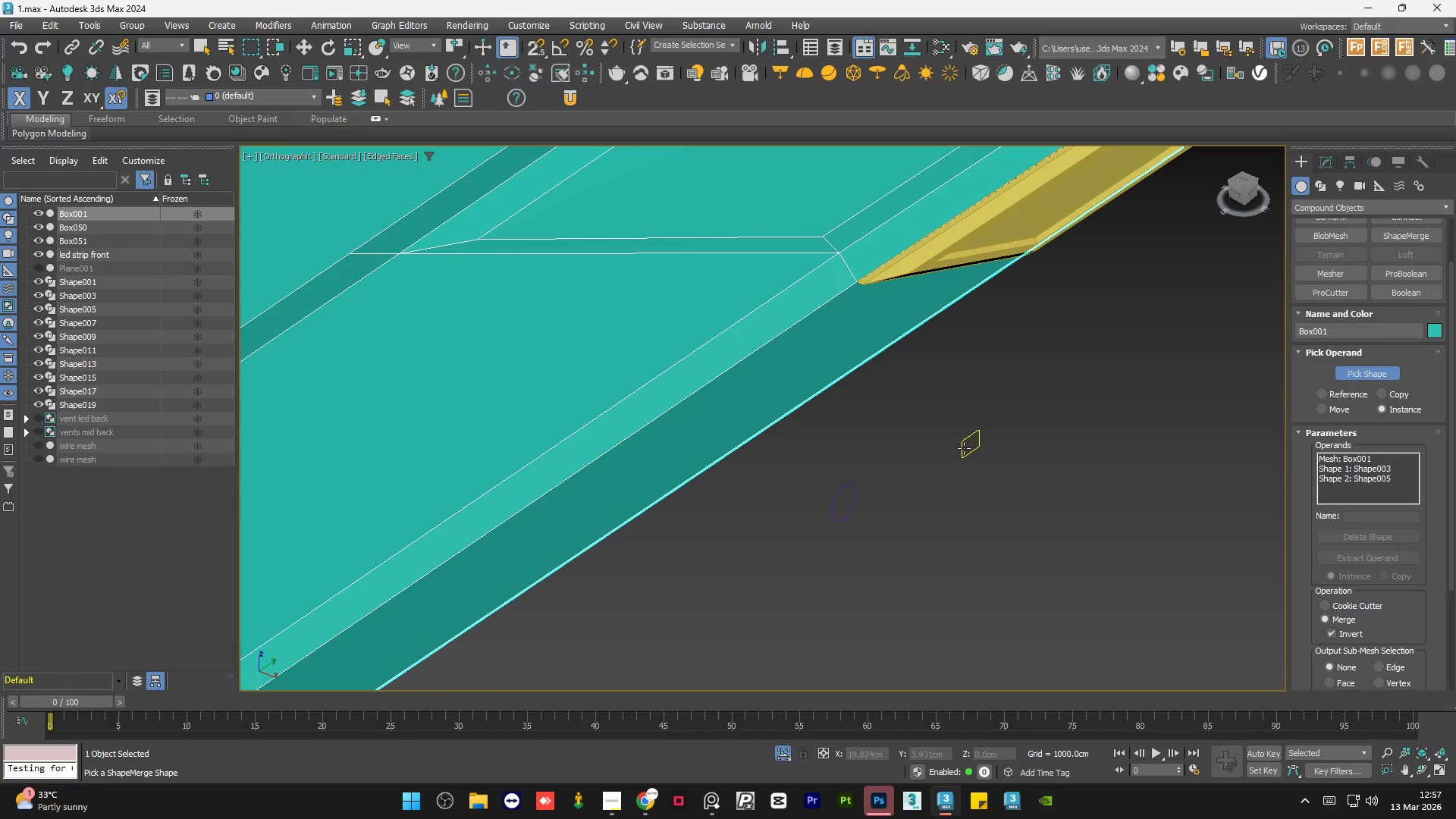 
left_click([964, 448])
 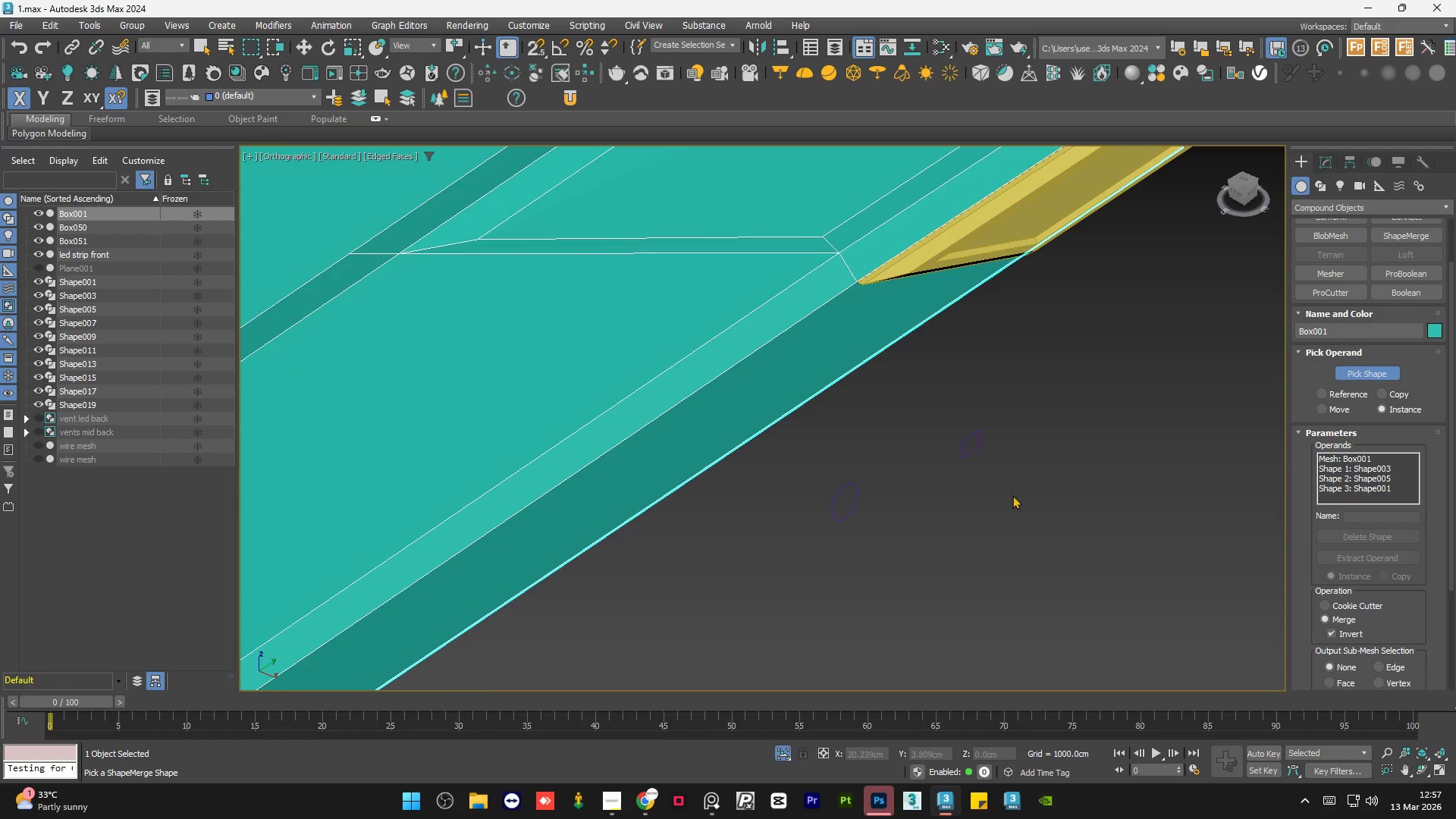 
hold_key(key=AltLeft, duration=1.5)
 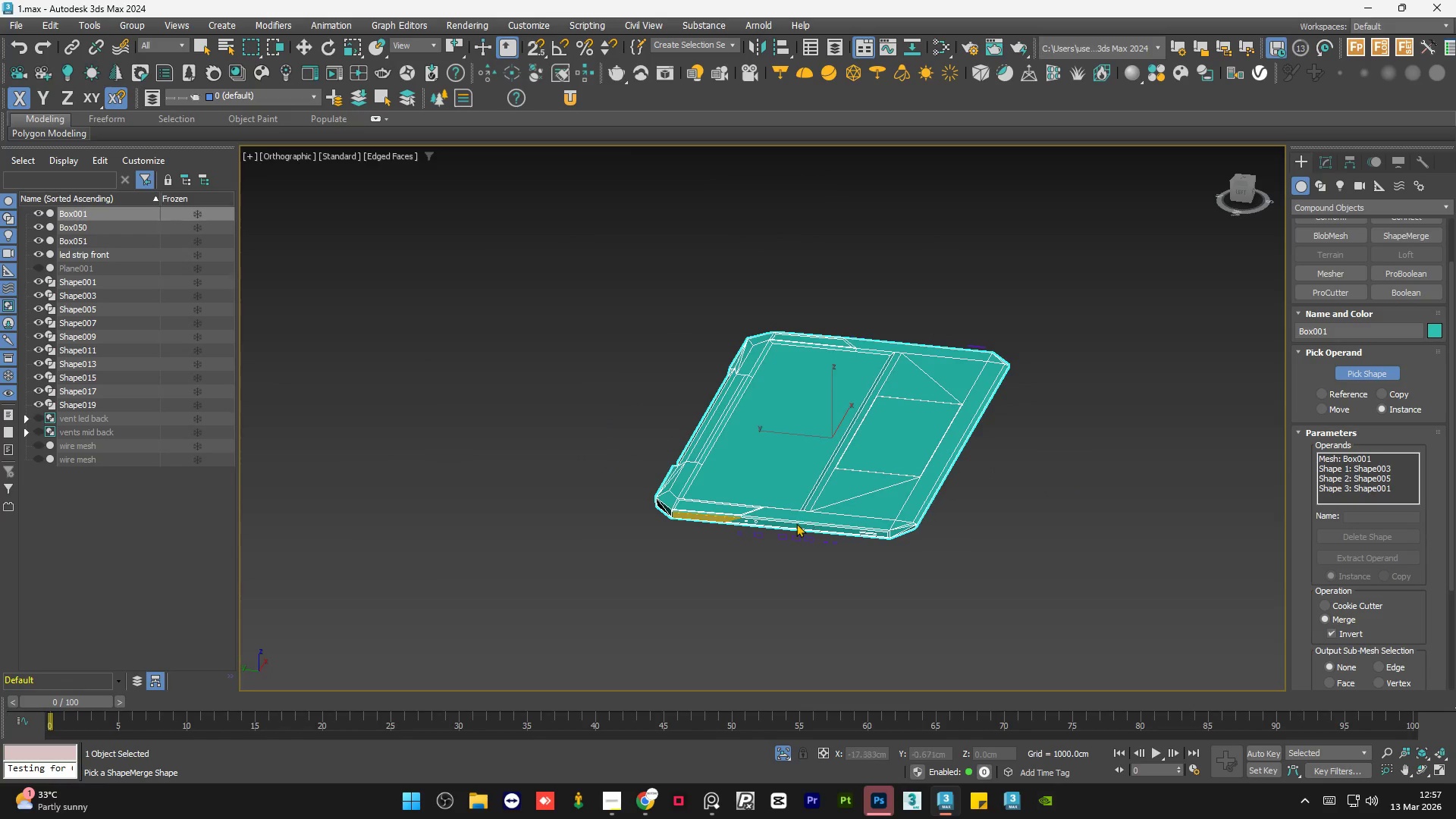 
scroll: coordinate [1037, 513], scroll_direction: down, amount: 8.0
 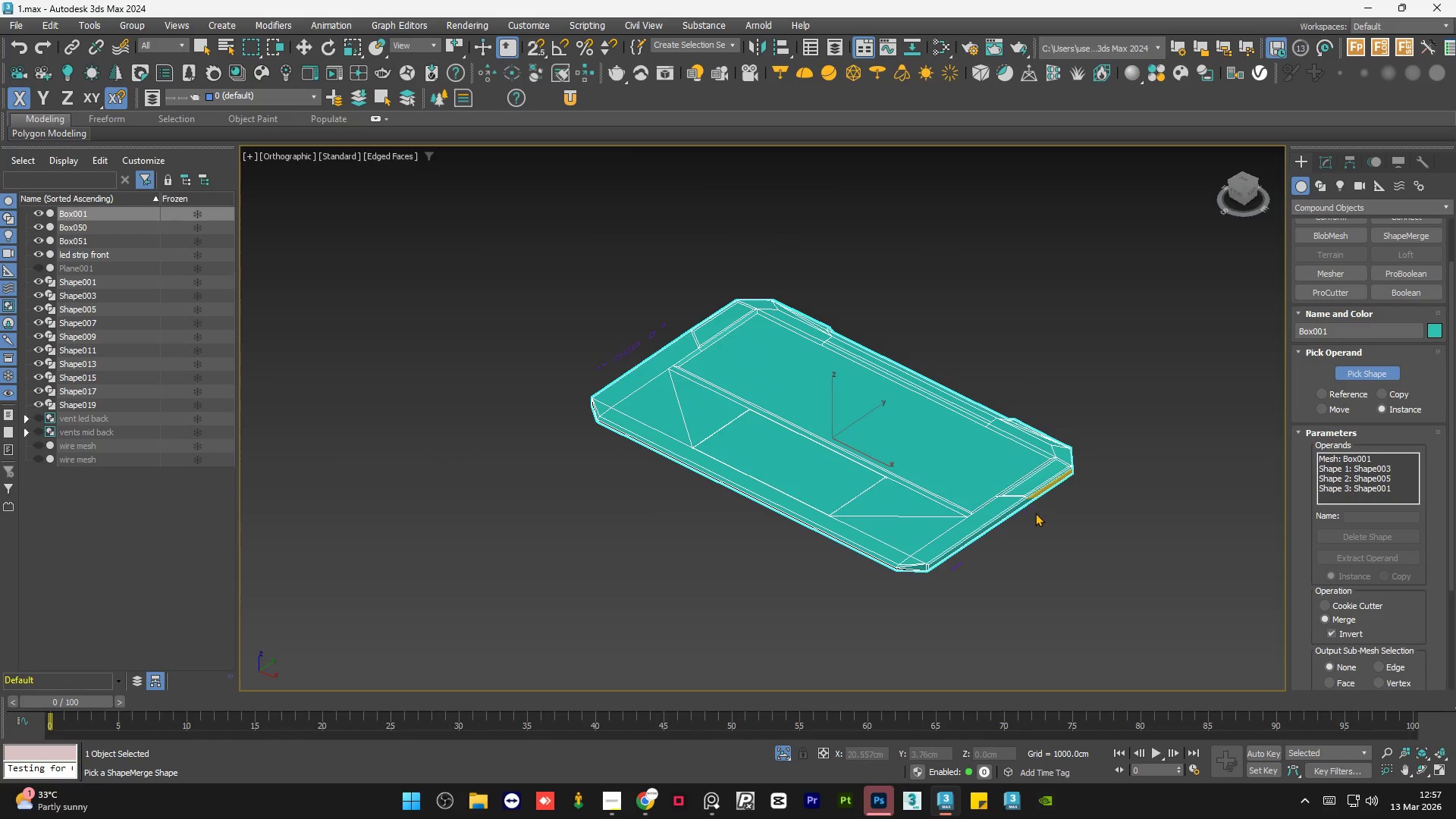 
scroll: coordinate [761, 533], scroll_direction: up, amount: 5.0
 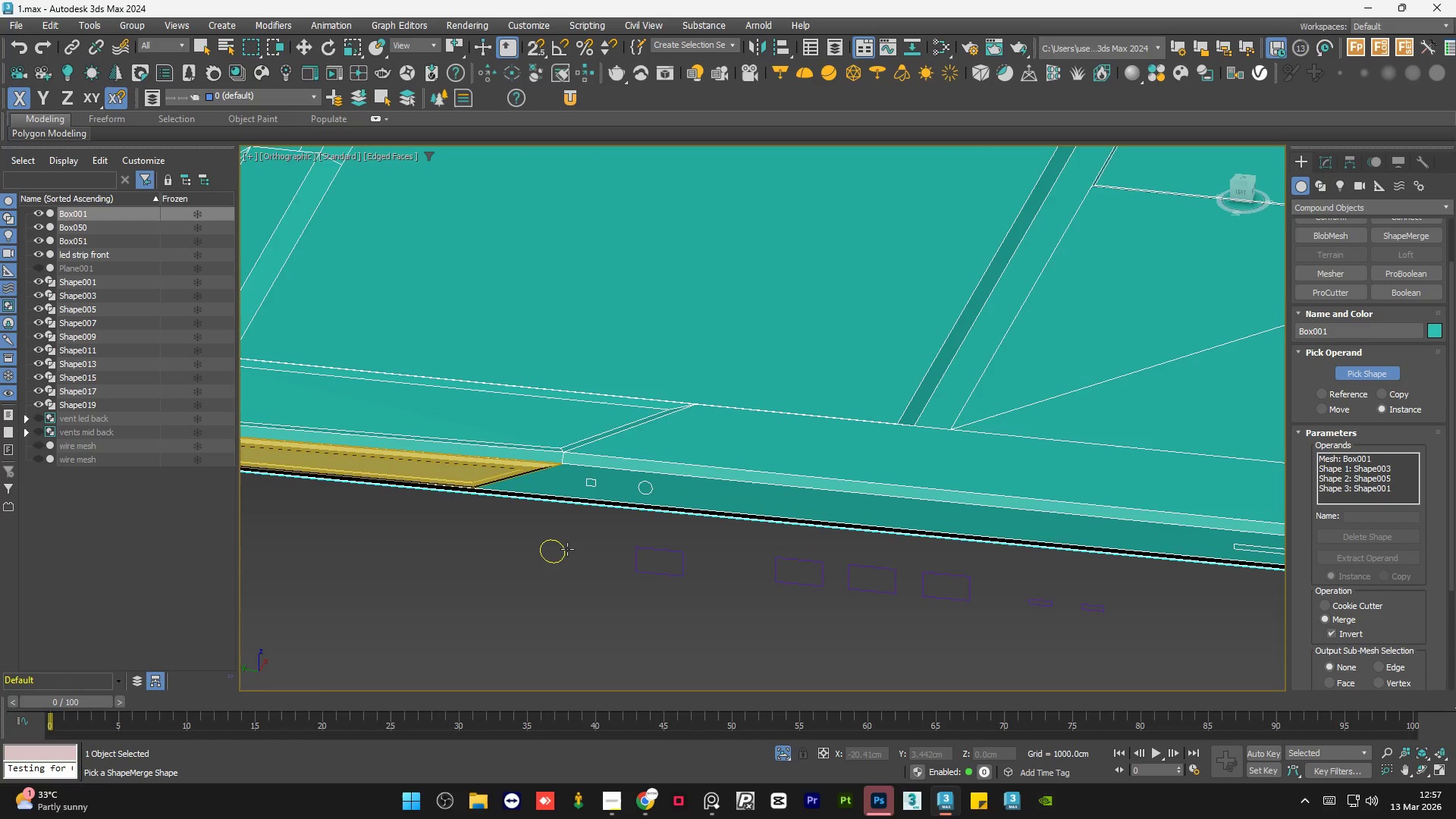 
left_click([567, 549])
 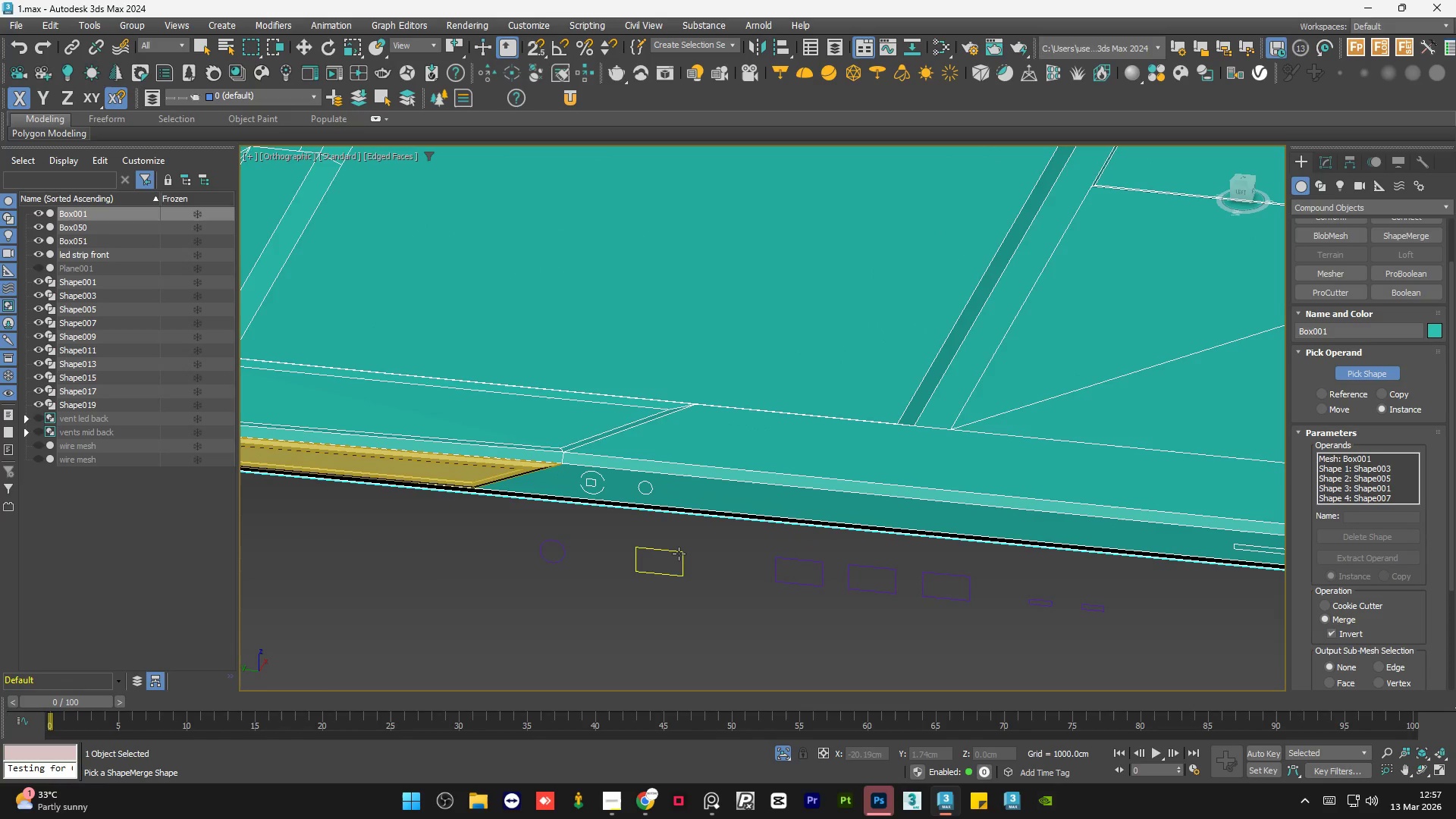 
left_click([679, 554])
 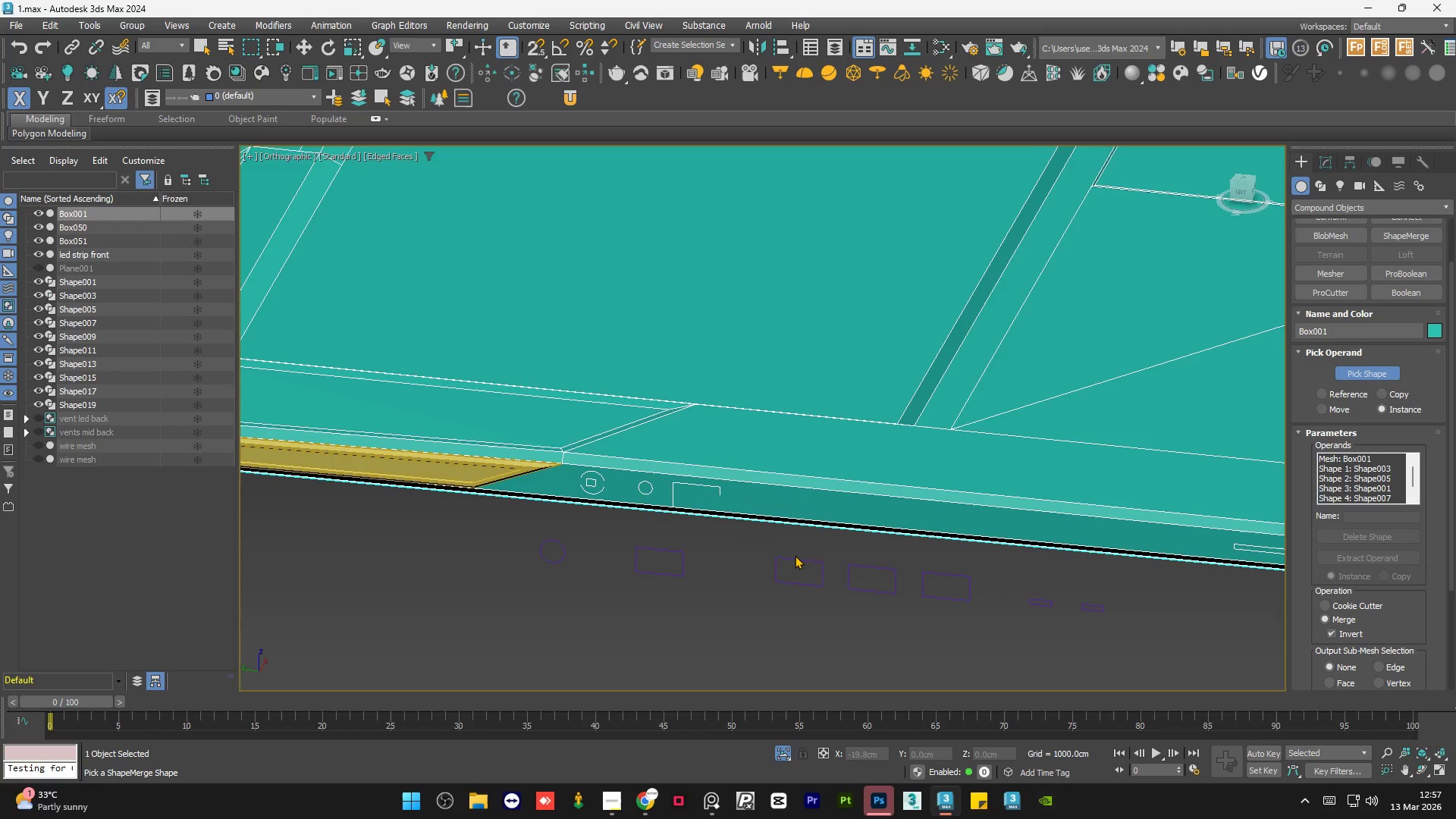 
left_click([795, 558])
 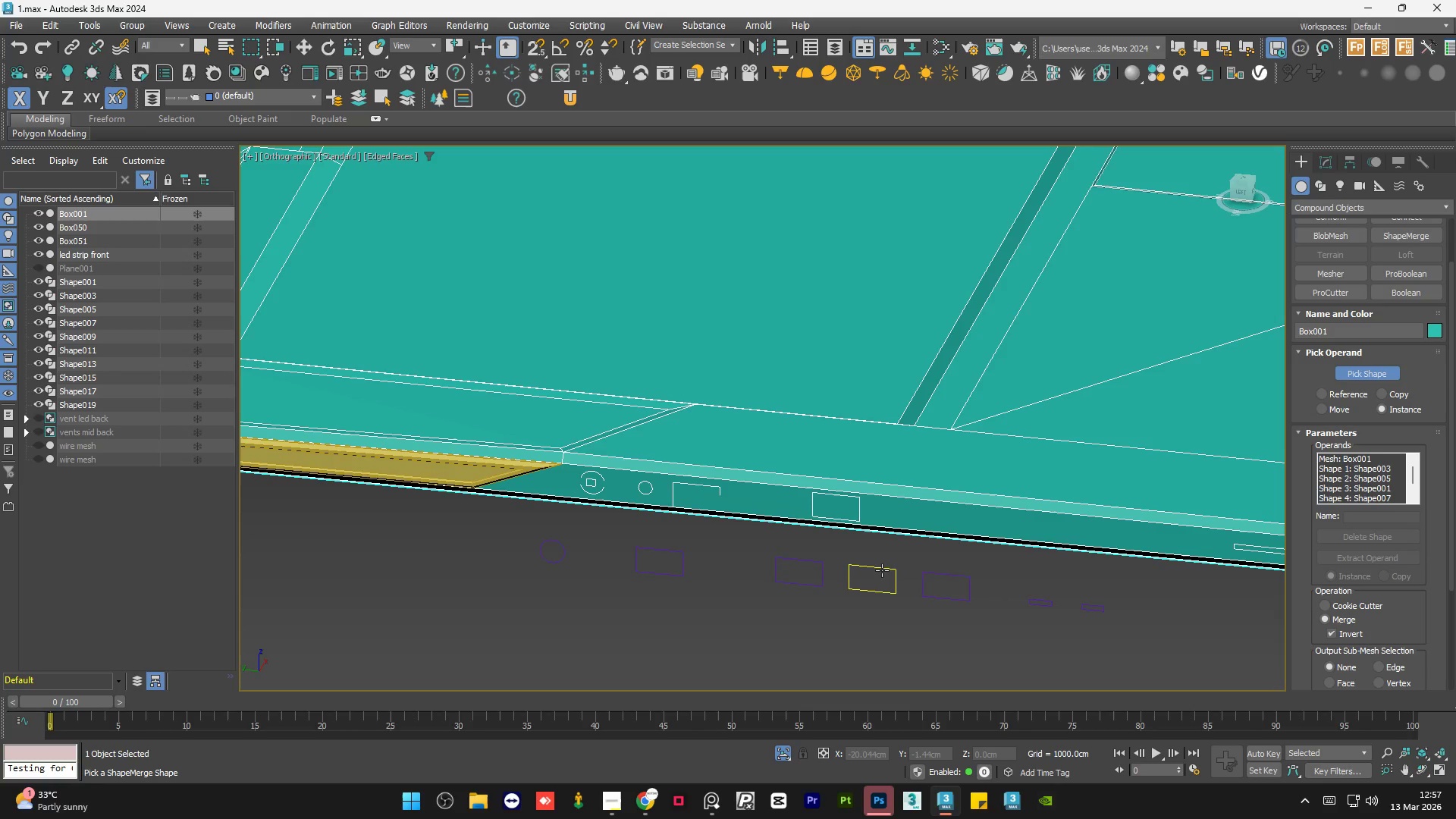 
left_click([882, 570])
 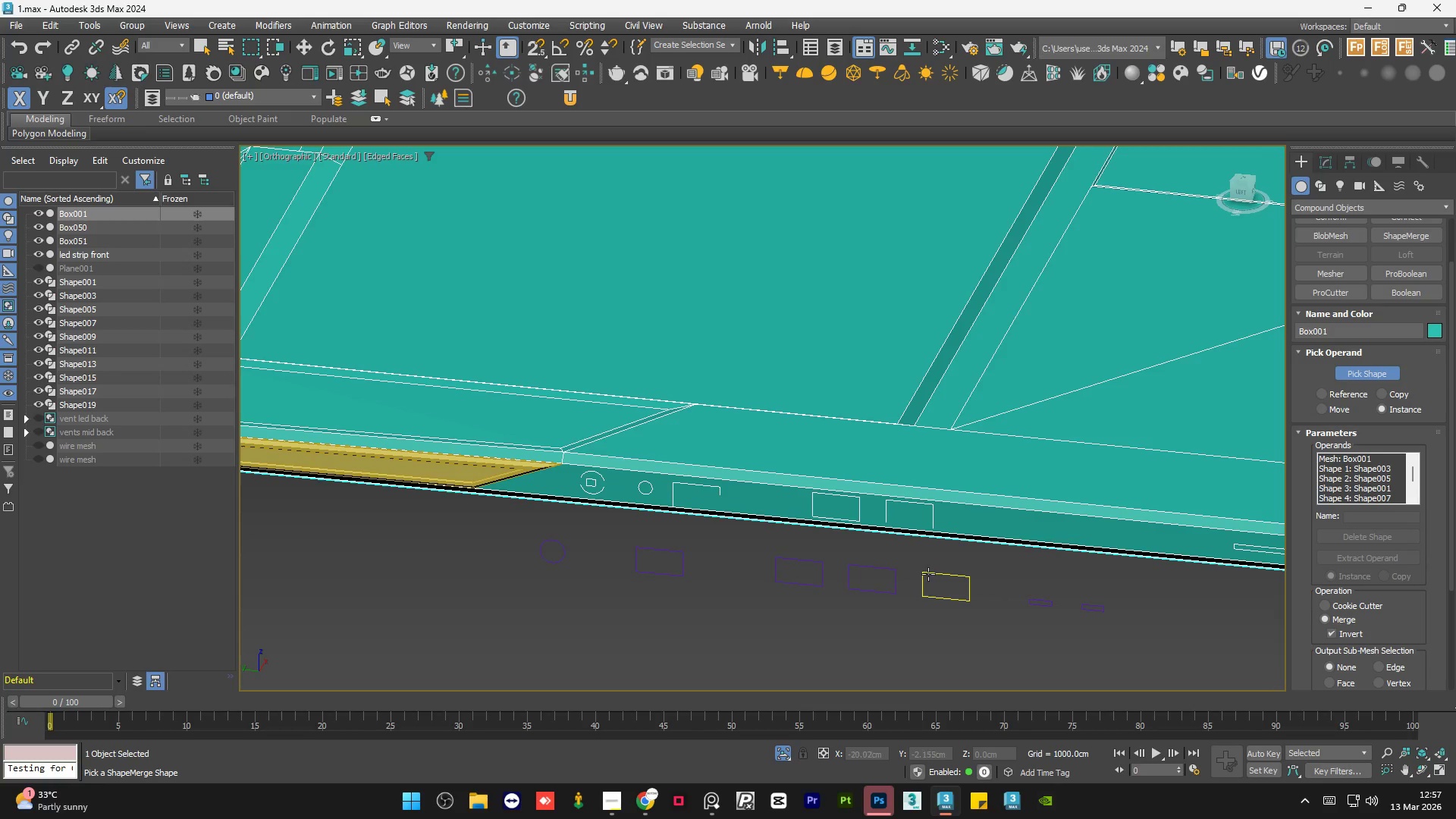 
left_click([928, 574])
 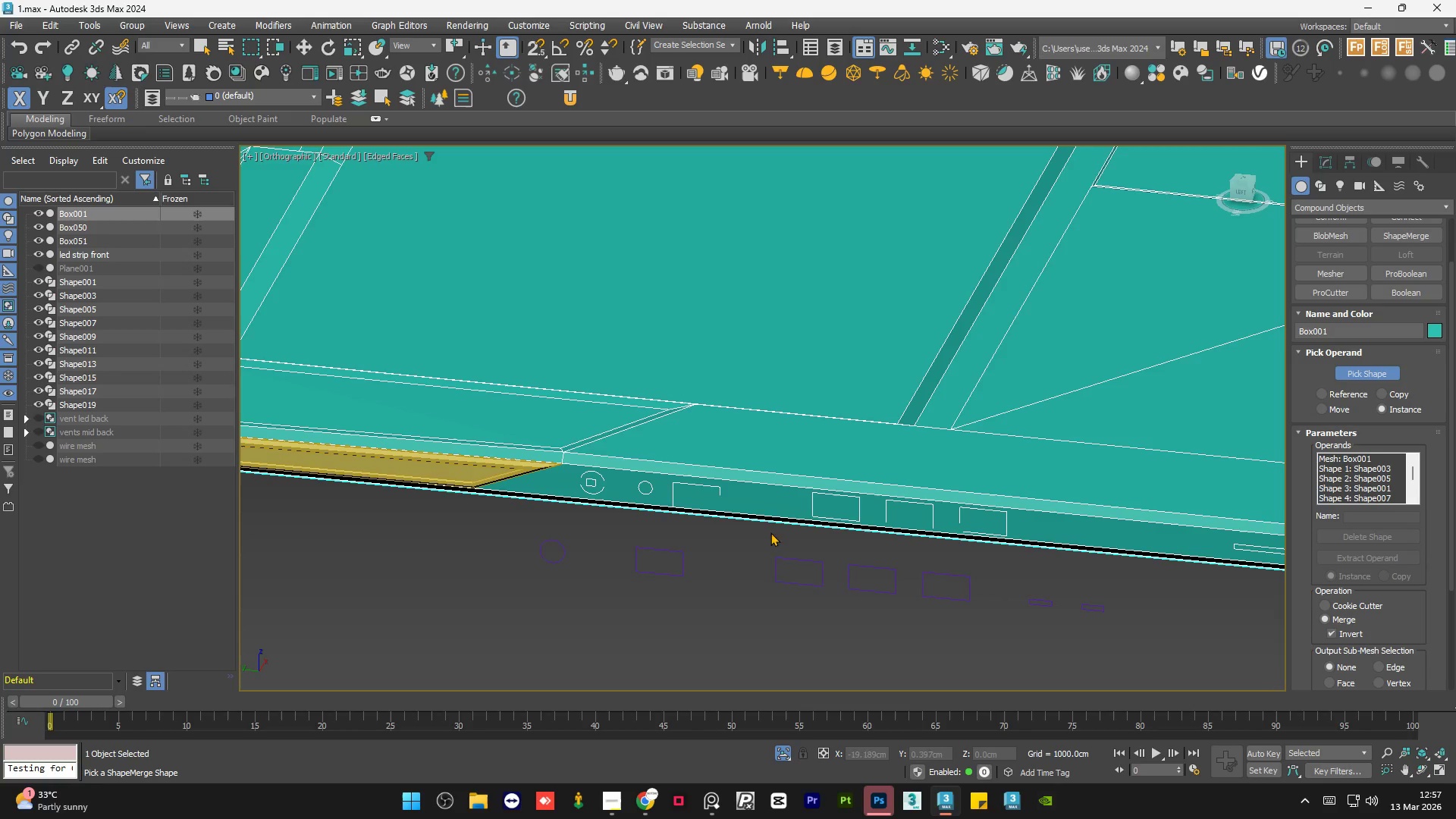 
scroll: coordinate [717, 523], scroll_direction: down, amount: 2.0
 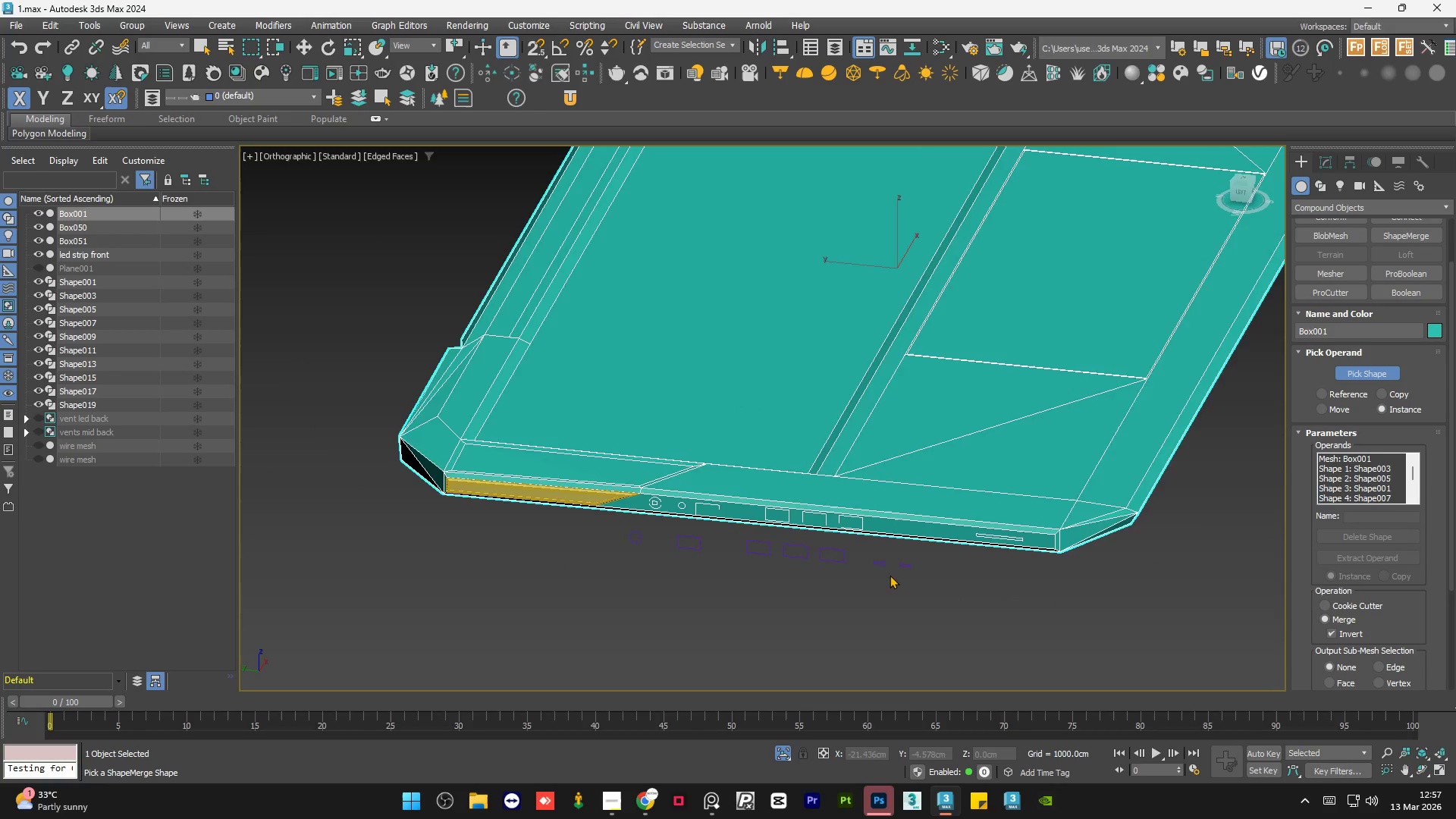 
scroll: coordinate [880, 559], scroll_direction: up, amount: 3.0
 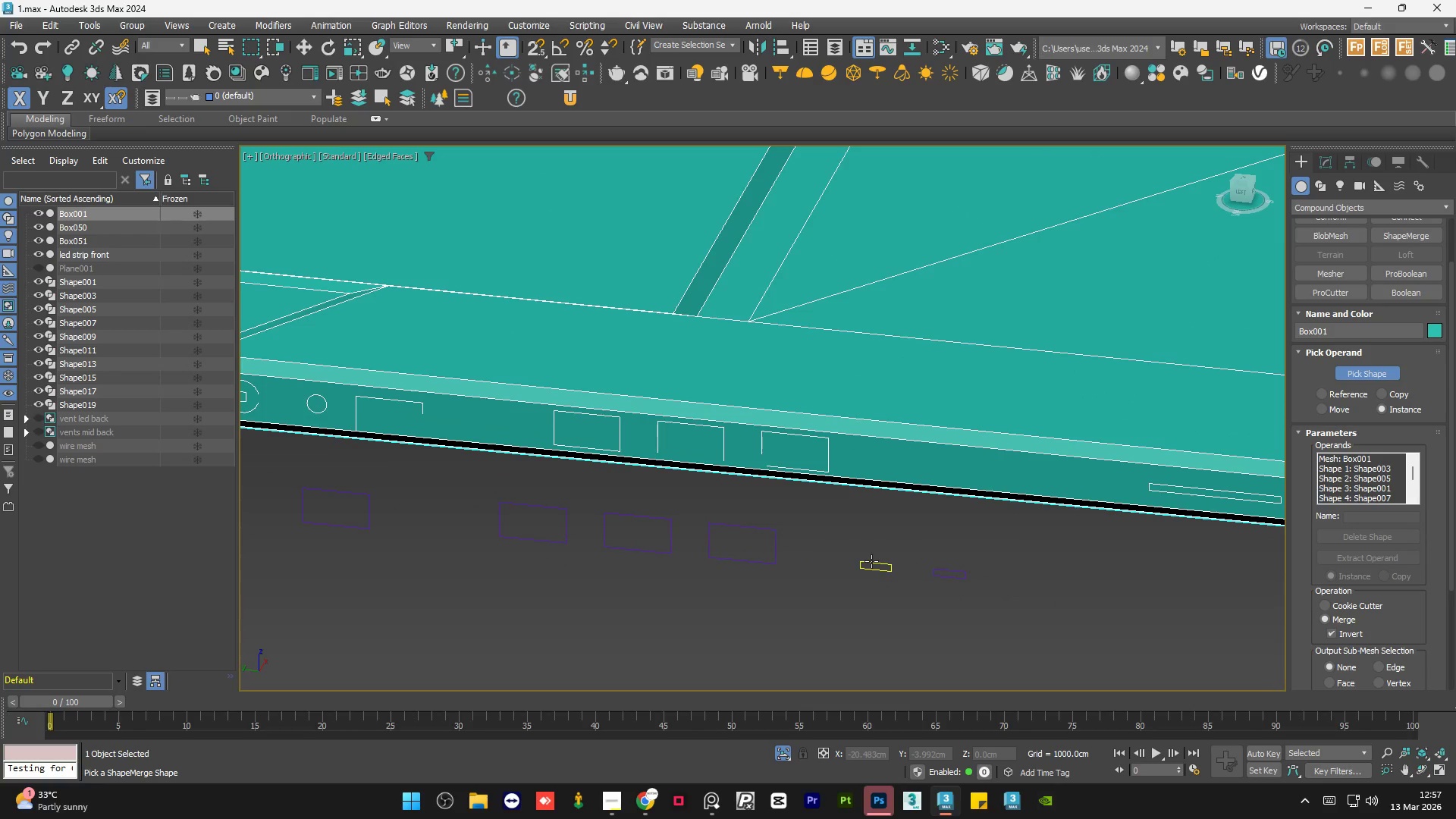 
left_click([871, 561])
 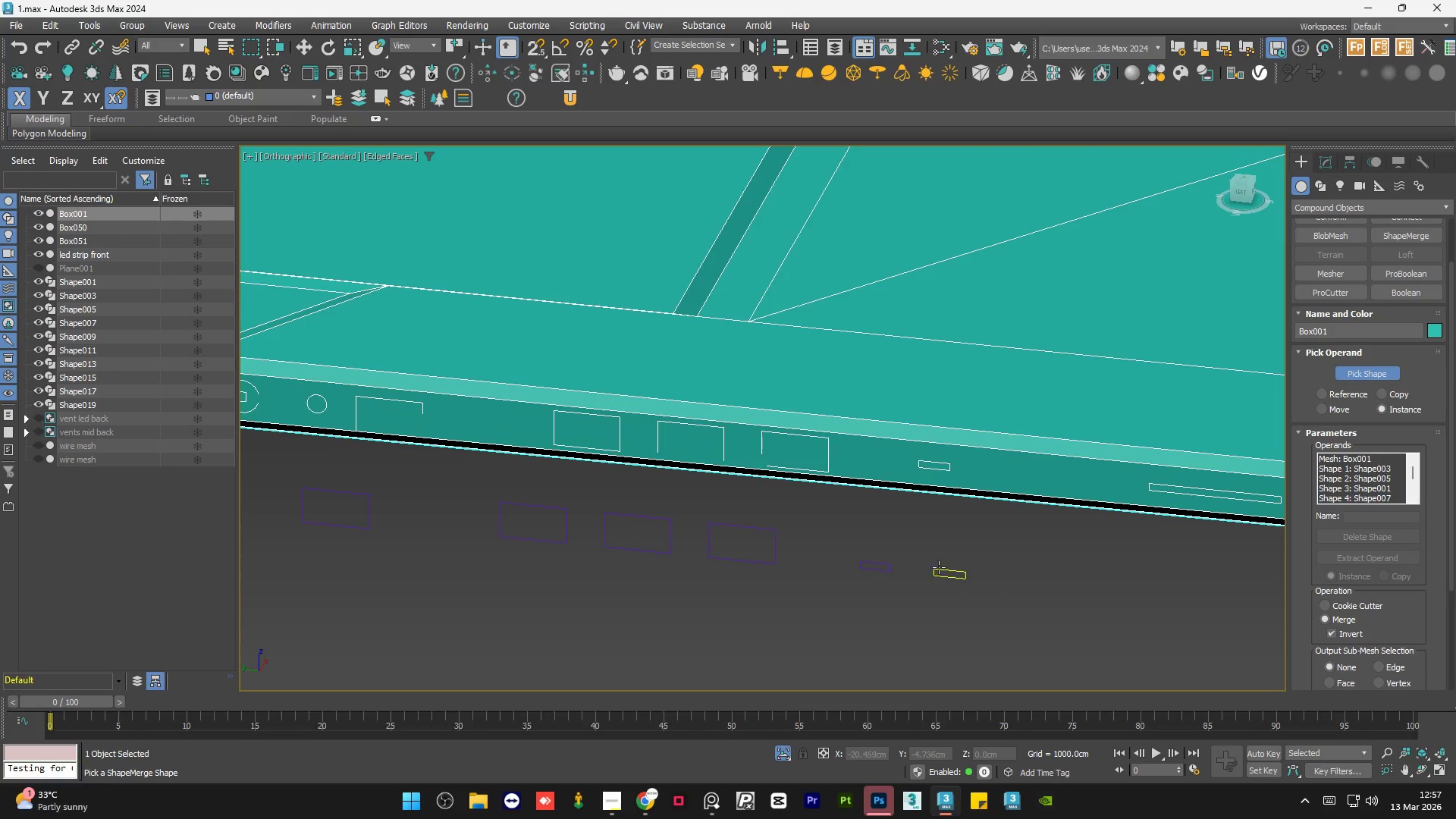 
left_click([944, 570])
 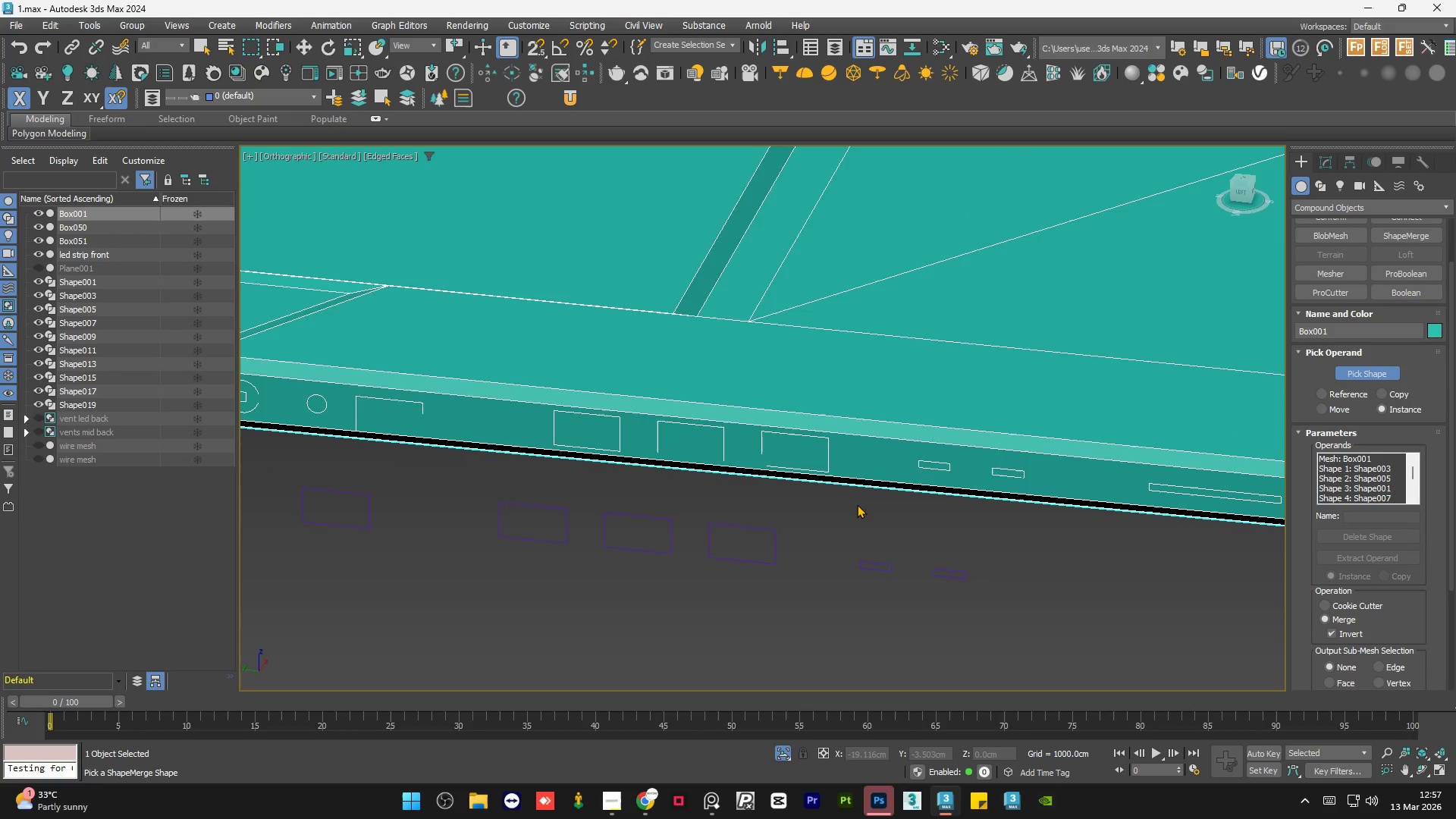 
scroll: coordinate [863, 516], scroll_direction: down, amount: 1.0
 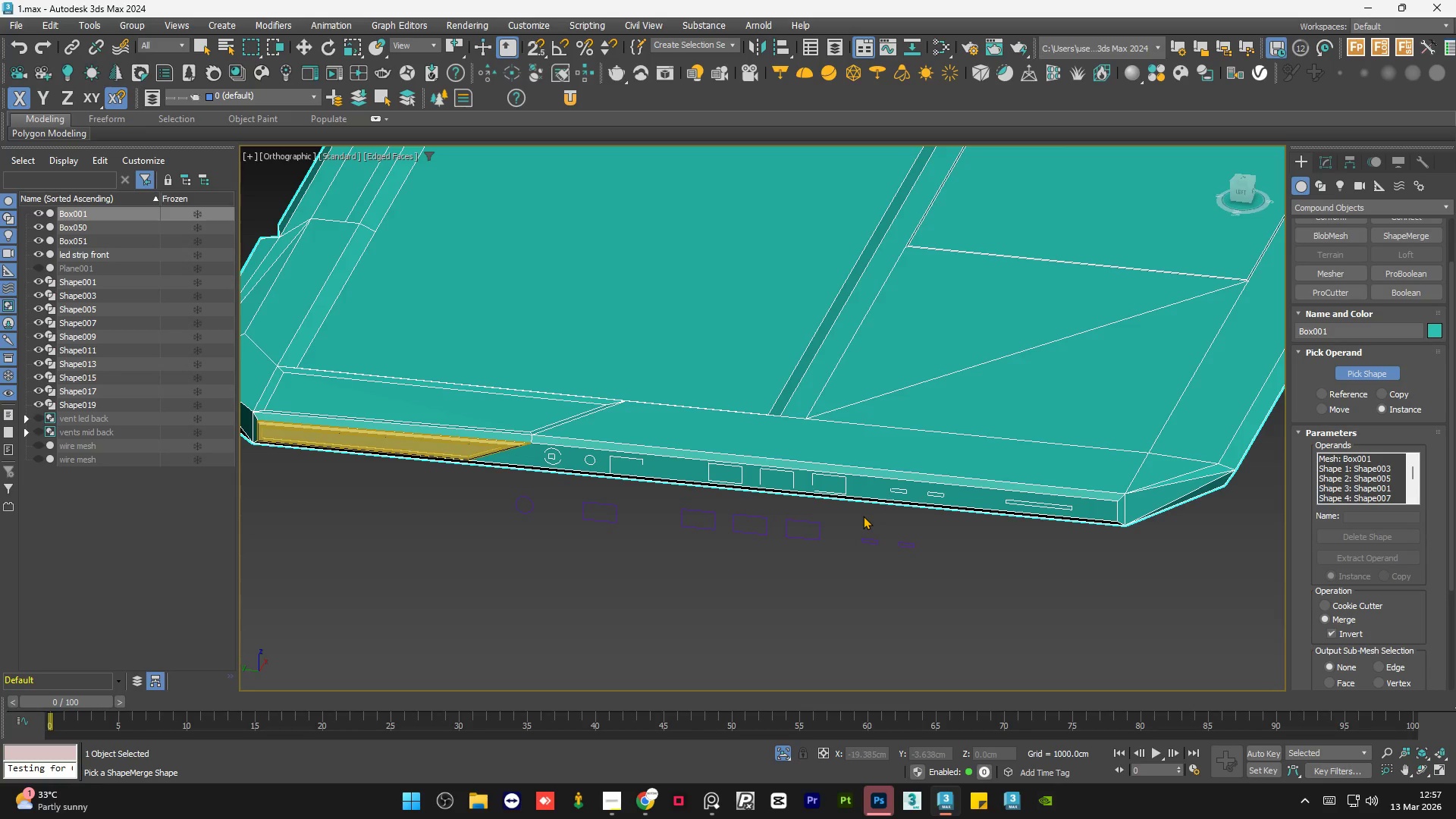 
hold_key(key=AltLeft, duration=1.33)
 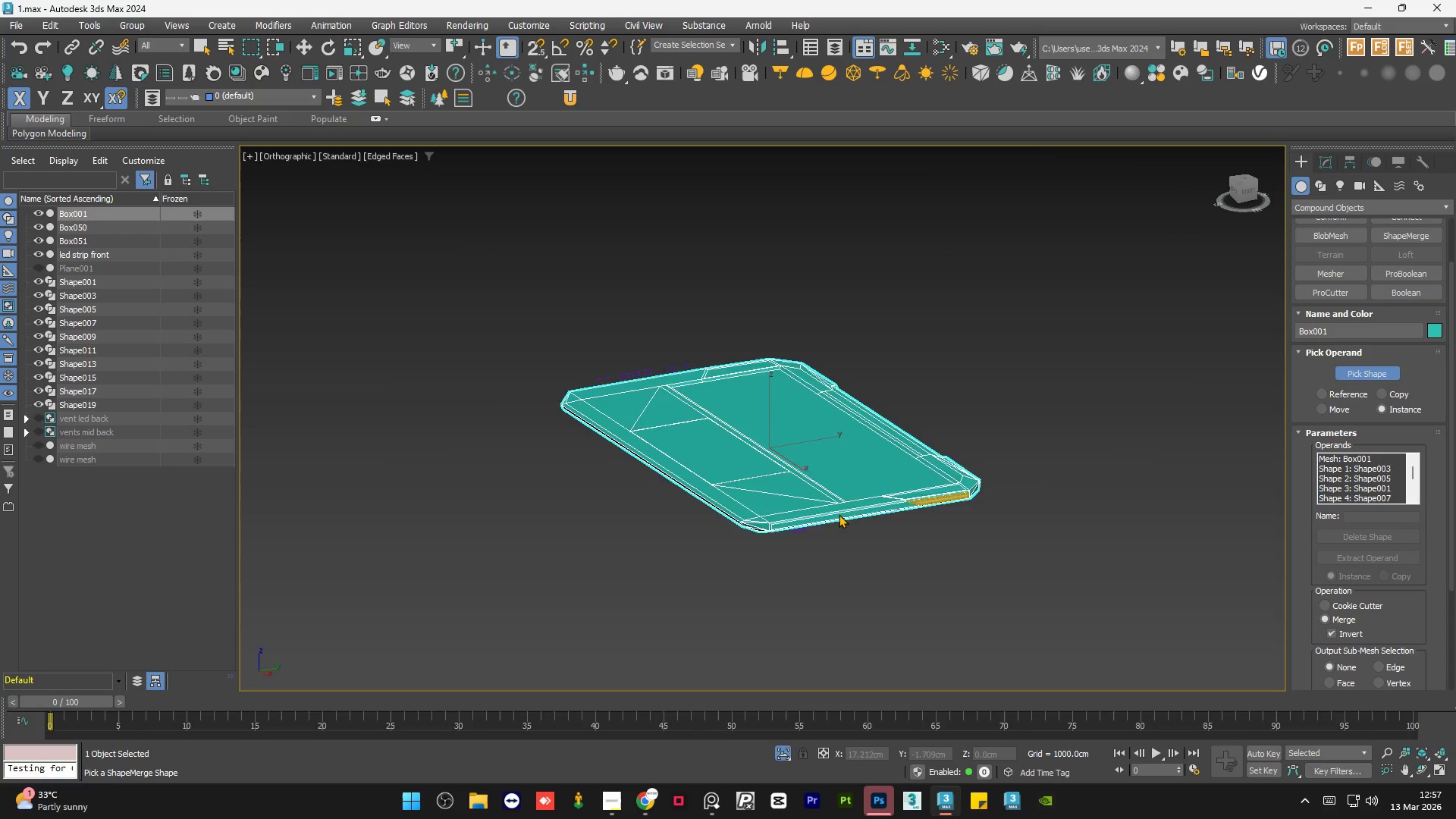 
scroll: coordinate [711, 565], scroll_direction: down, amount: 4.0
 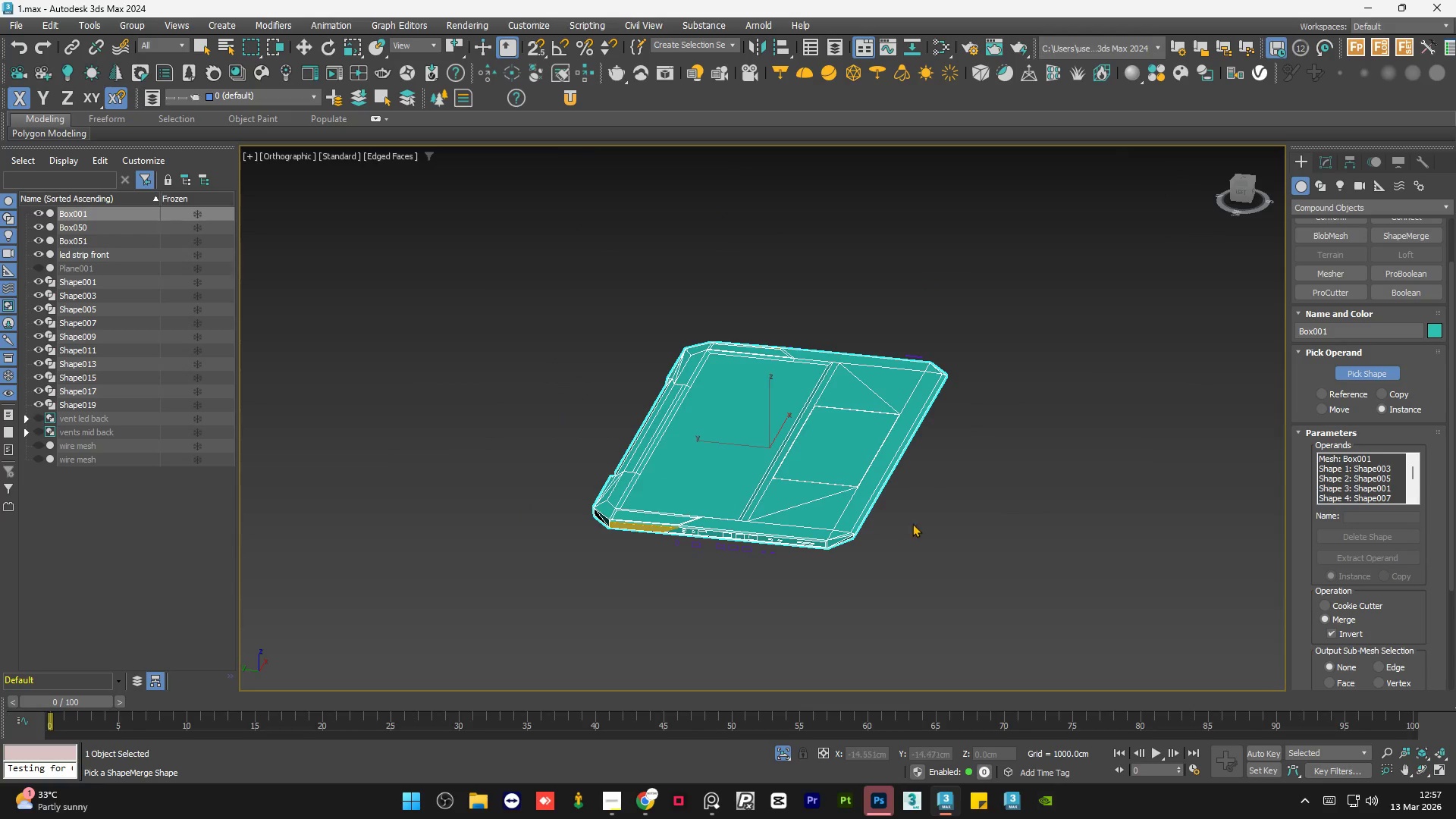 
hold_key(key=AltLeft, duration=0.7)
 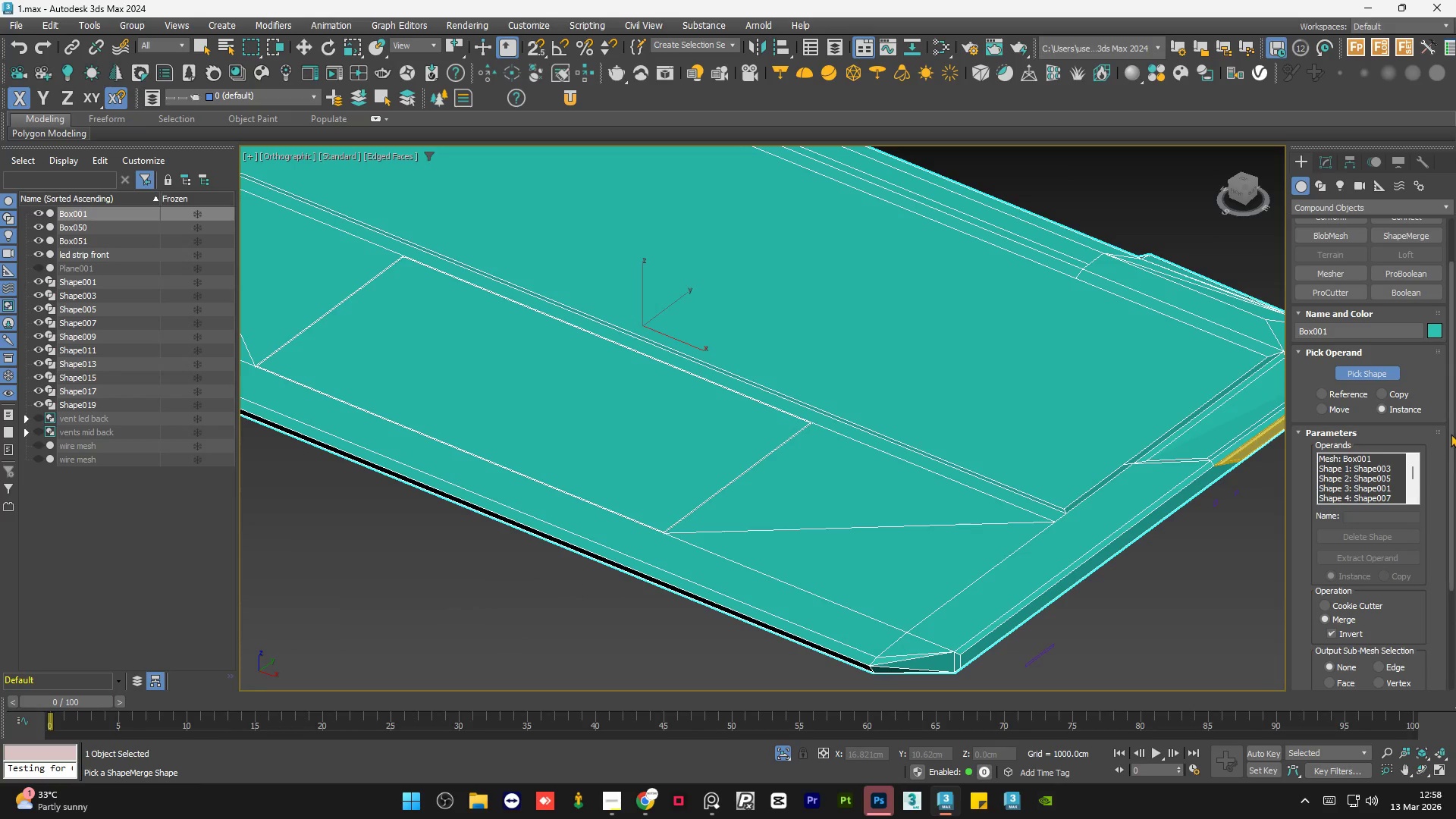 
scroll: coordinate [839, 515], scroll_direction: up, amount: 3.0
 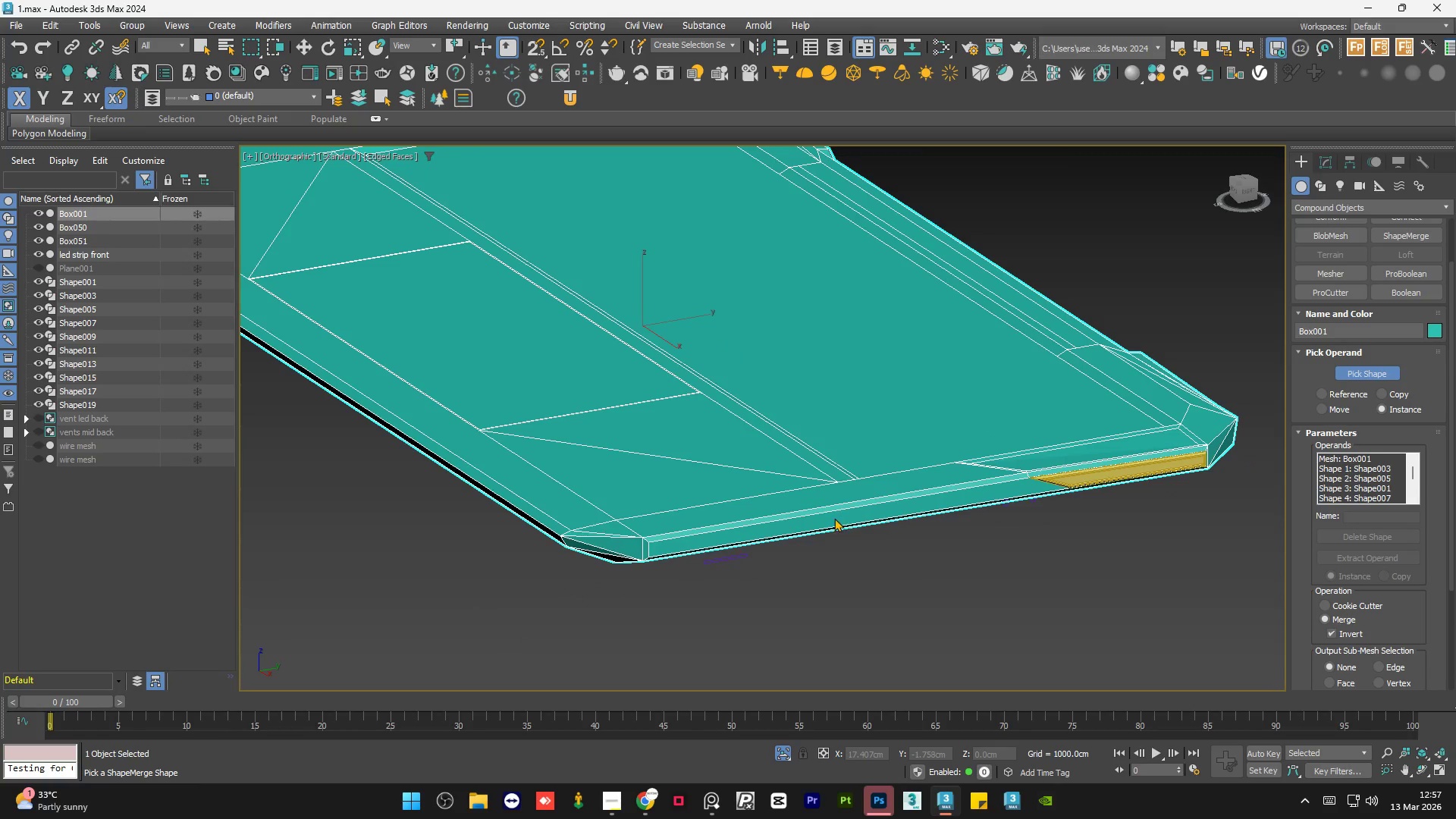 
left_click_drag(start_coordinate=[1453, 456], to_coordinate=[1455, 303])
 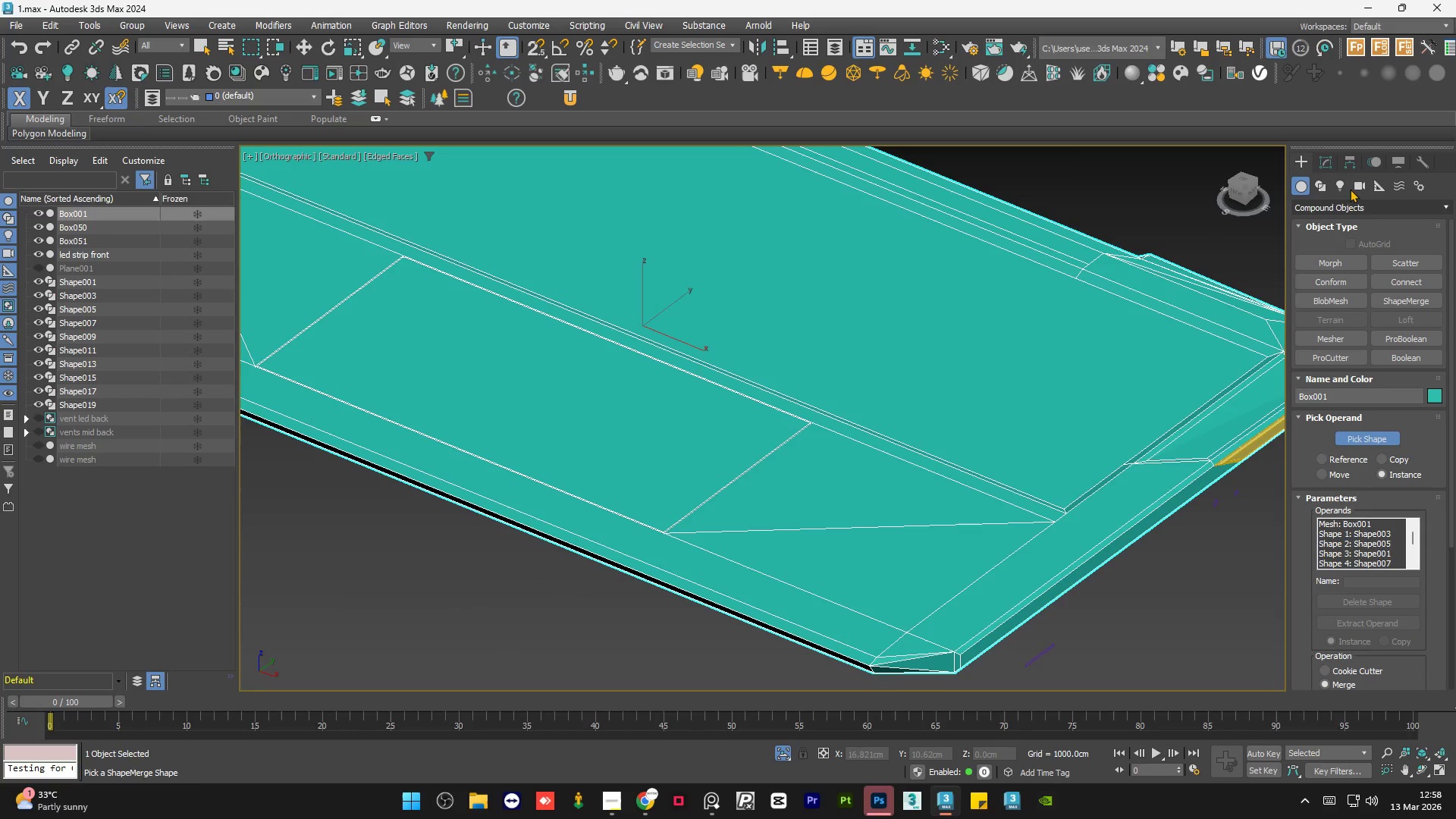 
left_click([1328, 155])
 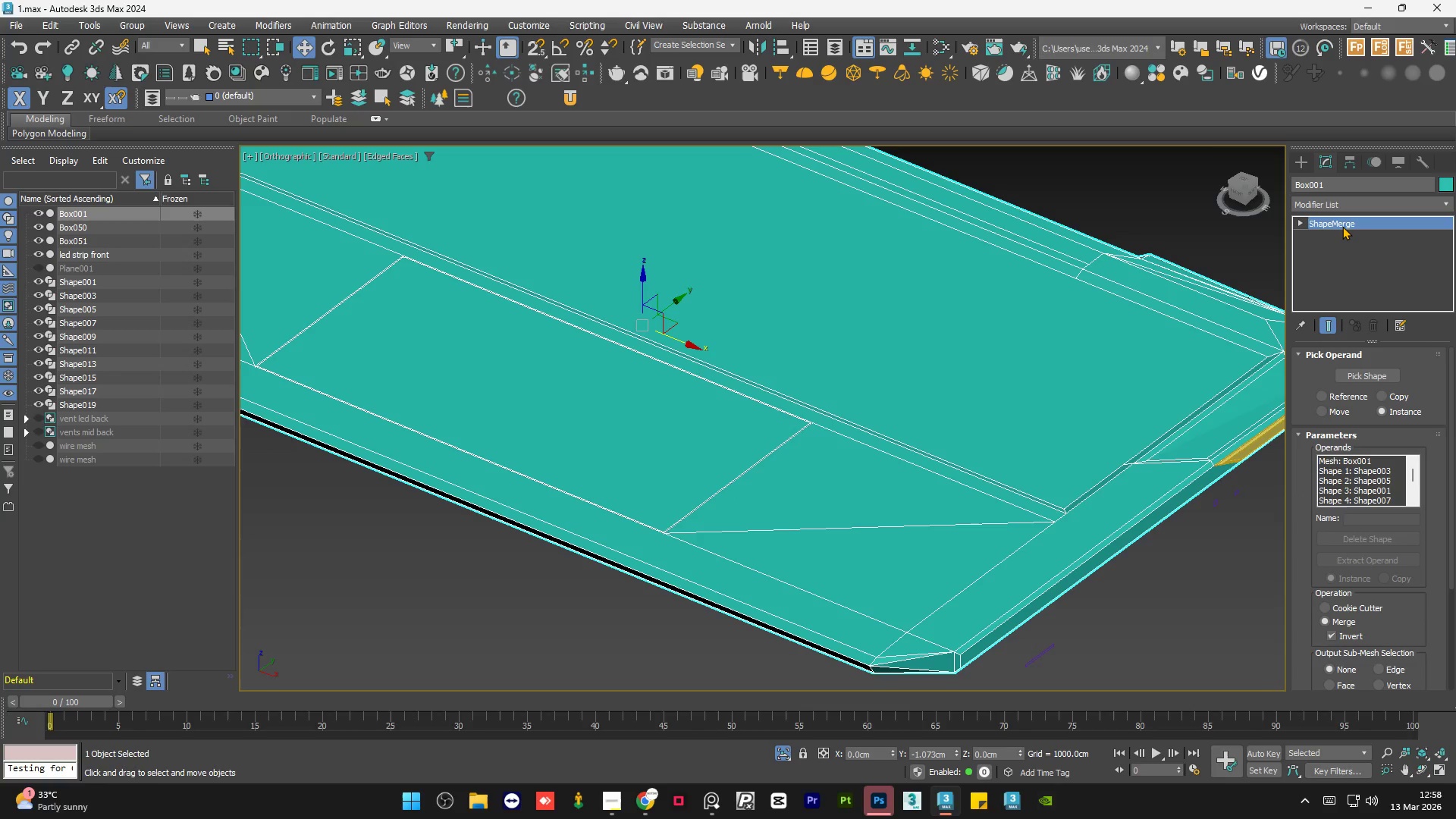 
key(Control+Z)
 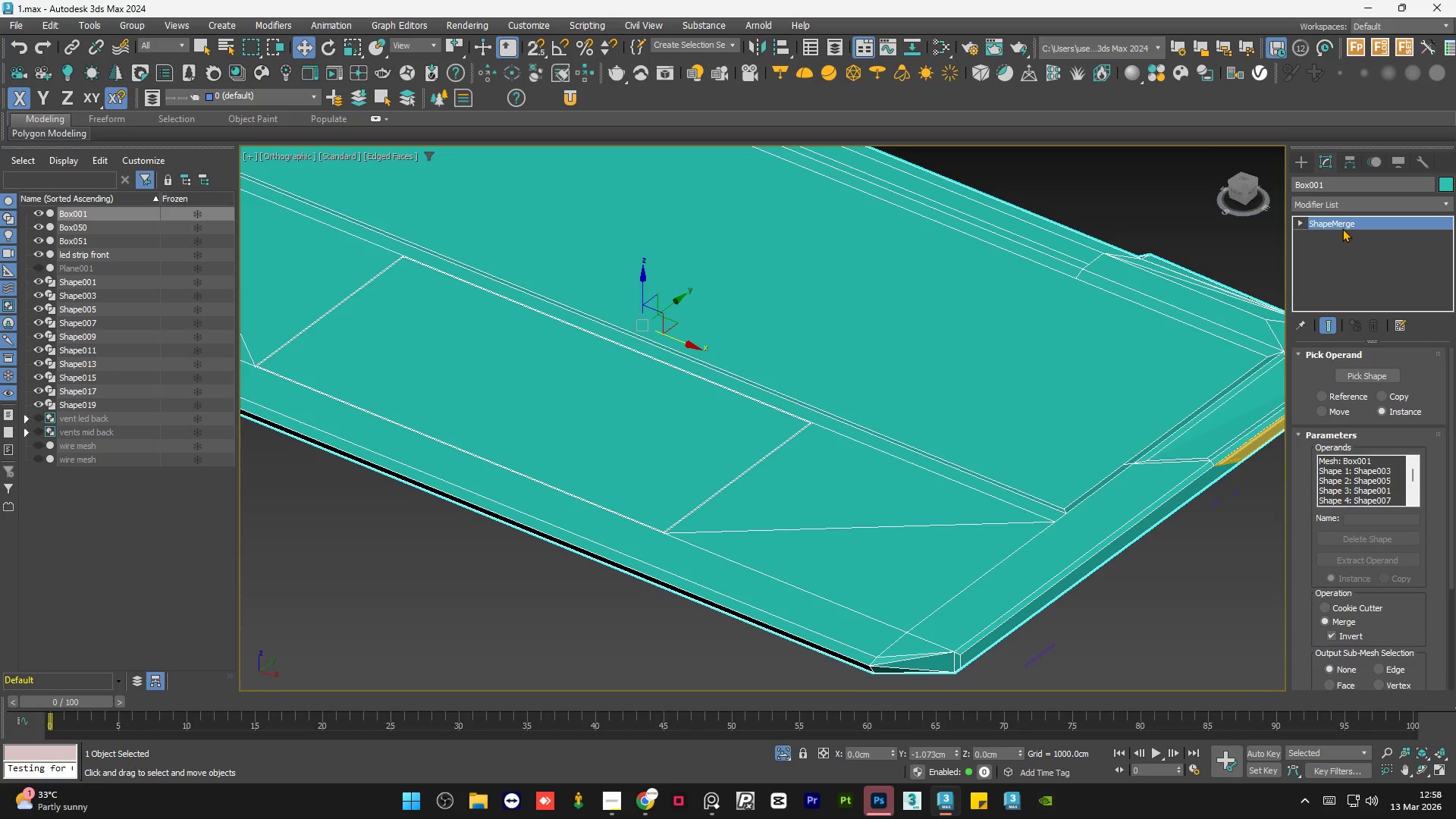 
key(Control+Z)
 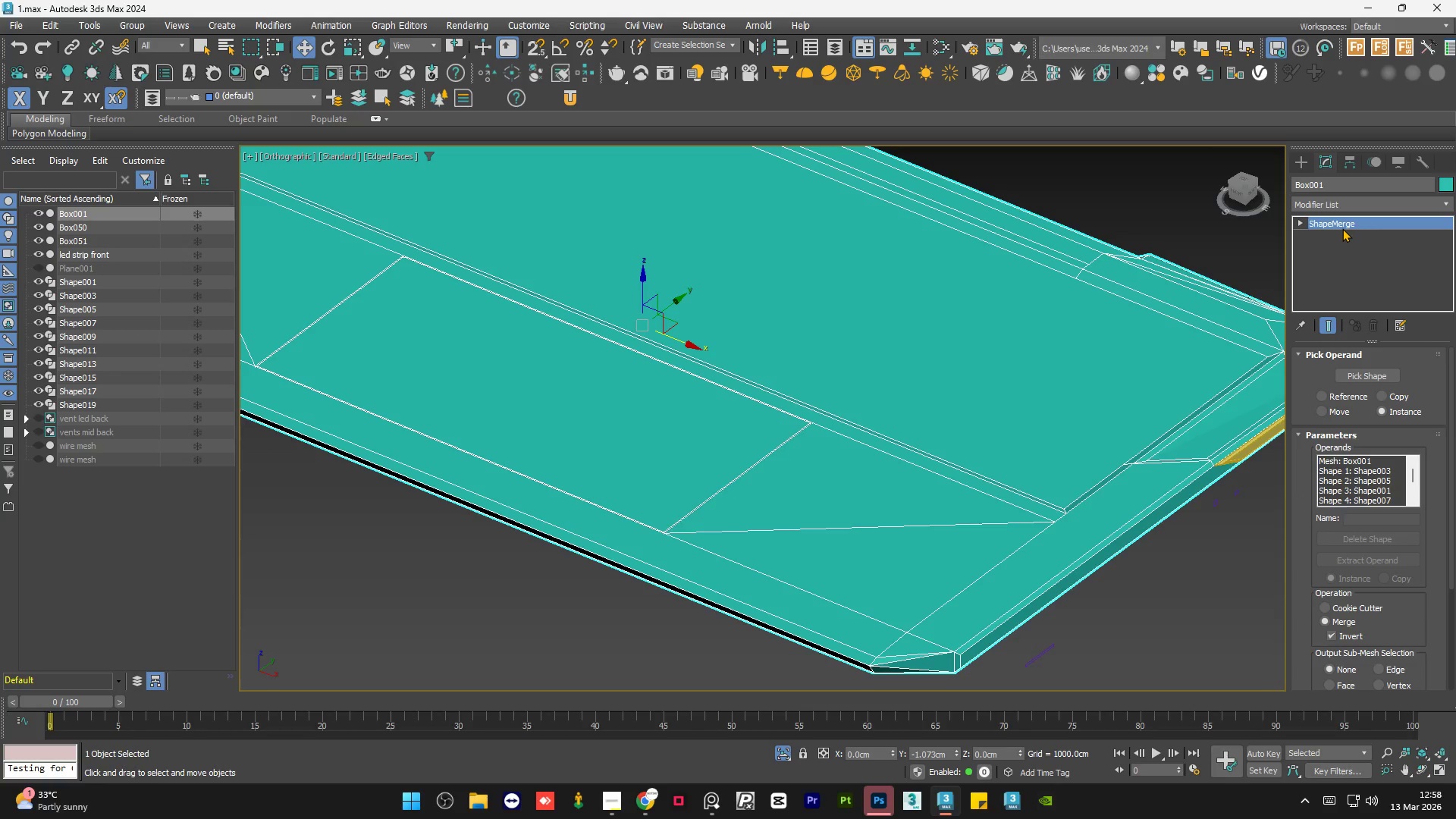 
key(Control+Z)
 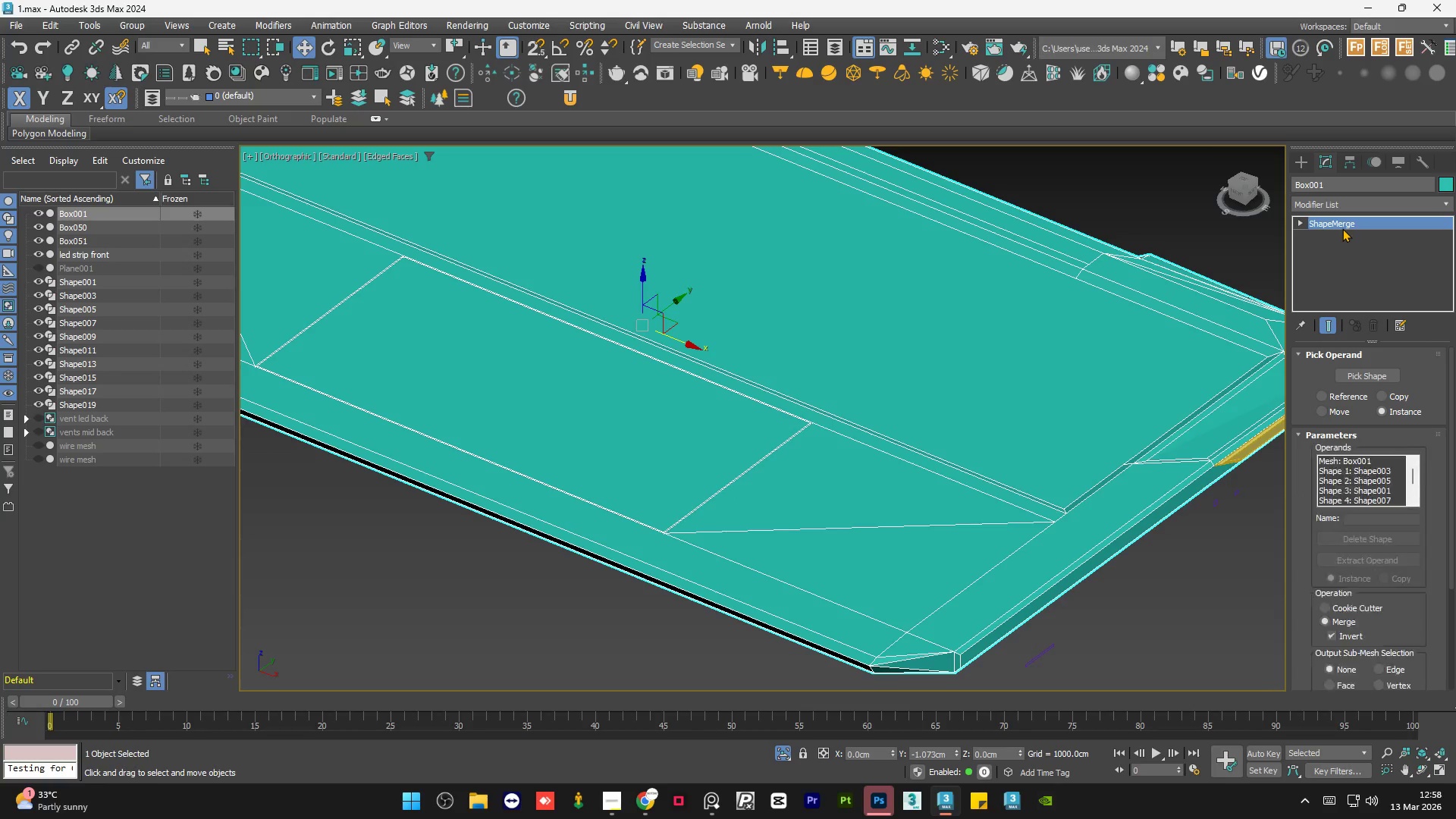 
key(Control+Z)
 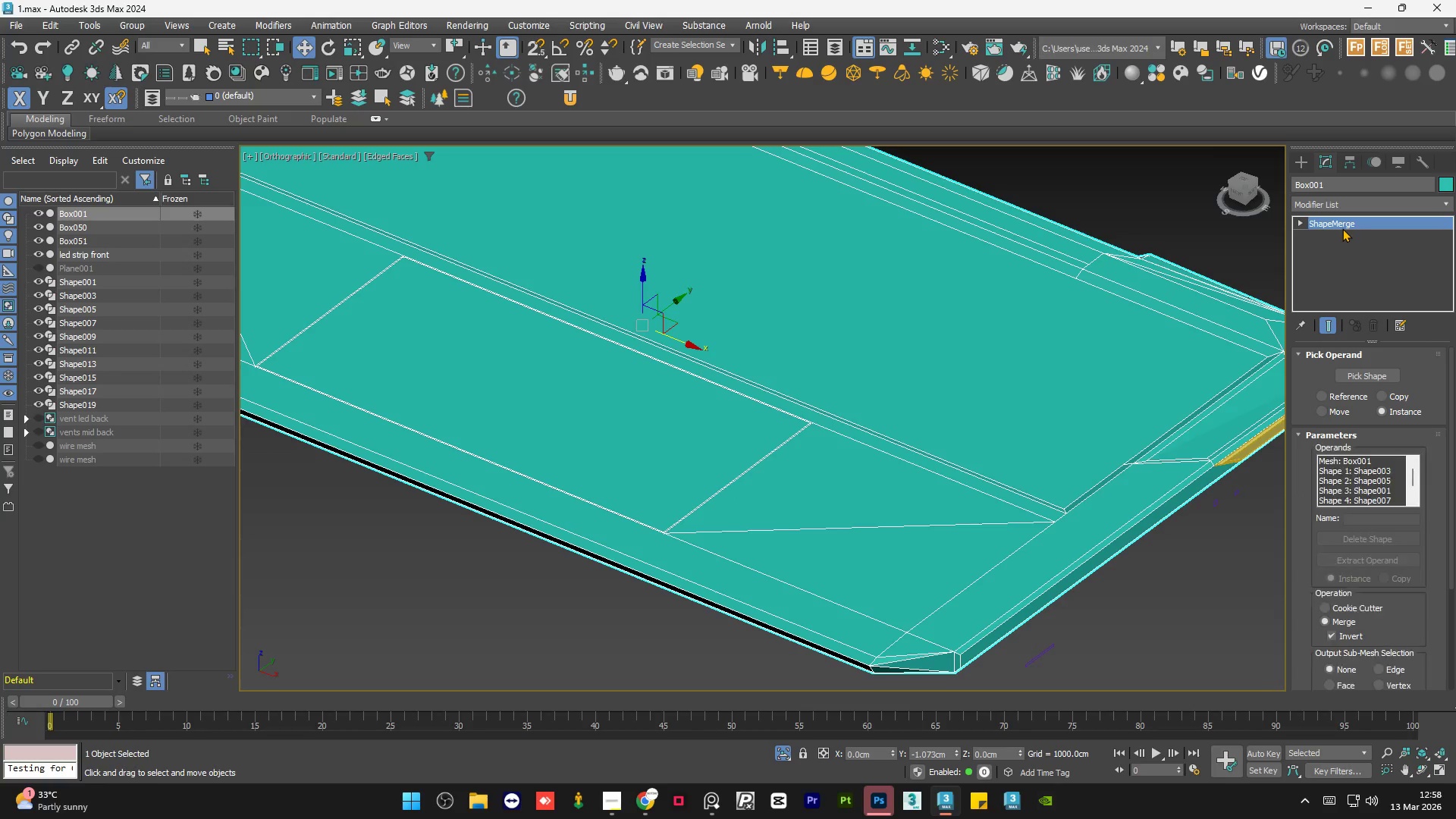 
key(Control+Z)
 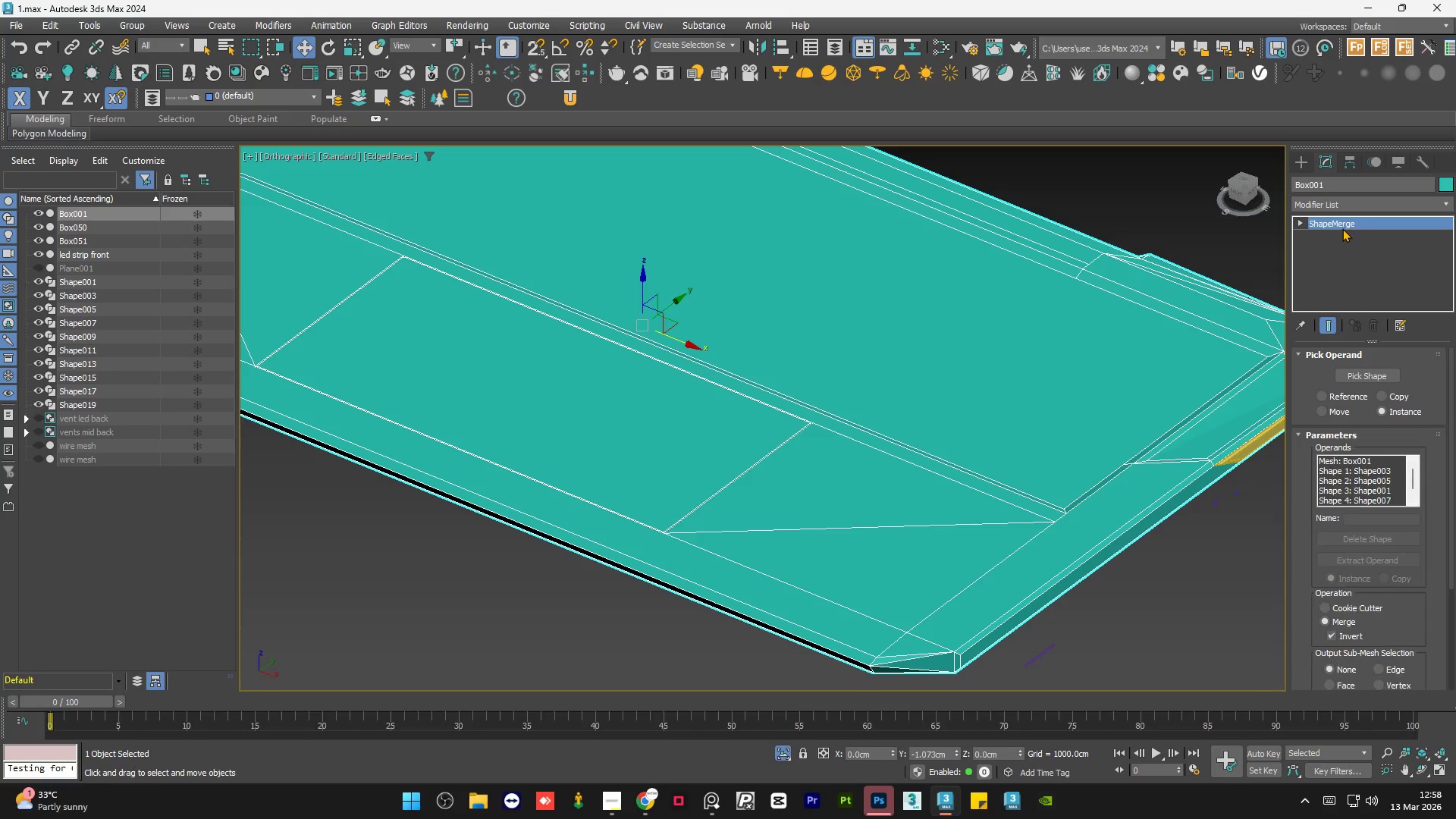 
key(Control+Z)
 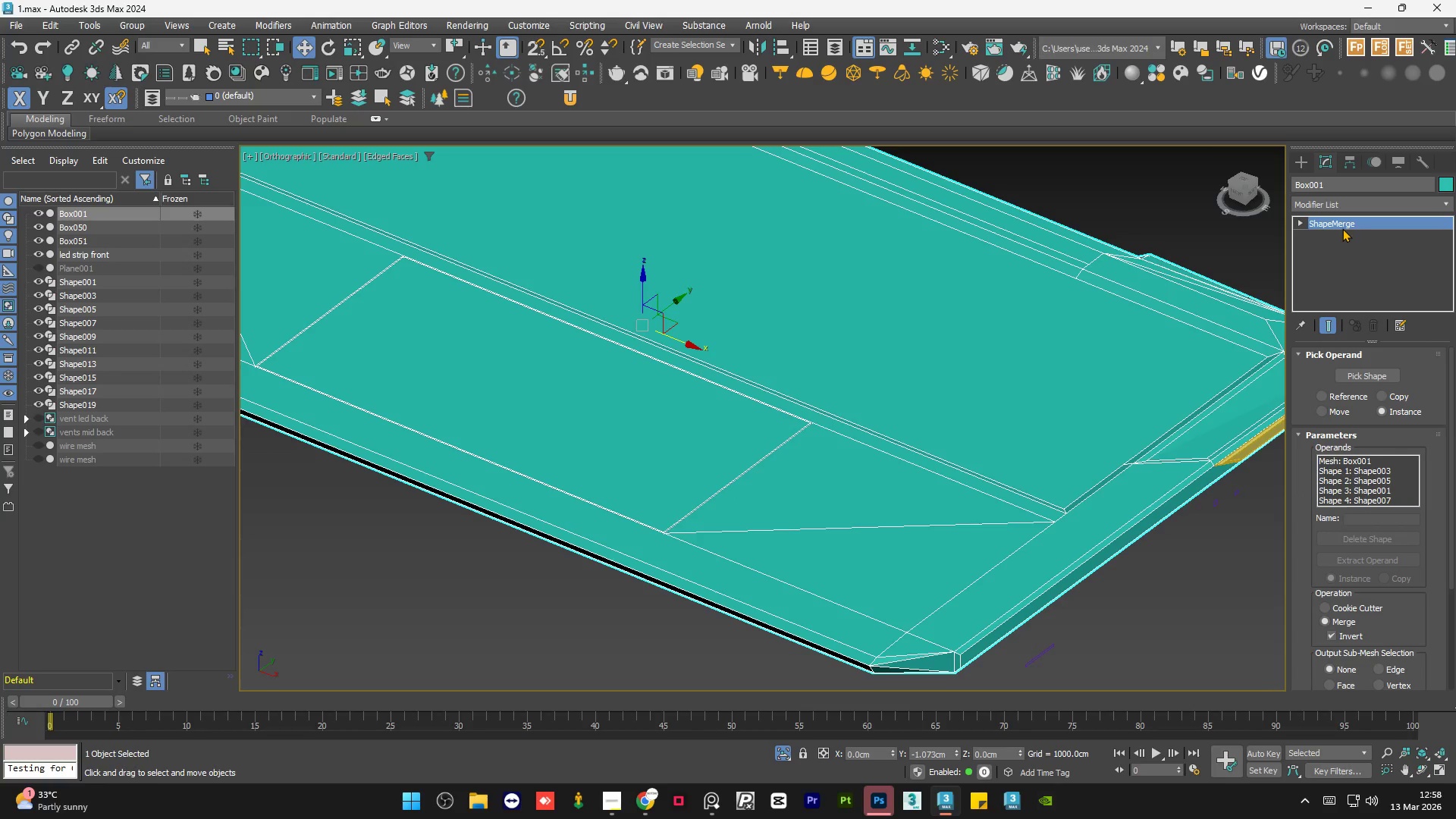 
key(Control+Z)
 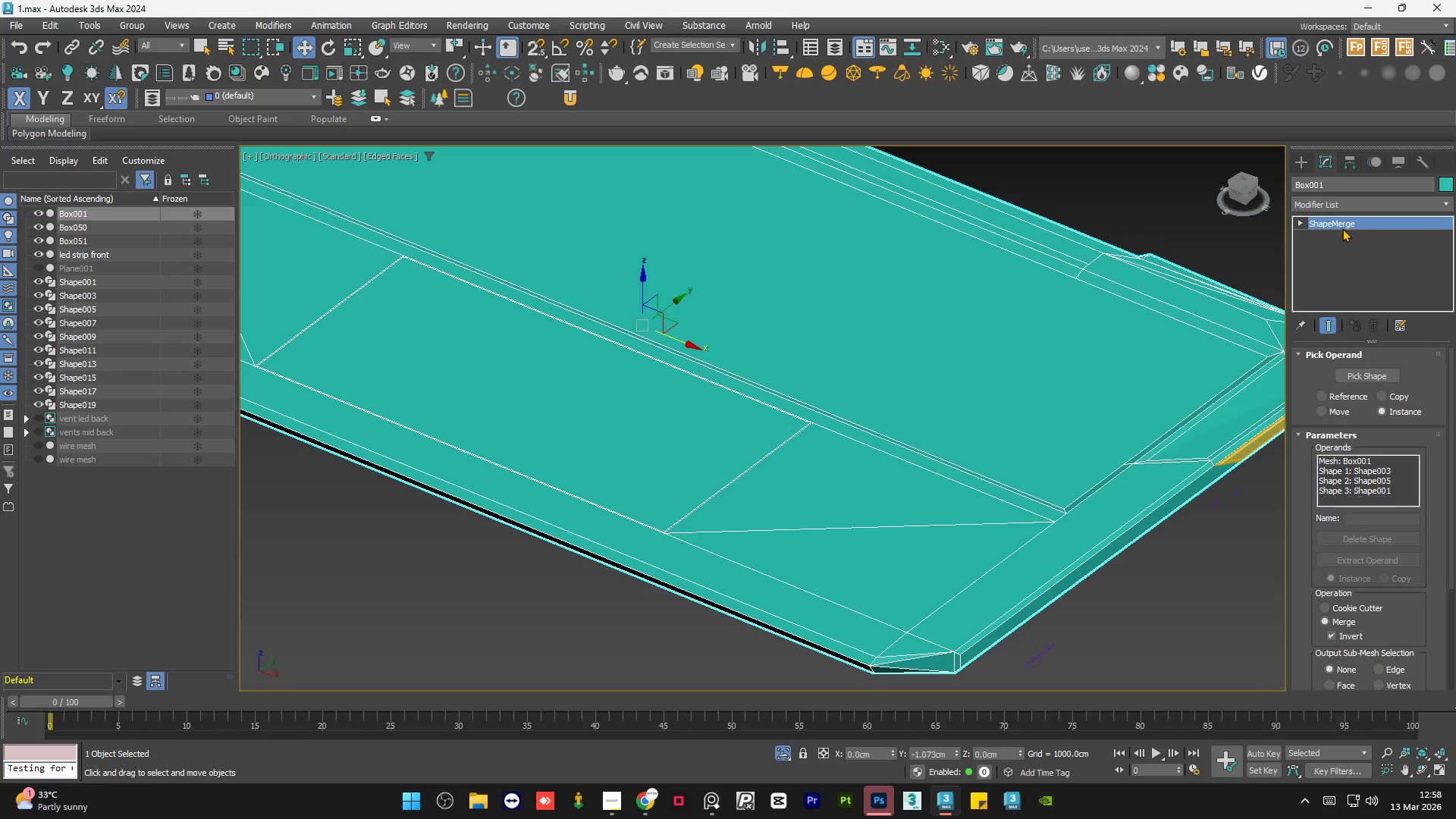 
key(Control+Z)
 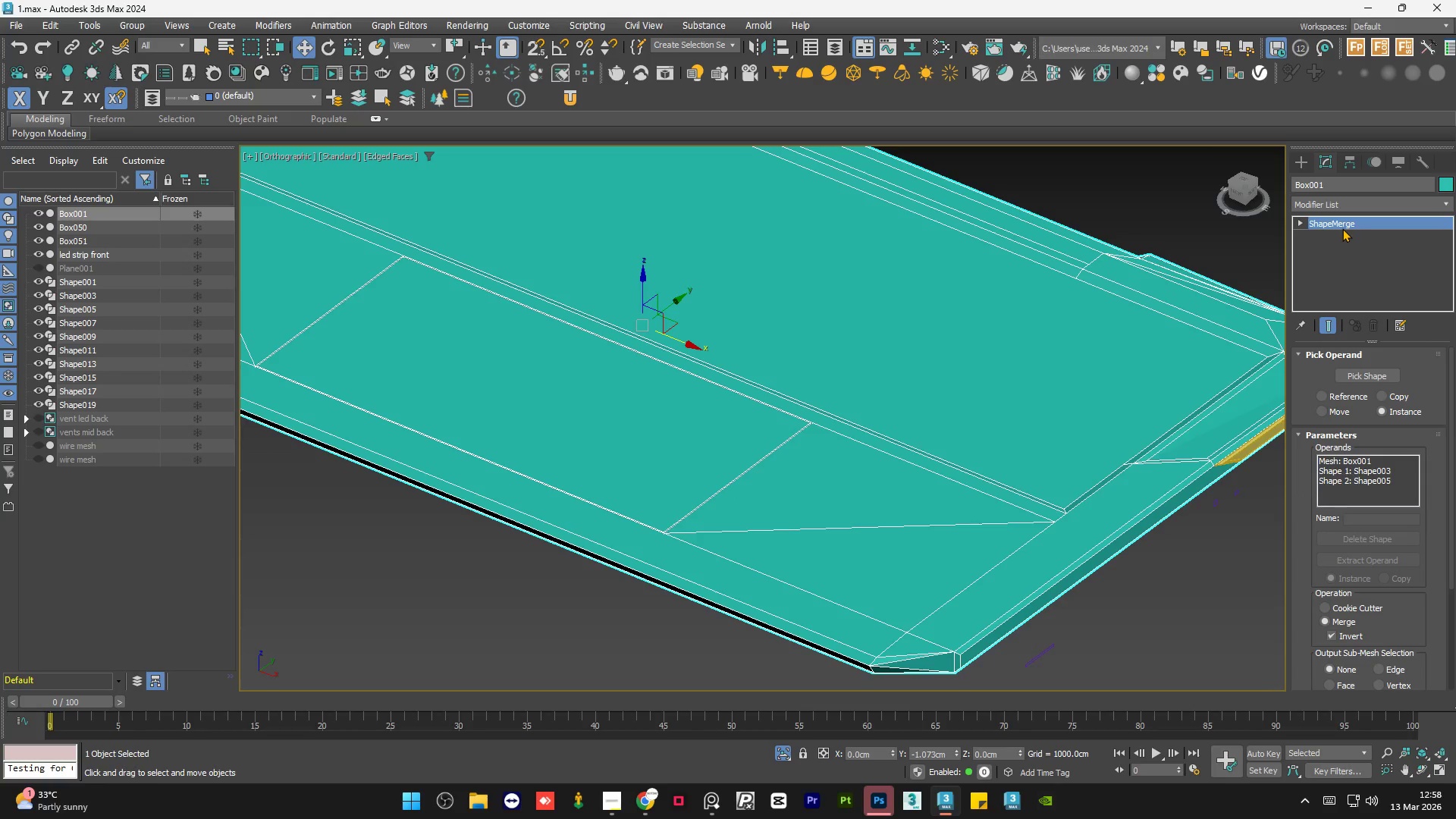 
key(Control+Z)
 